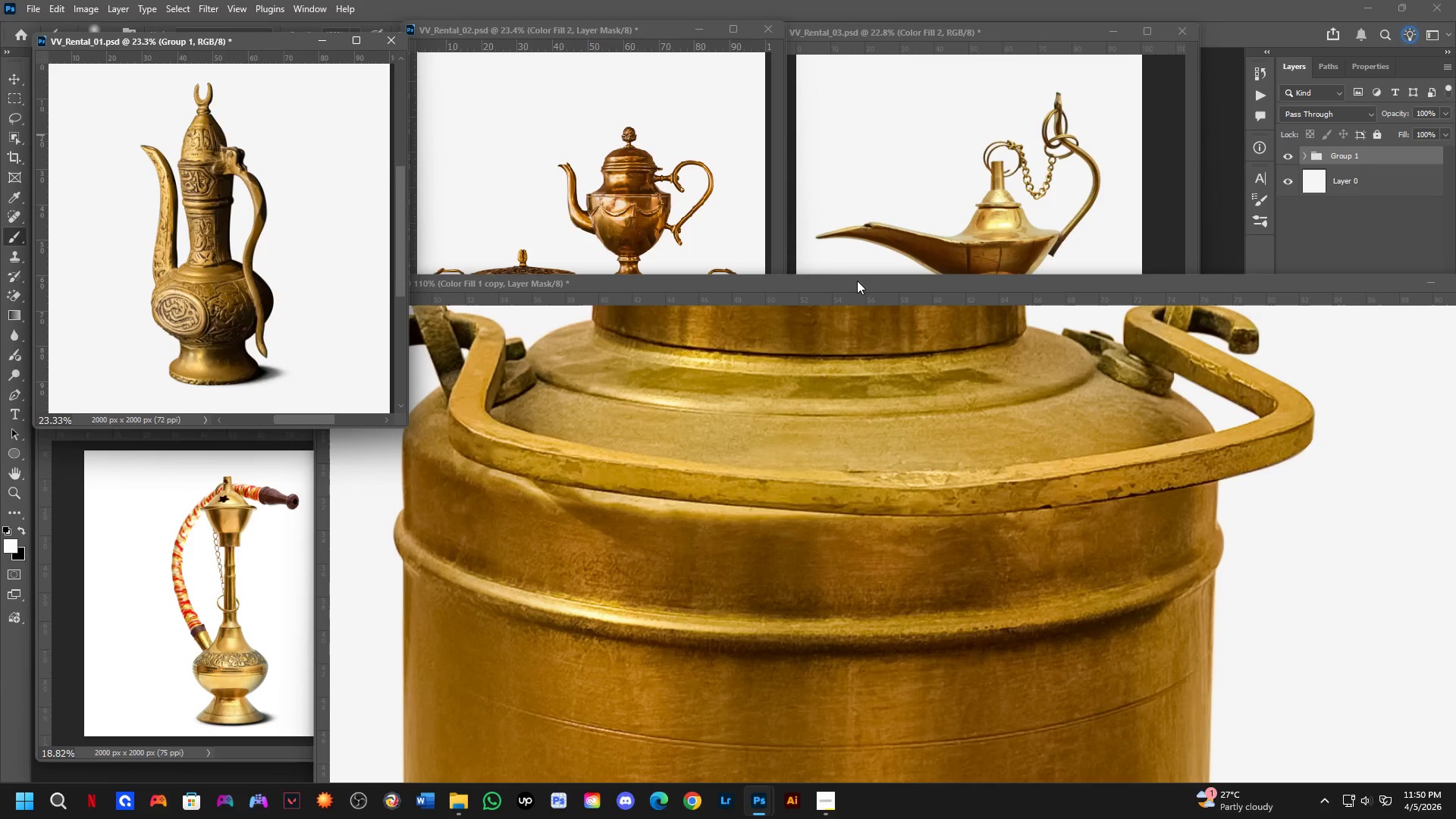 
left_click_drag(start_coordinate=[859, 284], to_coordinate=[827, 209])
 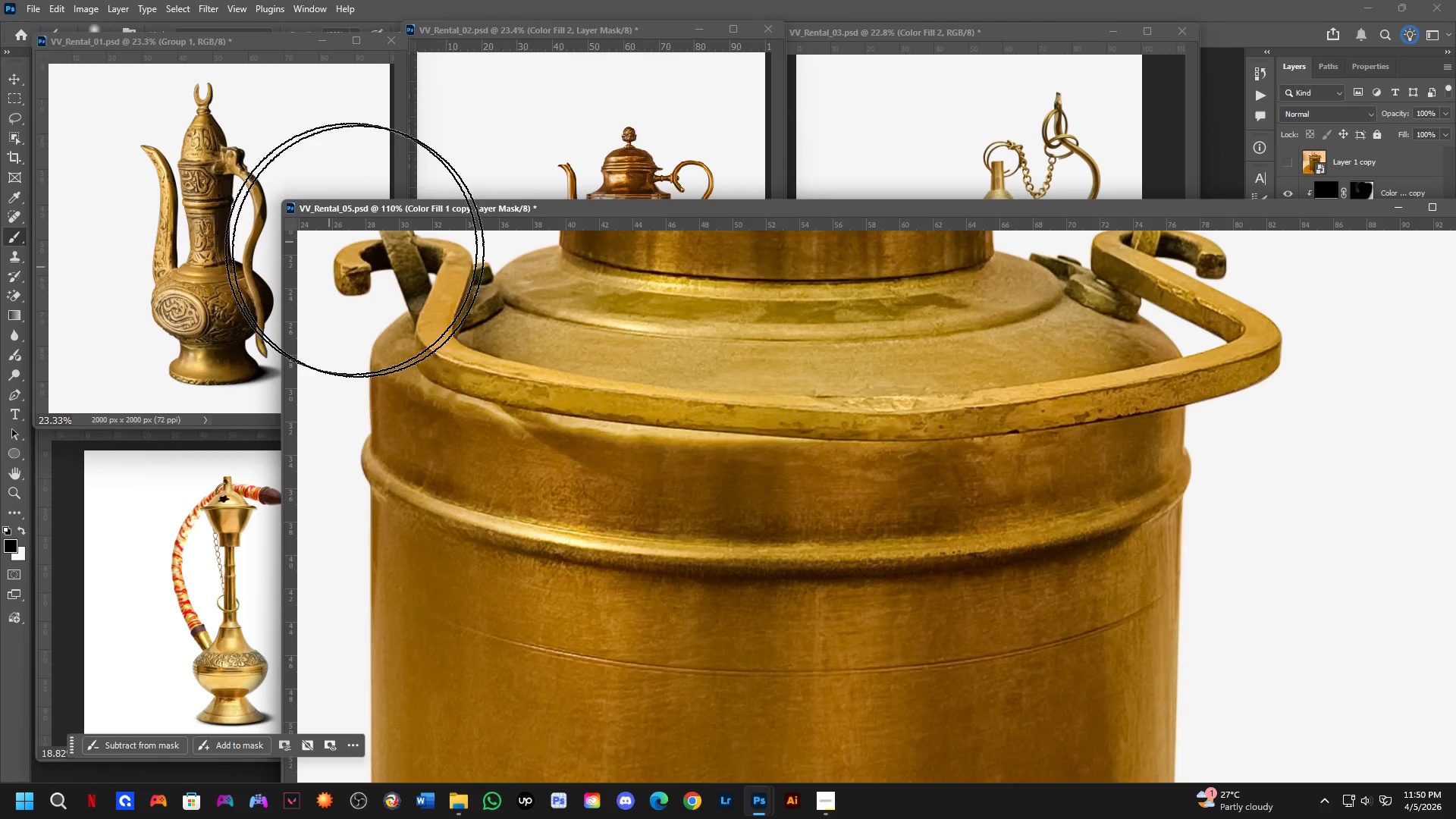 
scroll: coordinate [712, 423], scroll_direction: down, amount: 13.0
 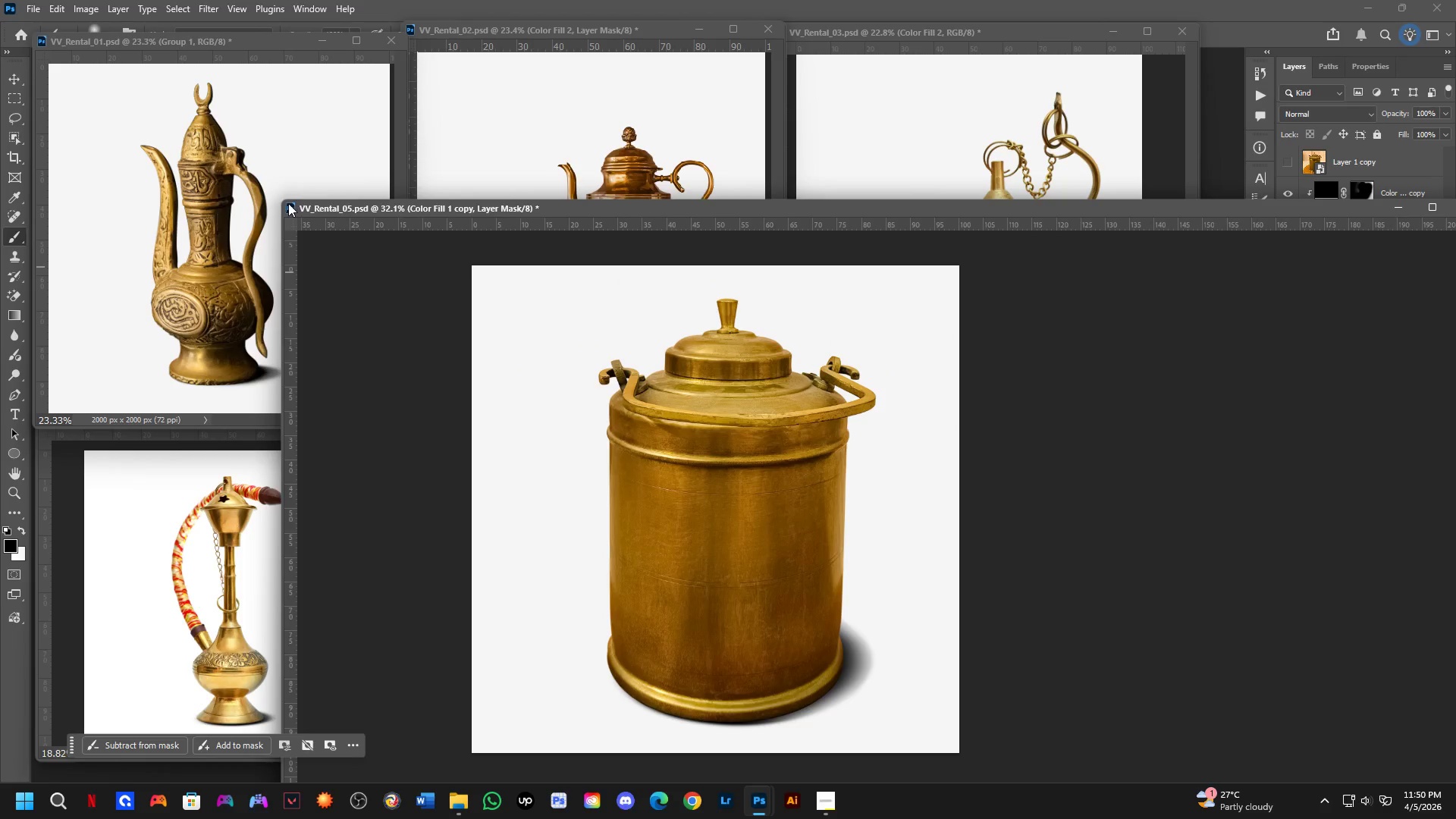 
left_click_drag(start_coordinate=[293, 200], to_coordinate=[475, 293])
 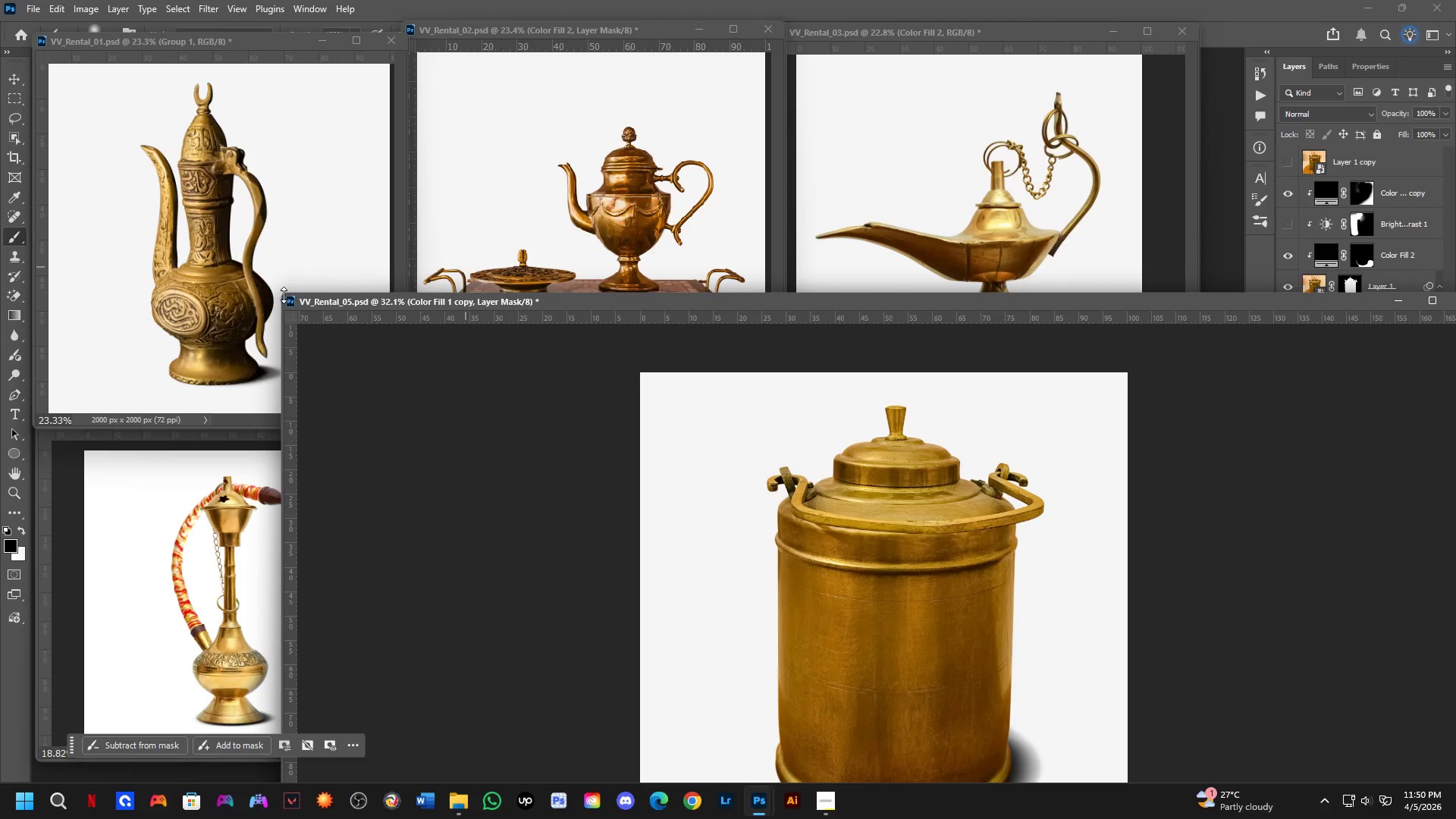 
left_click_drag(start_coordinate=[281, 300], to_coordinate=[1090, 431])
 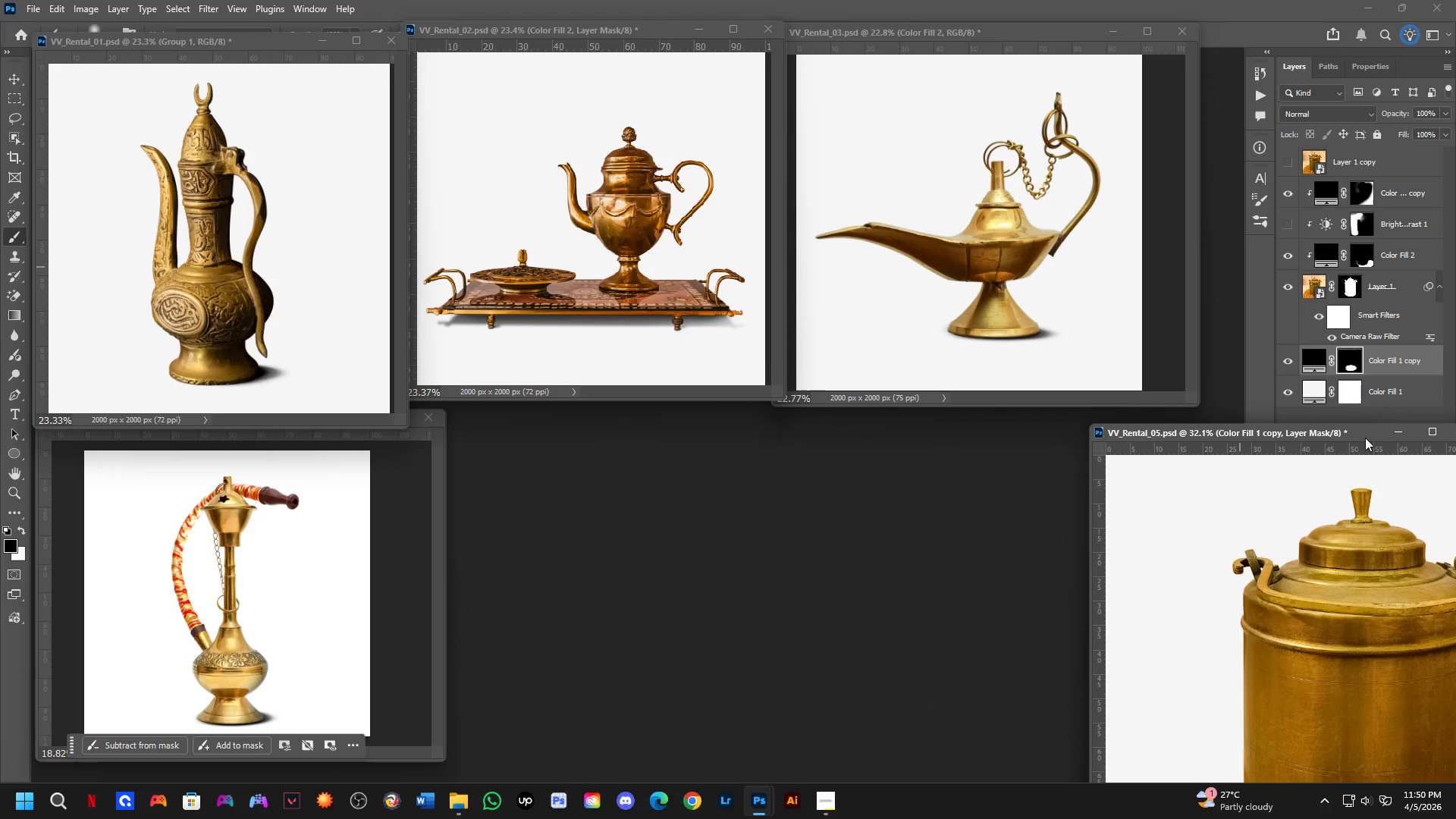 
left_click_drag(start_coordinate=[1373, 437], to_coordinate=[712, 250])
 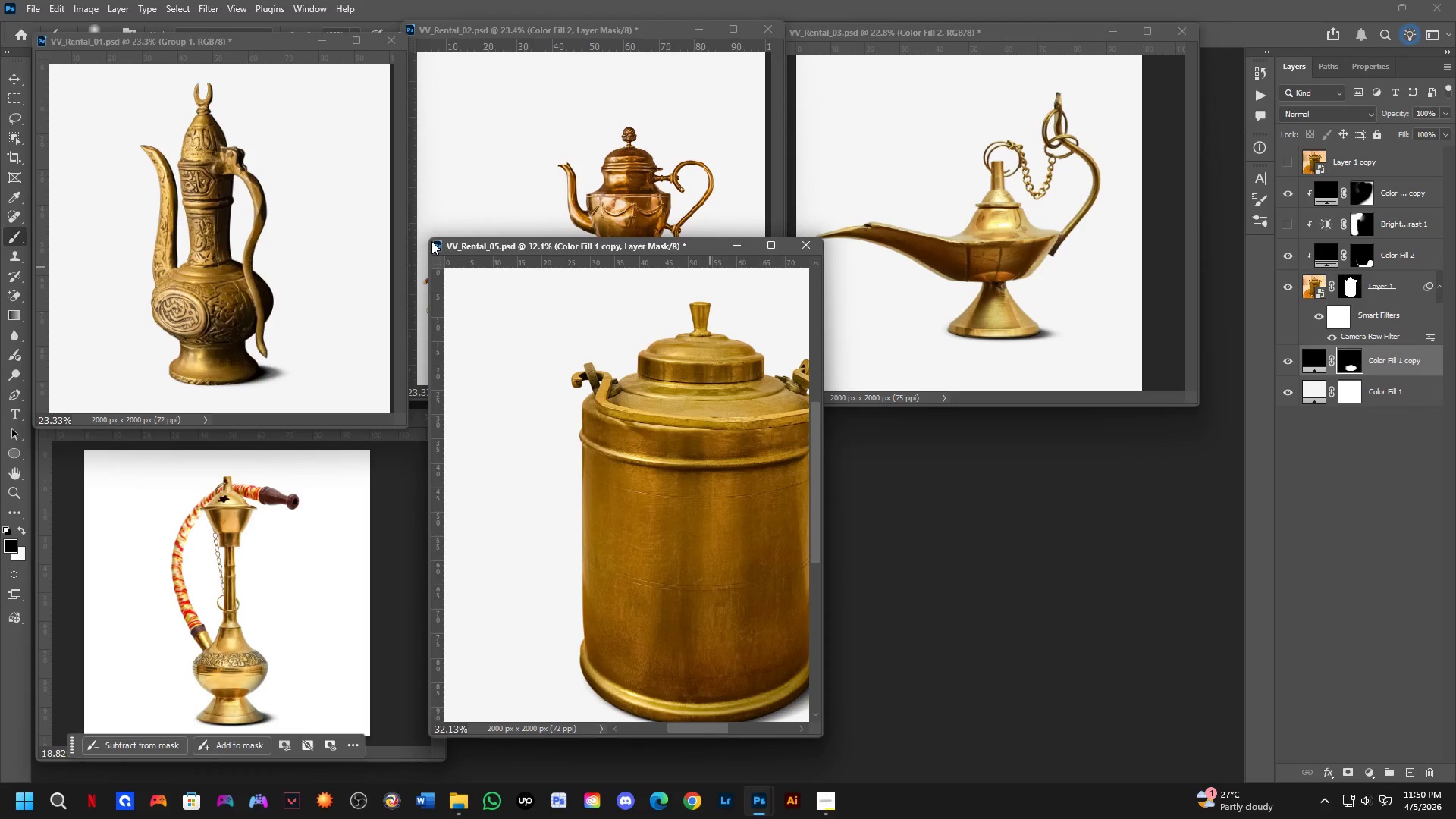 
left_click_drag(start_coordinate=[429, 239], to_coordinate=[440, 337])
 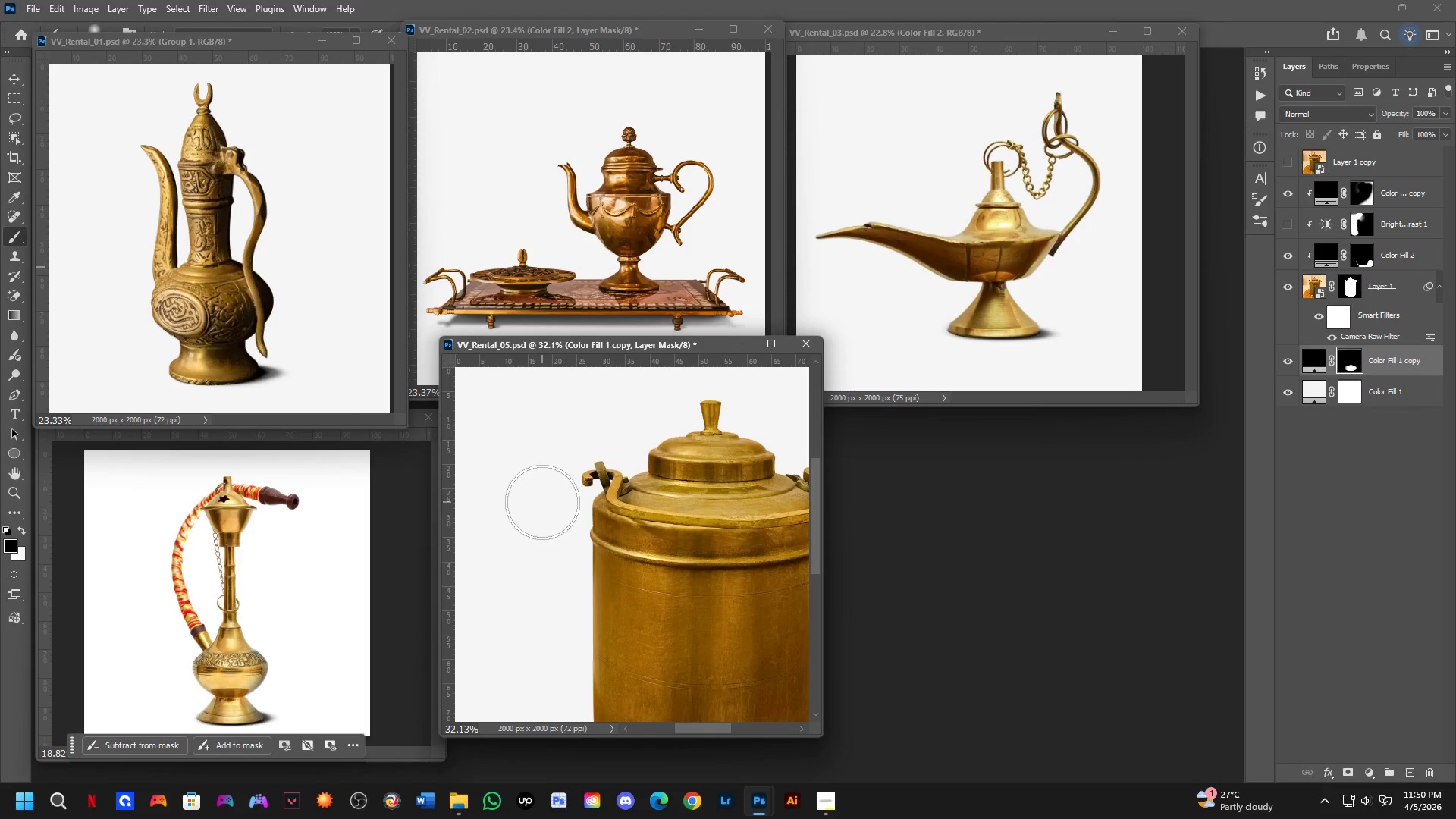 
hold_key(key=Space, duration=0.98)
 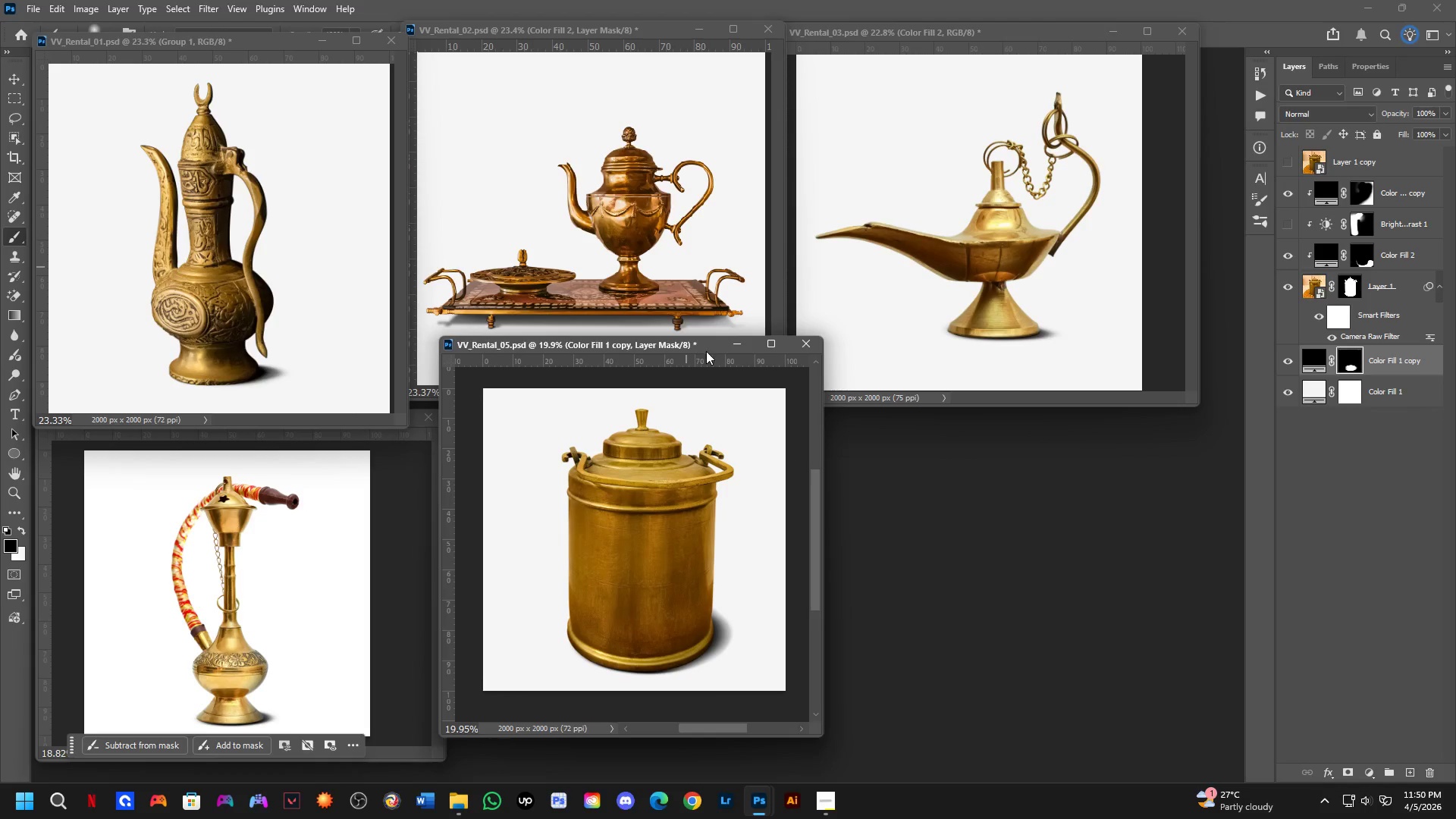 
left_click_drag(start_coordinate=[639, 549], to_coordinate=[625, 516])
 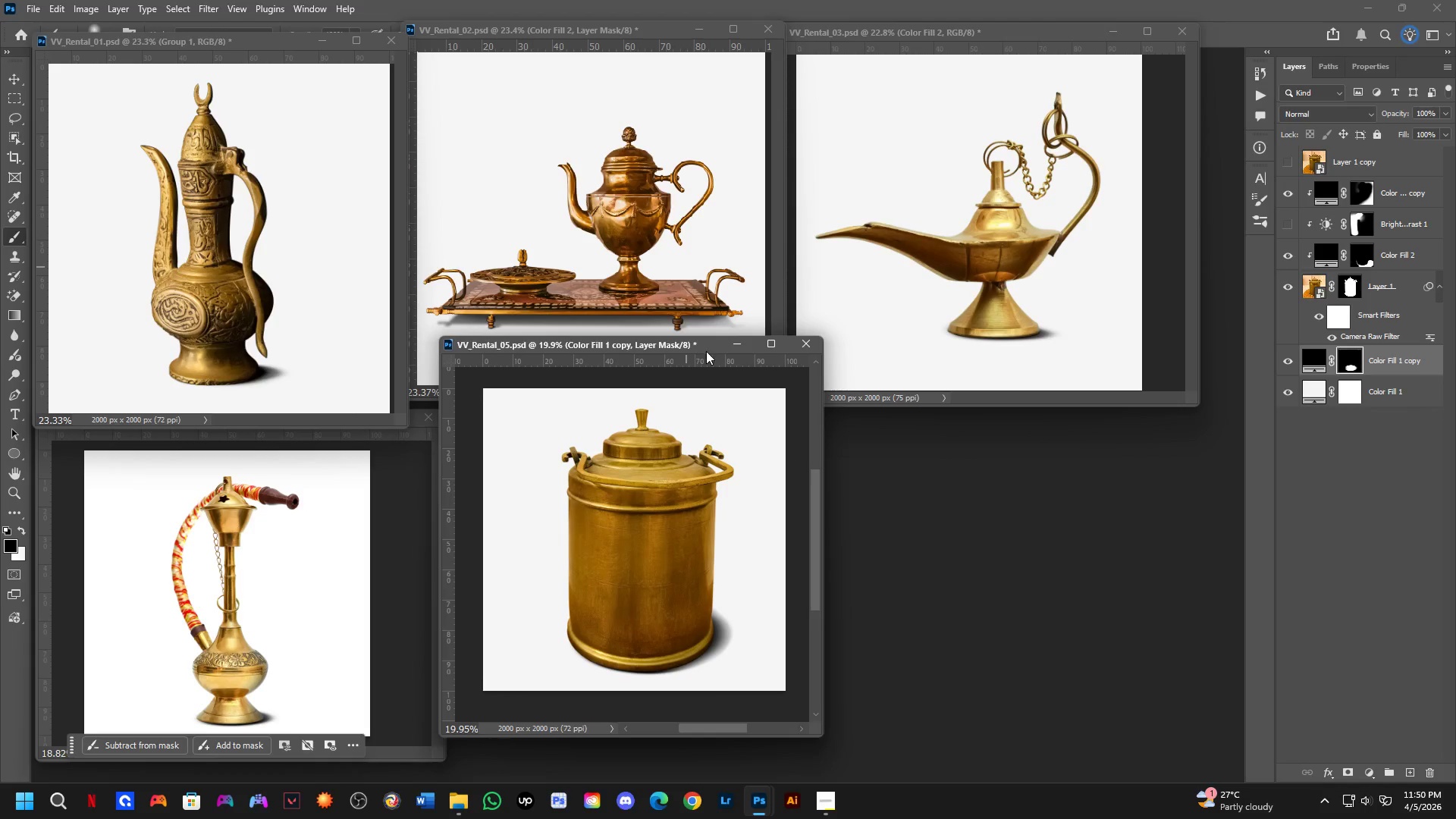 
scroll: coordinate [595, 521], scroll_direction: down, amount: 5.0
 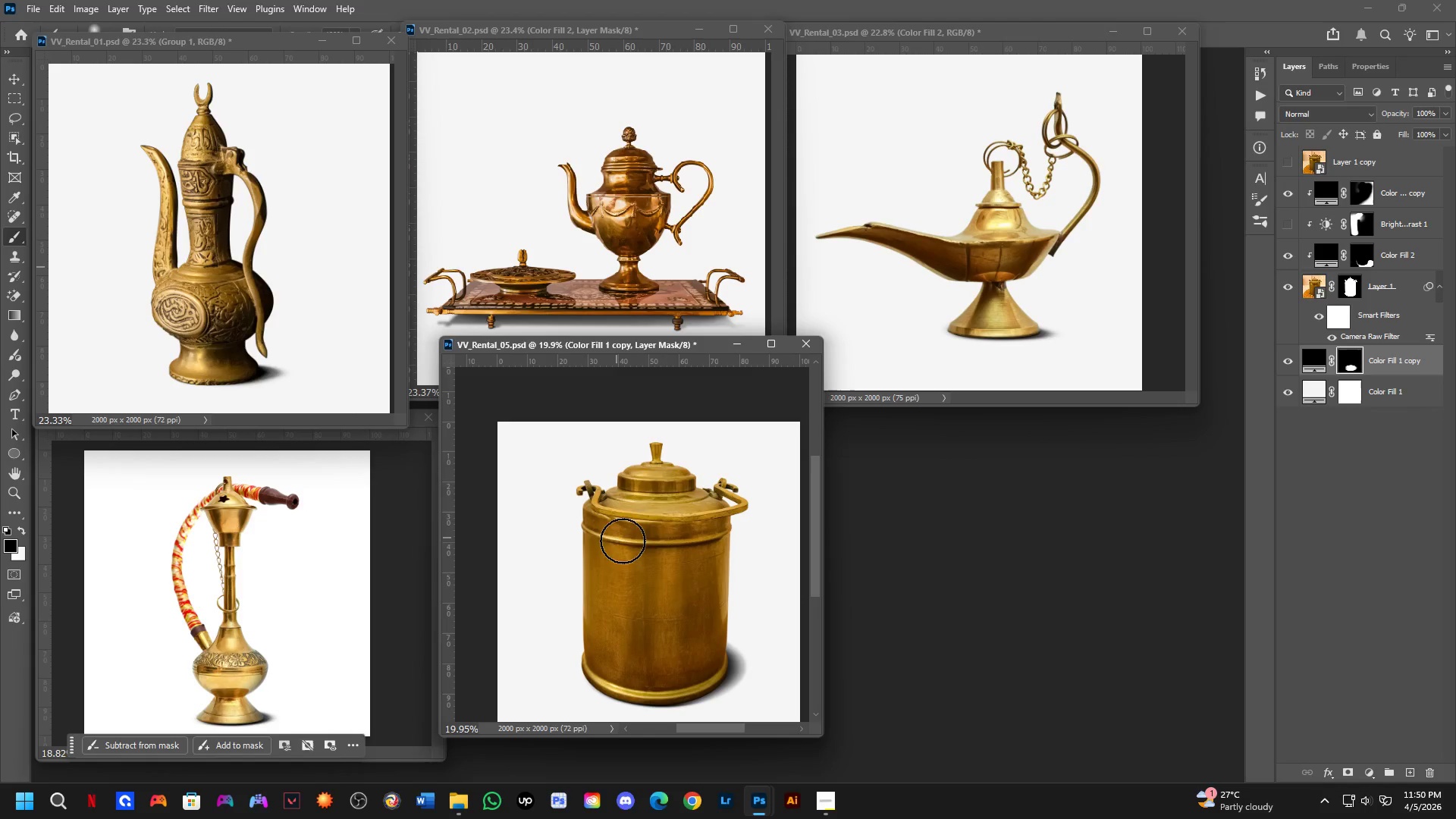 
left_click_drag(start_coordinate=[711, 345], to_coordinate=[663, 413])
 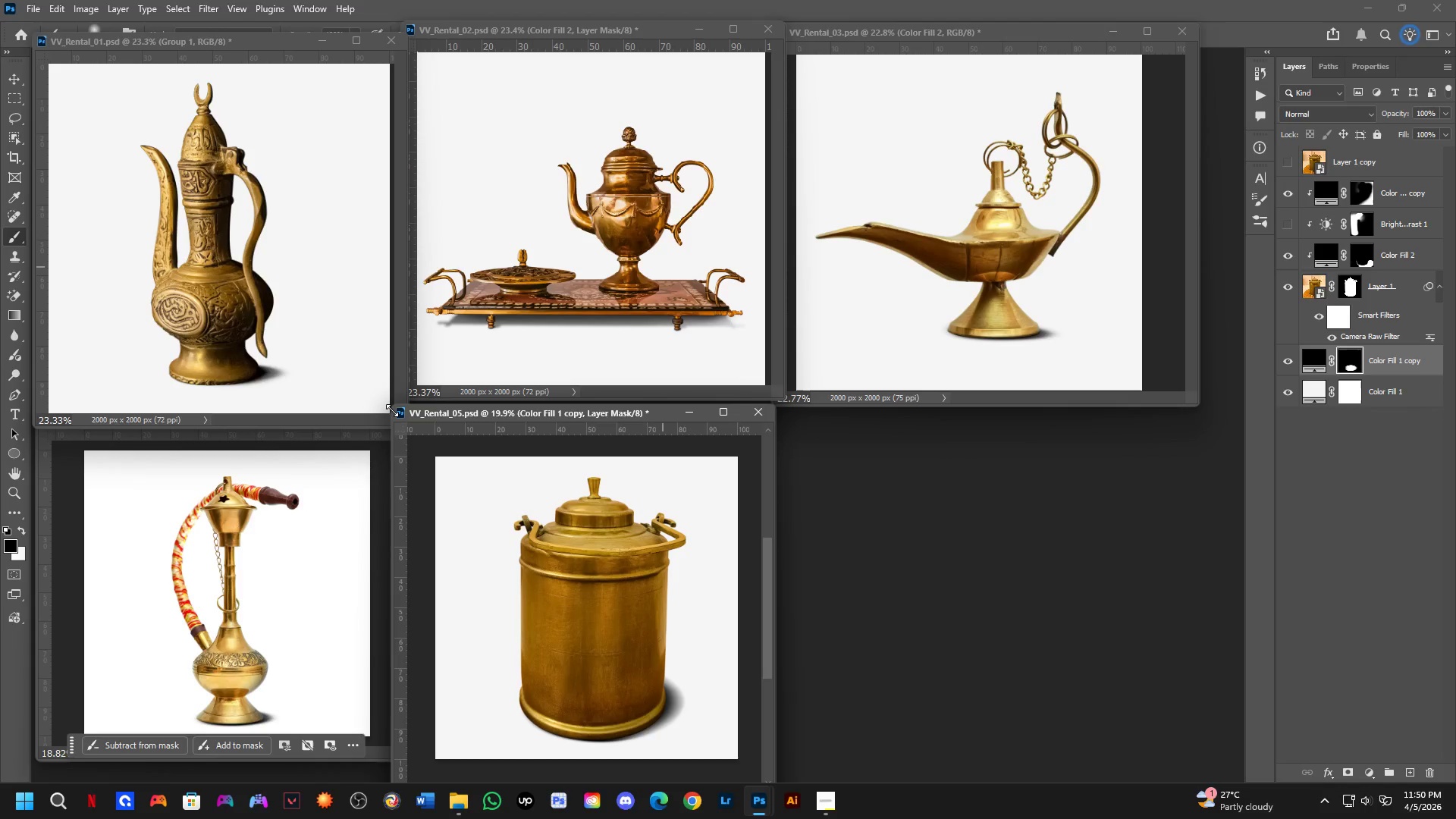 
left_click_drag(start_coordinate=[392, 410], to_coordinate=[420, 456])
 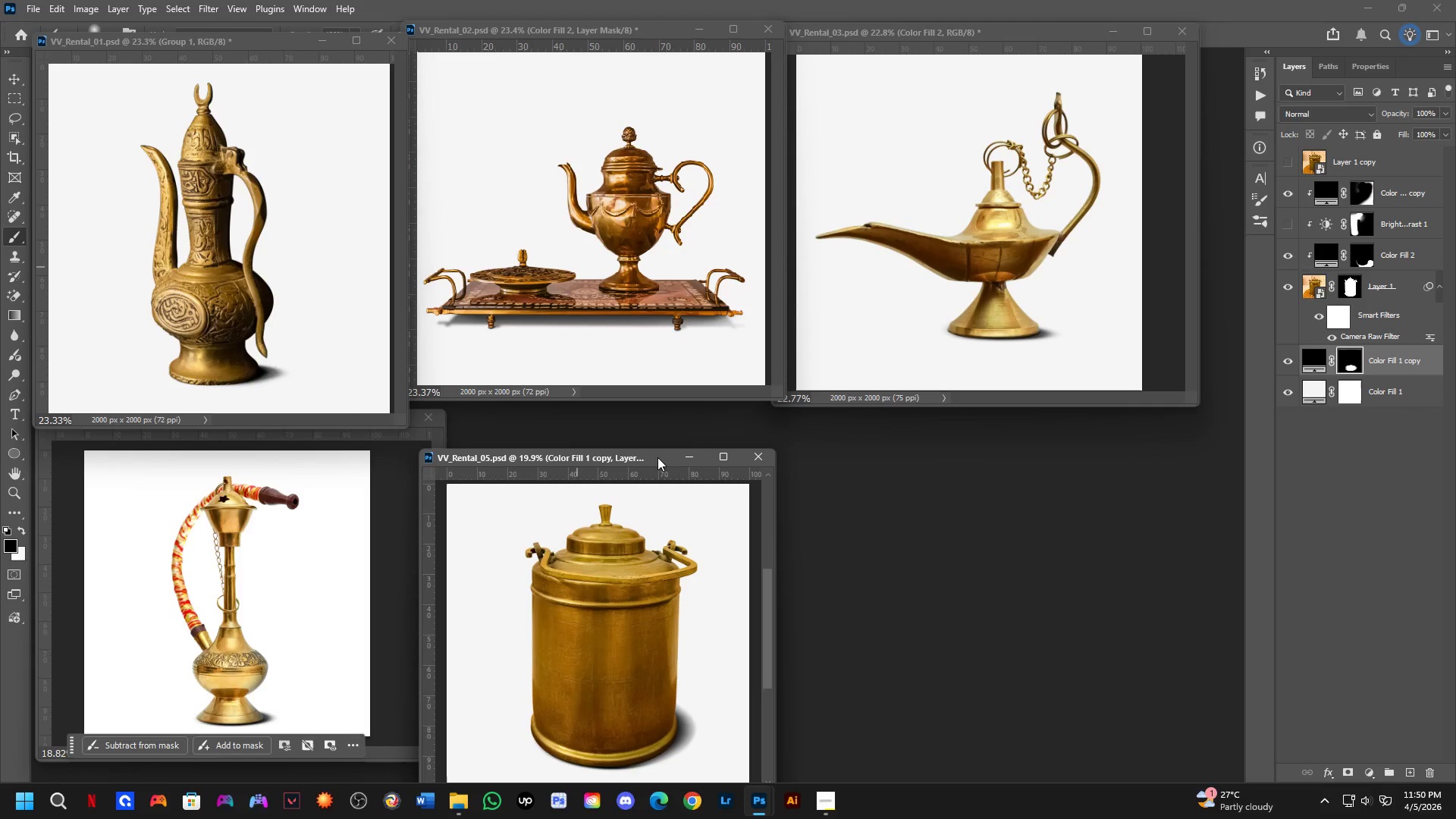 
left_click_drag(start_coordinate=[661, 456], to_coordinate=[683, 410])
 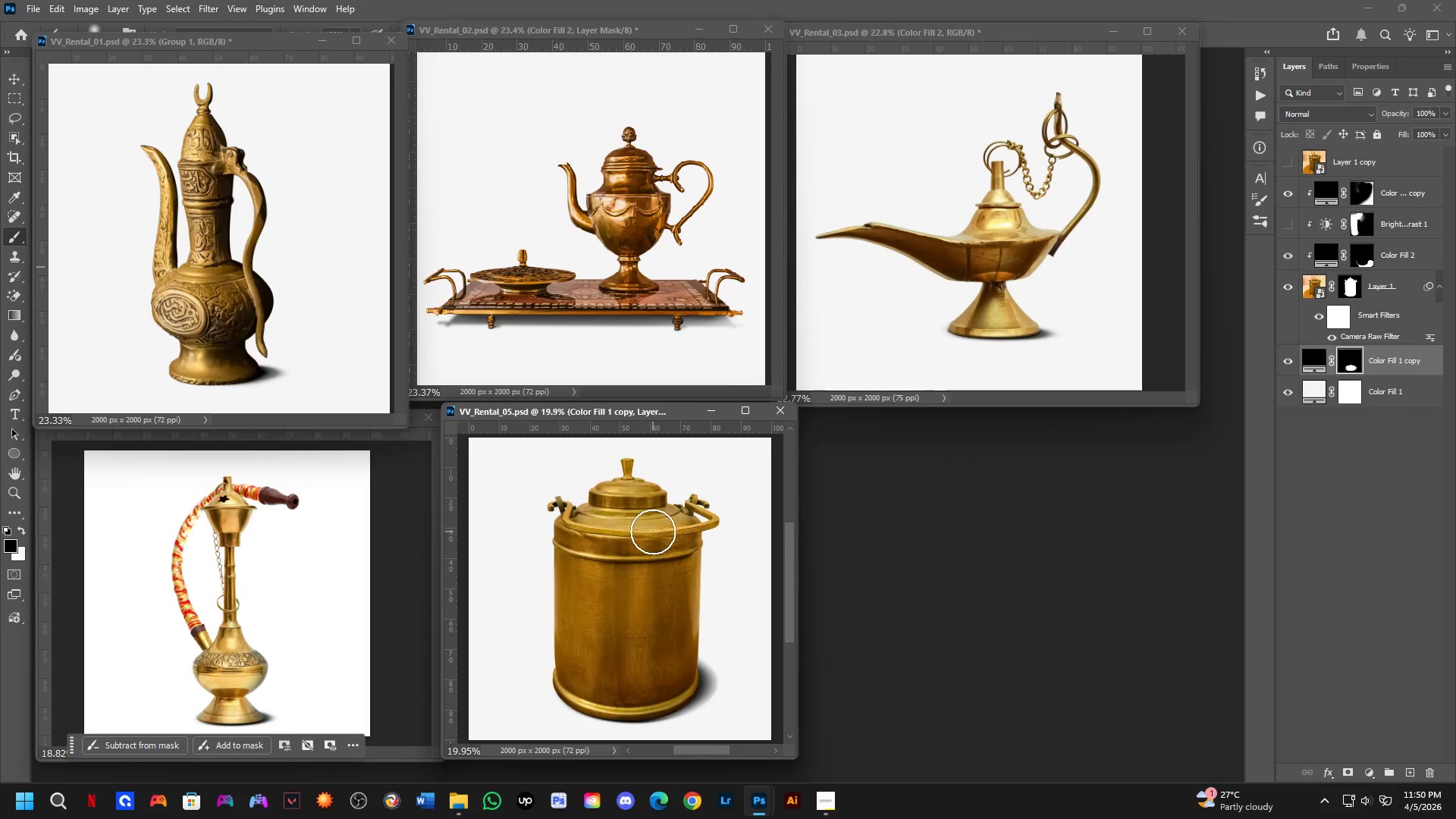 
scroll: coordinate [651, 535], scroll_direction: down, amount: 2.0
 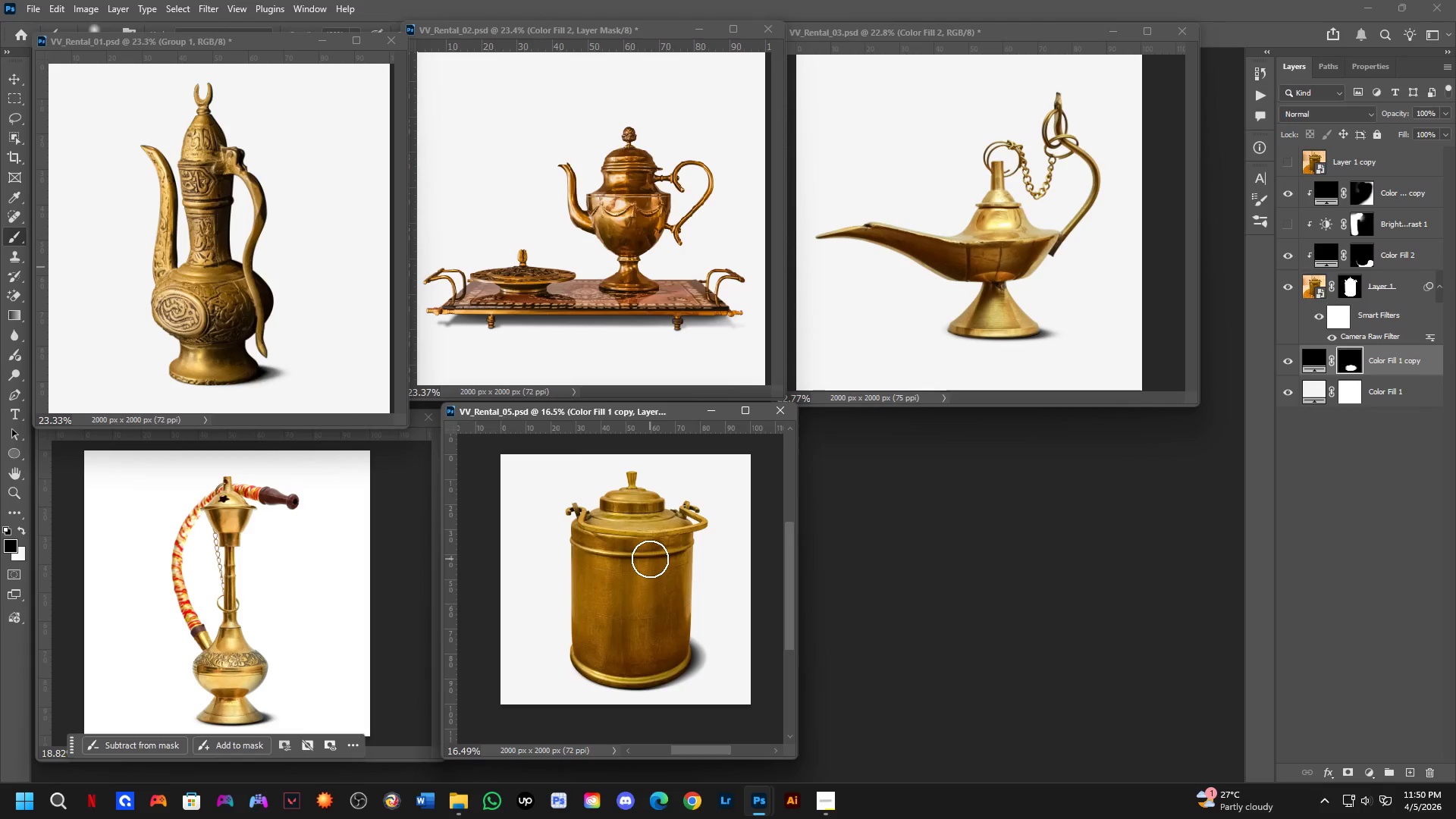 
hold_key(key=Space, duration=0.56)
 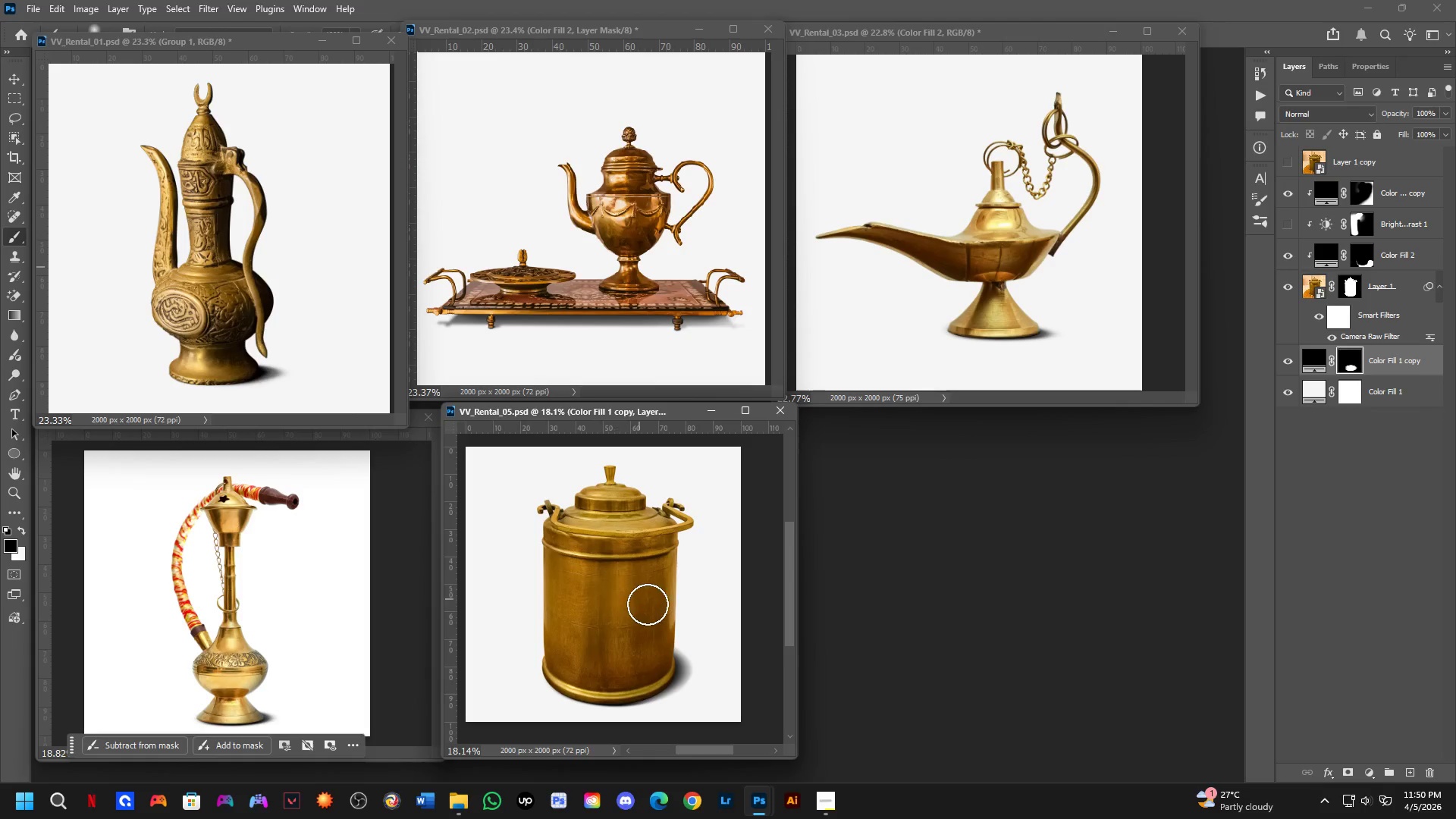 
left_click_drag(start_coordinate=[649, 559], to_coordinate=[629, 564])
 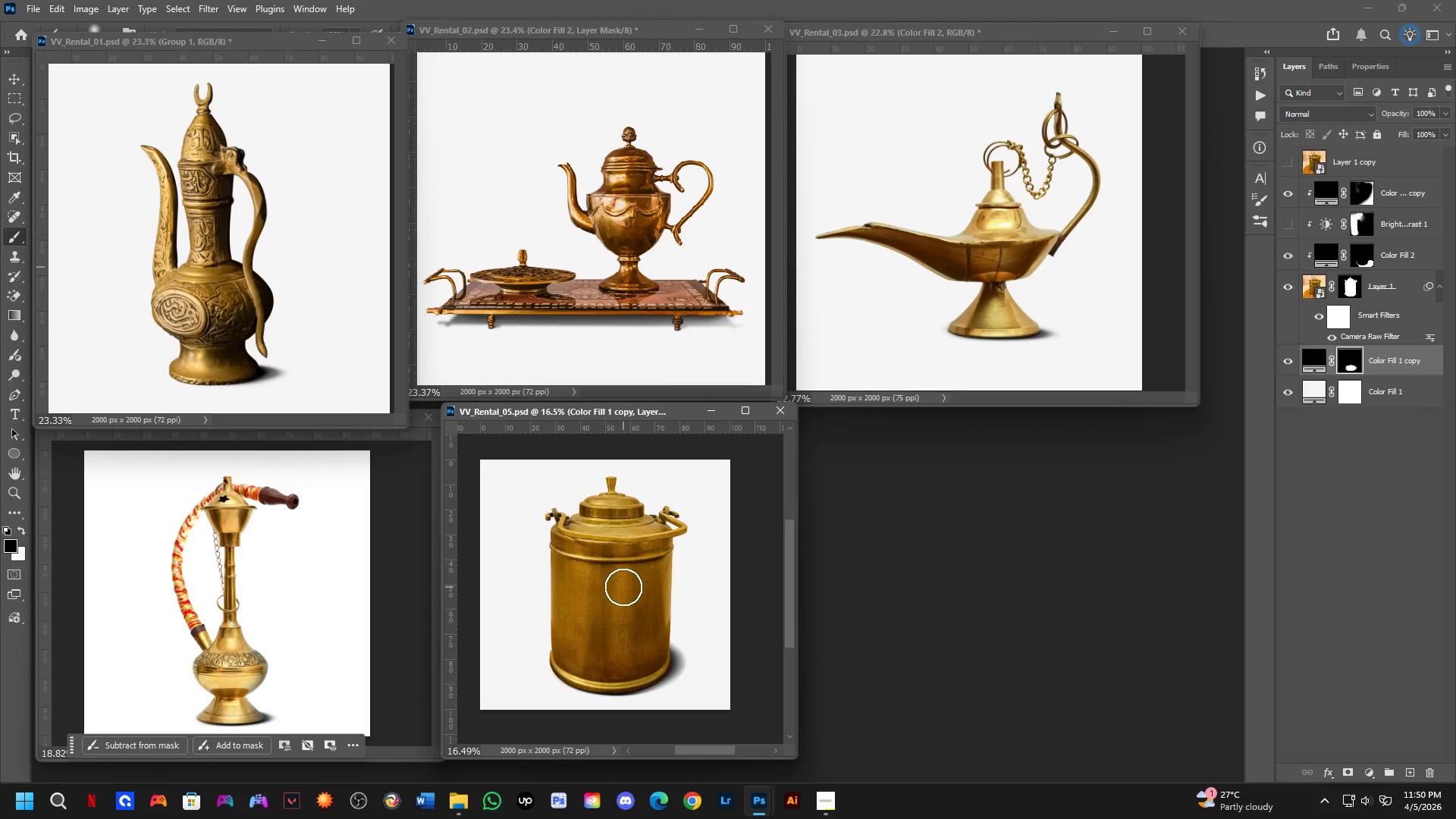 
scroll: coordinate [623, 587], scroll_direction: up, amount: 1.0
 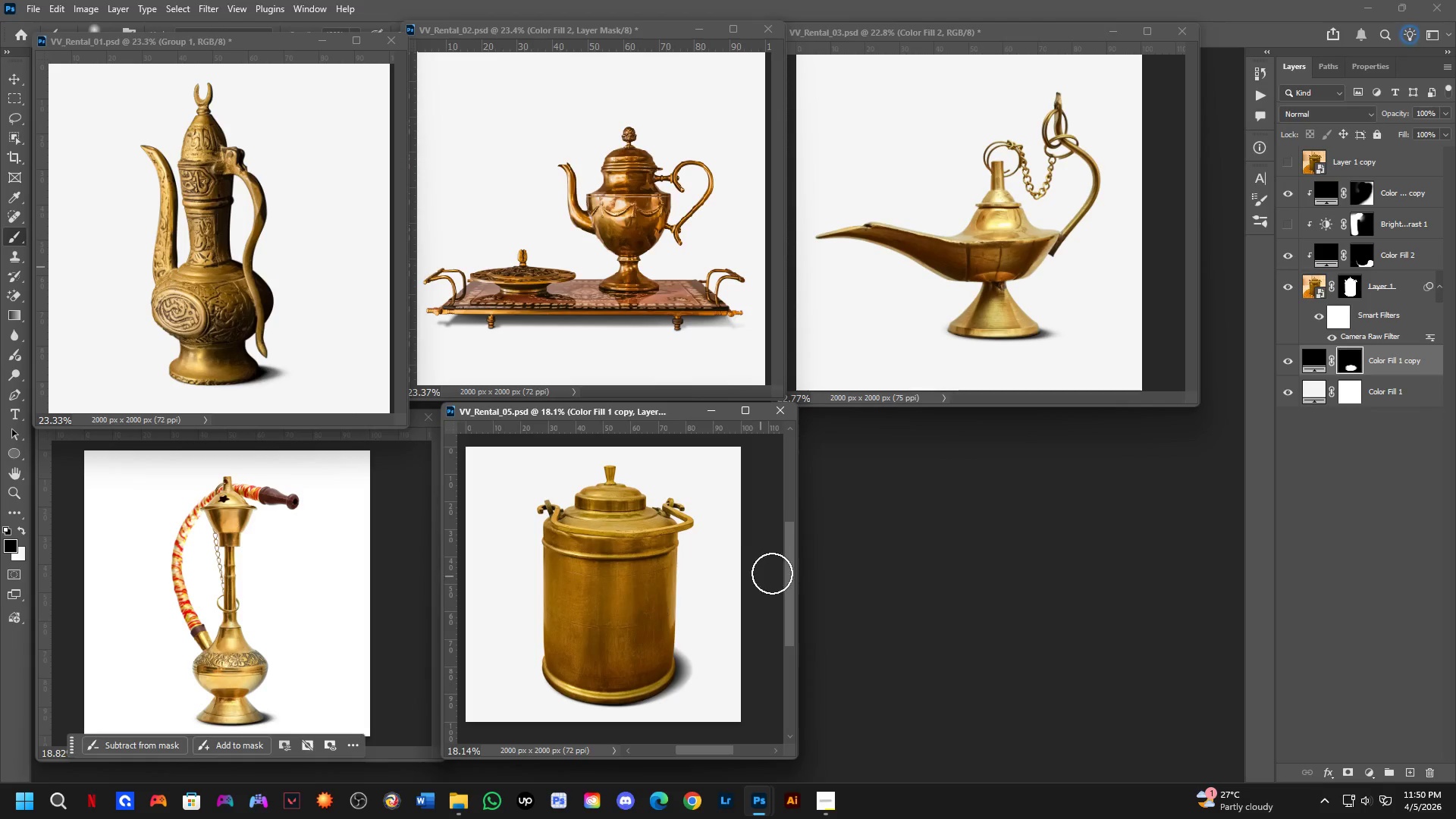 
hold_key(key=ControlLeft, duration=0.45)
left_click([699, 608])
 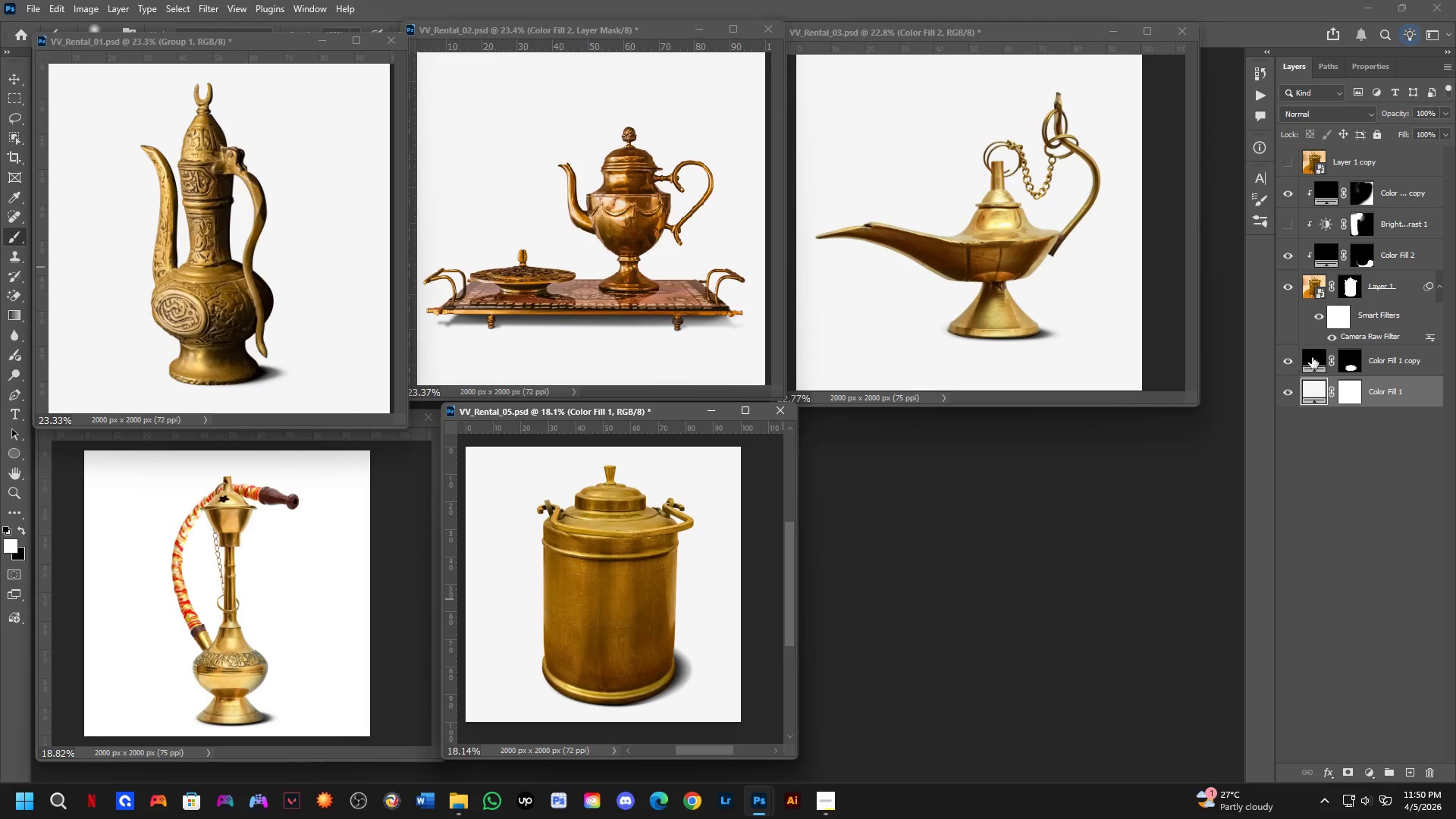 
left_click([1345, 358])
 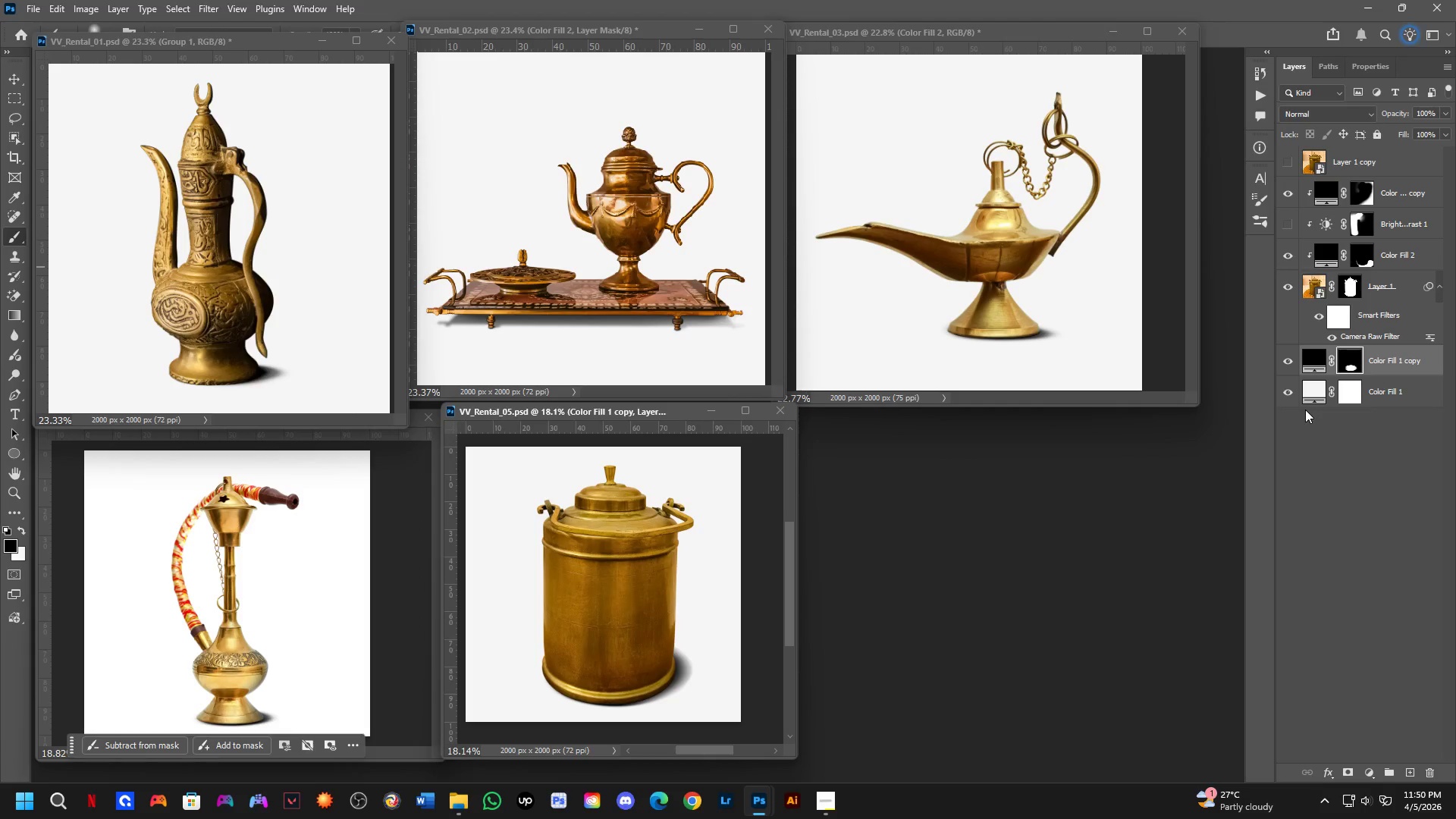 
wait(8.92)
 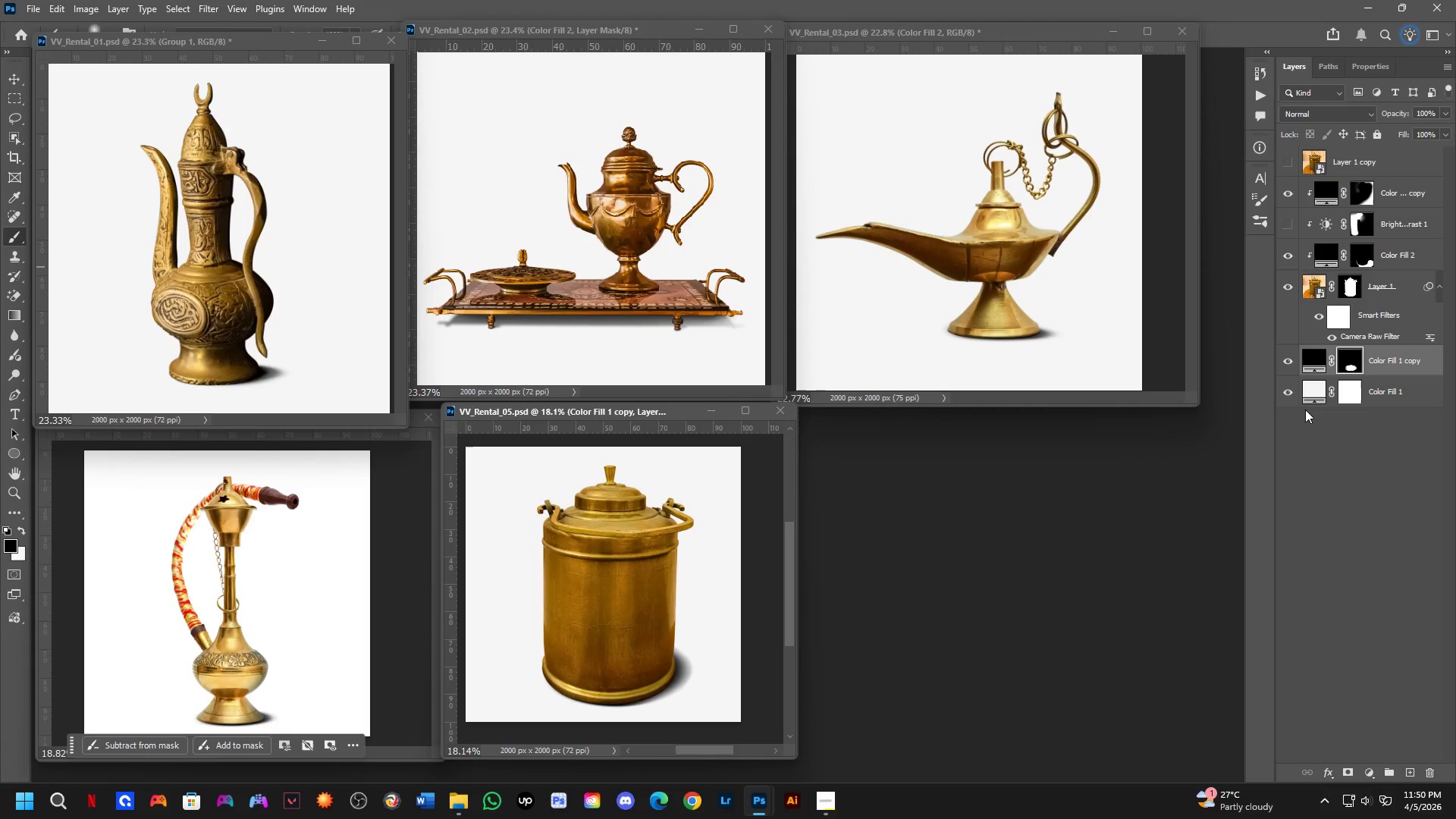 
key(Control+T)
 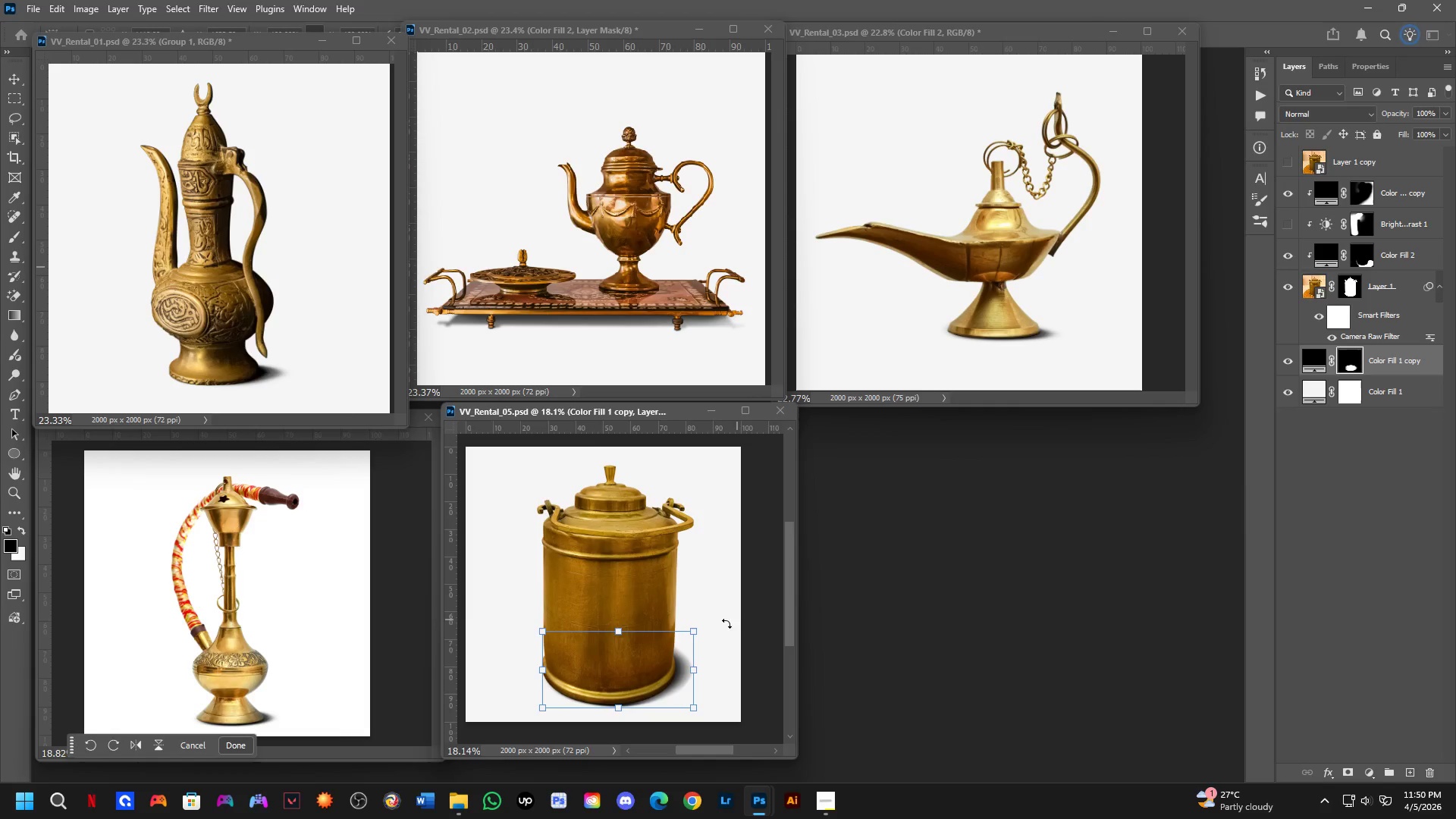 
scroll: coordinate [708, 641], scroll_direction: up, amount: 4.0
 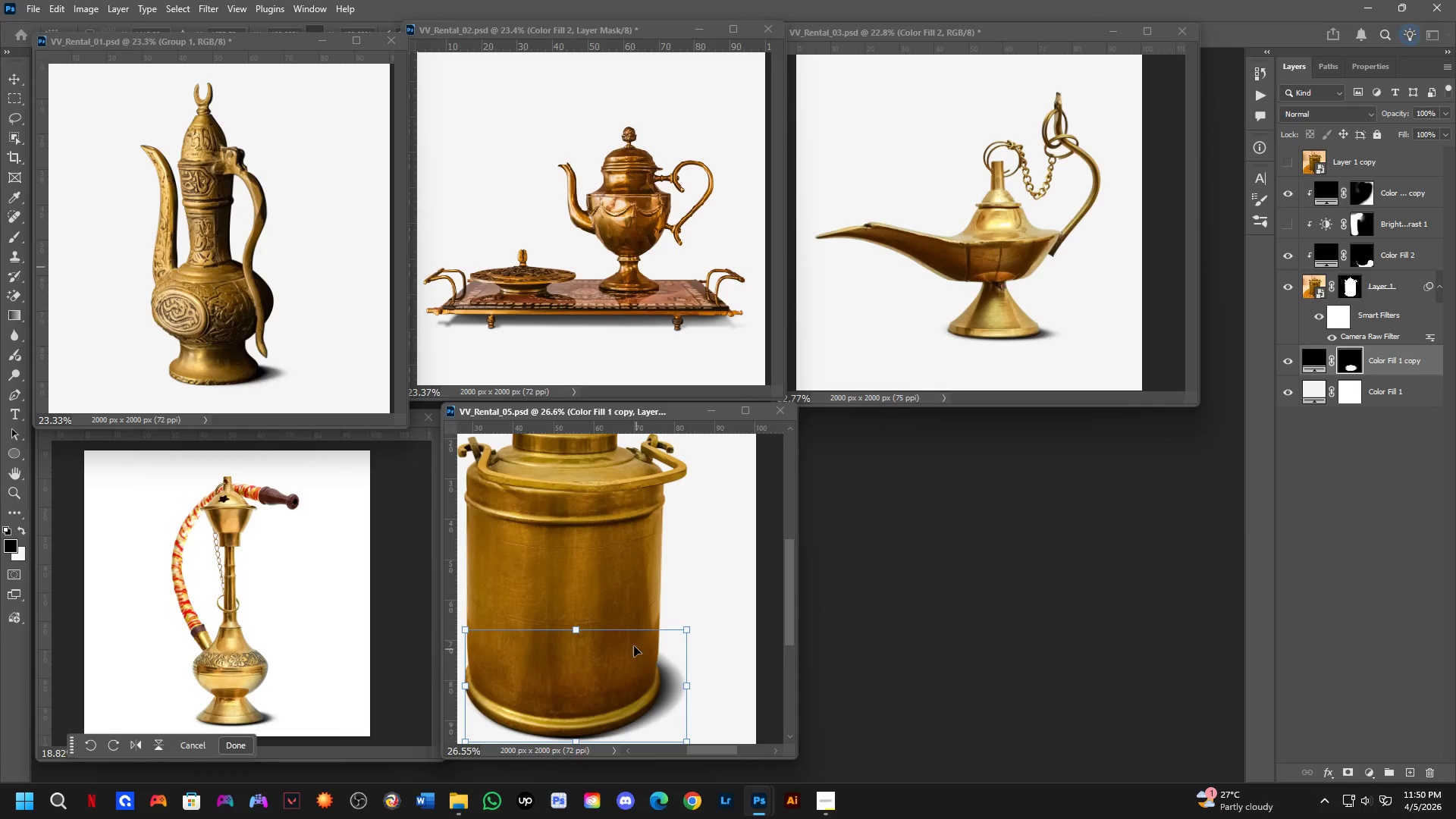 
hold_key(key=ShiftLeft, duration=1.69)
left_click_drag(start_coordinate=[573, 628], to_coordinate=[570, 649])
 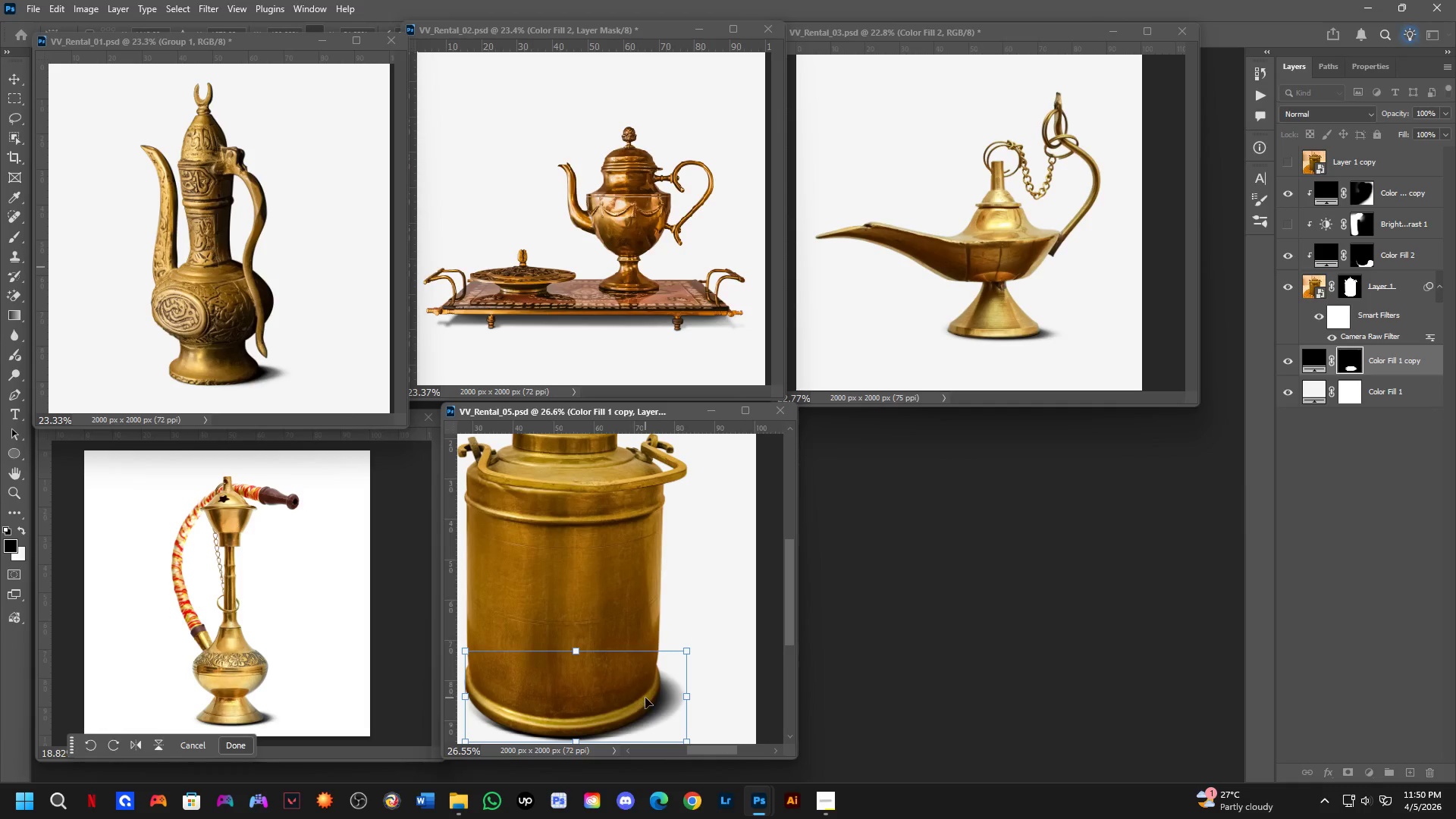 
key(Control+ControlLeft)
 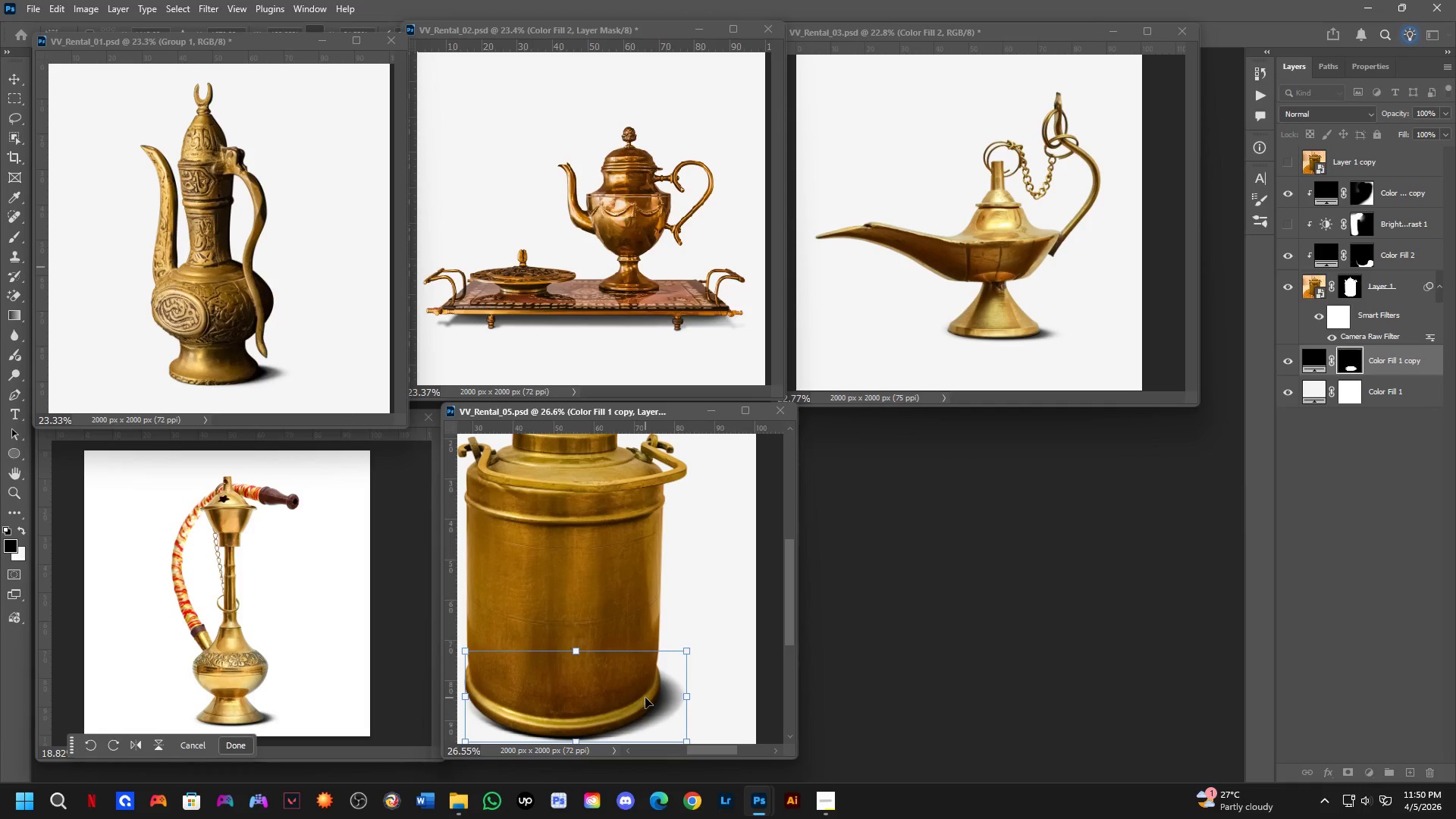 
key(Control+Z)
 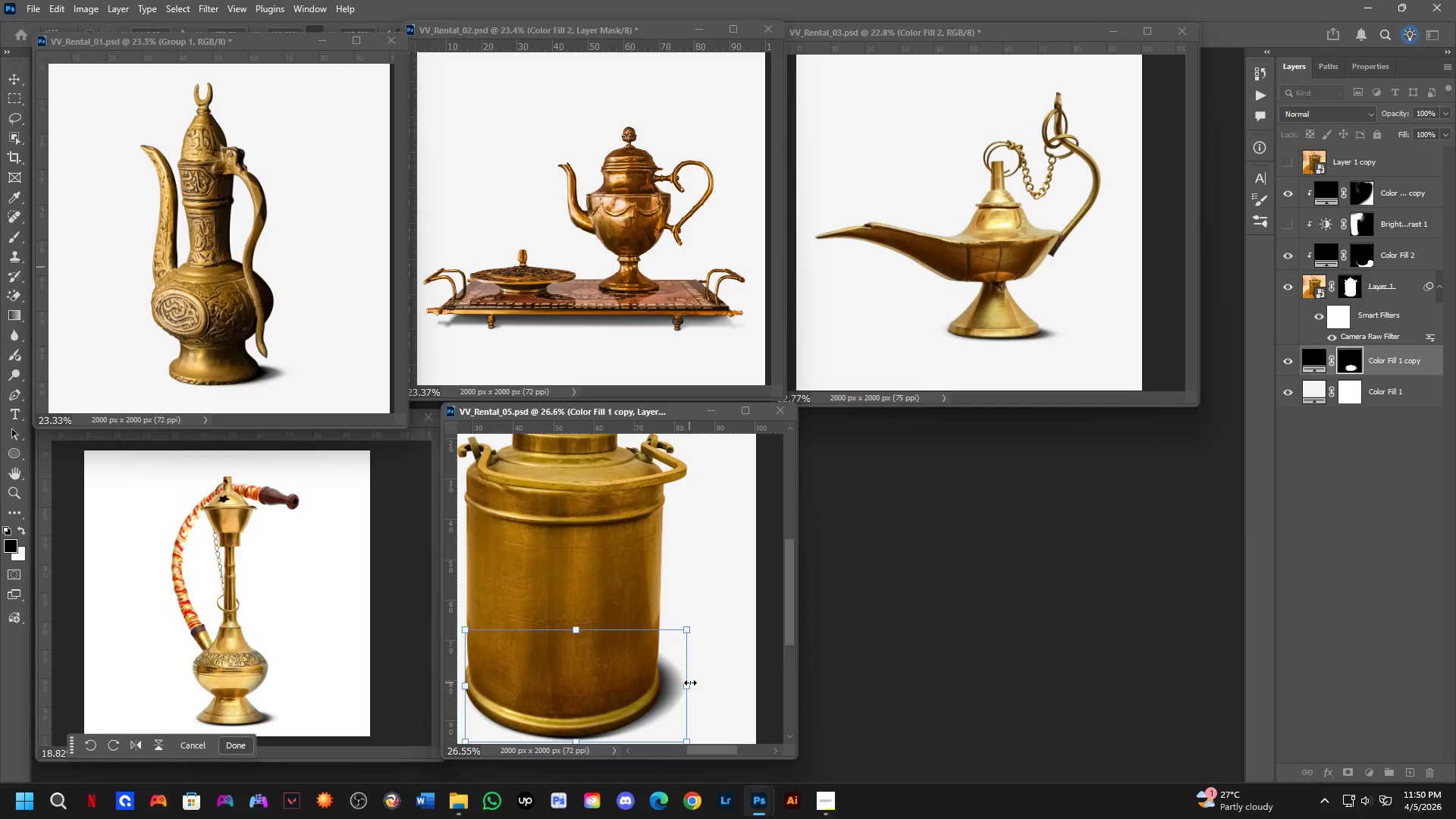 
hold_key(key=ShiftLeft, duration=1.41)
left_click_drag(start_coordinate=[689, 684], to_coordinate=[708, 684])
 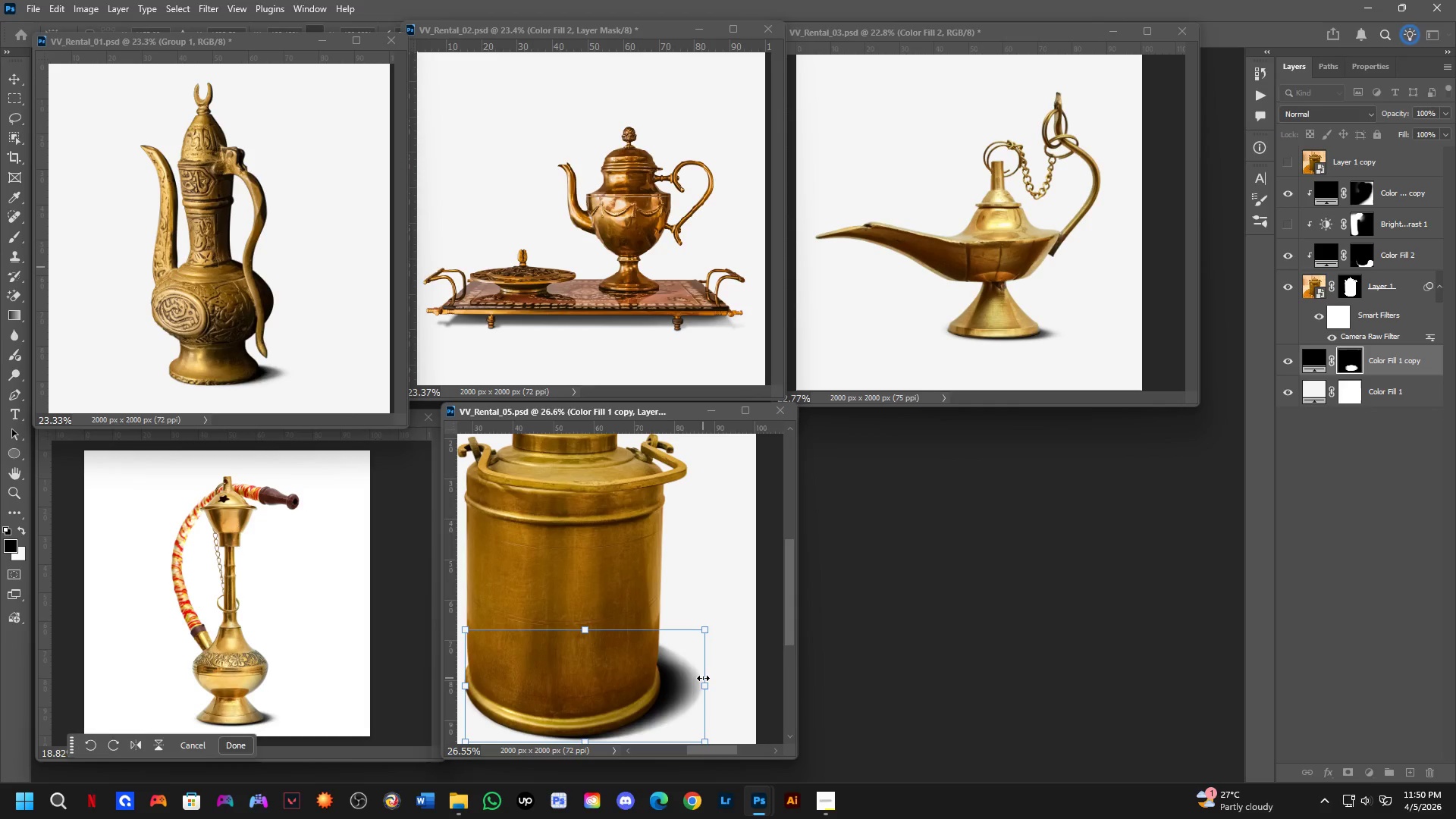 
key(NumpadEnter)
 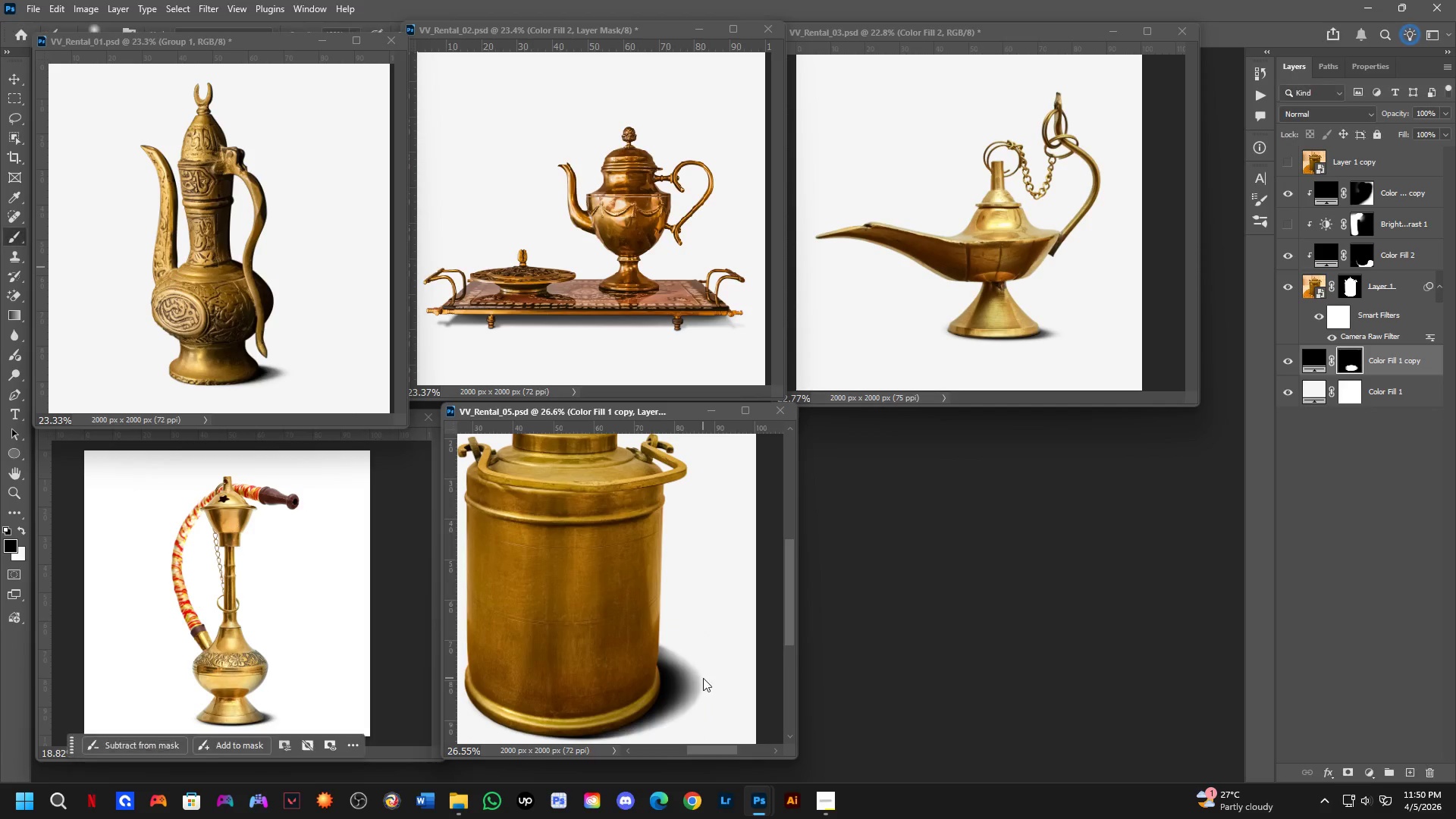 
key(Shift+ShiftLeft)
 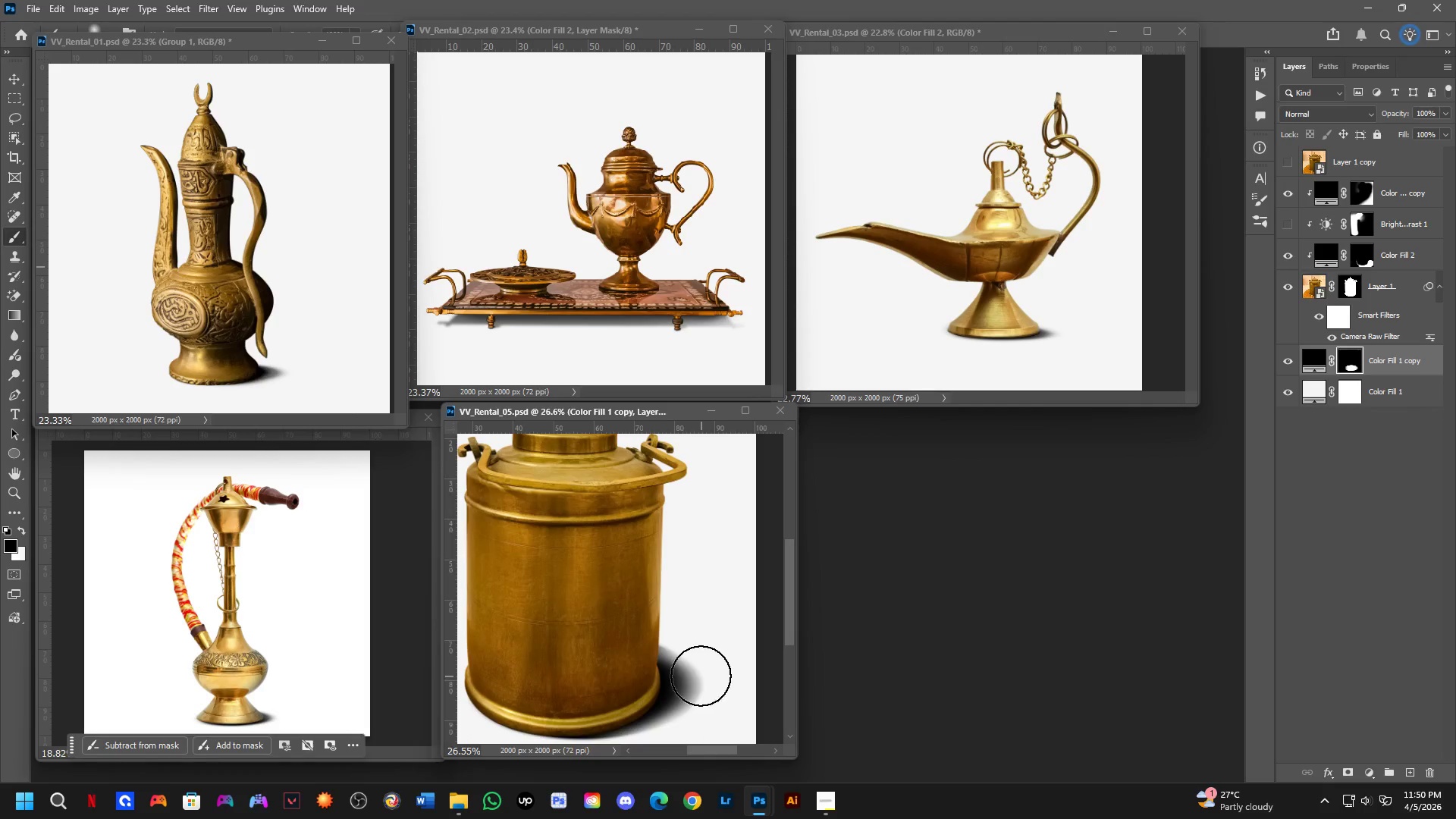 
scroll: coordinate [667, 651], scroll_direction: up, amount: 3.0
 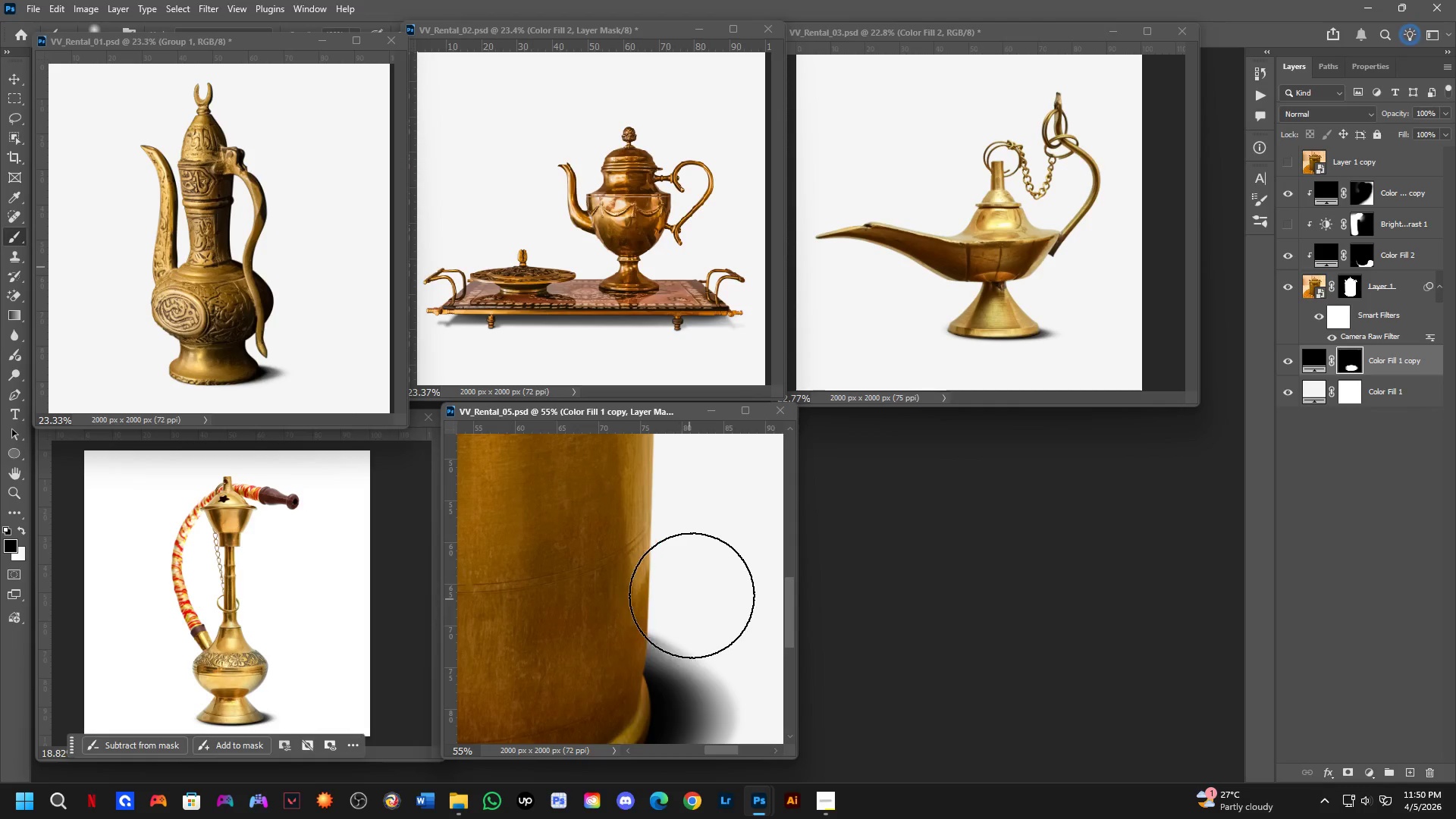 
left_click_drag(start_coordinate=[692, 590], to_coordinate=[615, 536])
 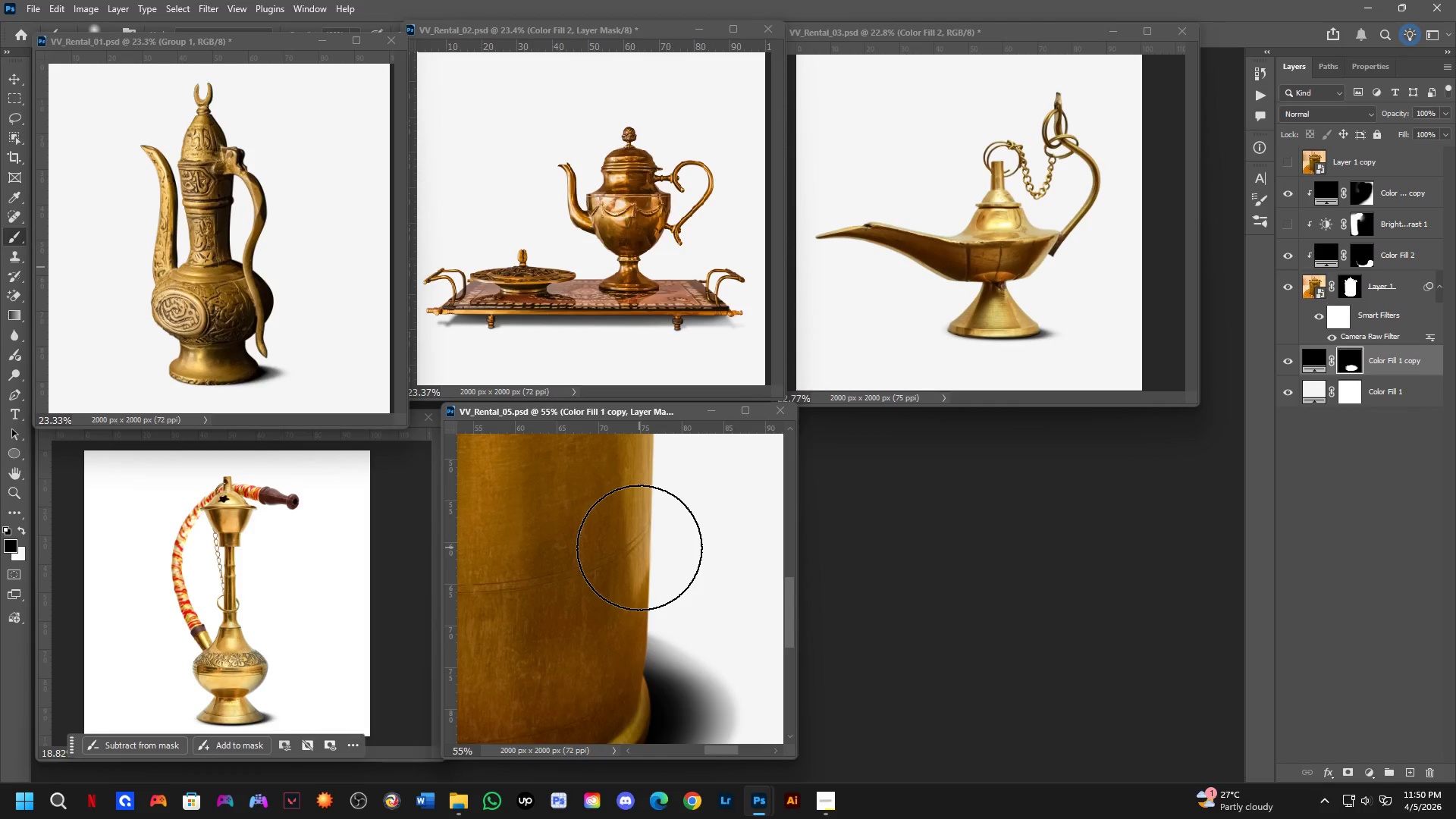 
key(Alt+AltLeft)
 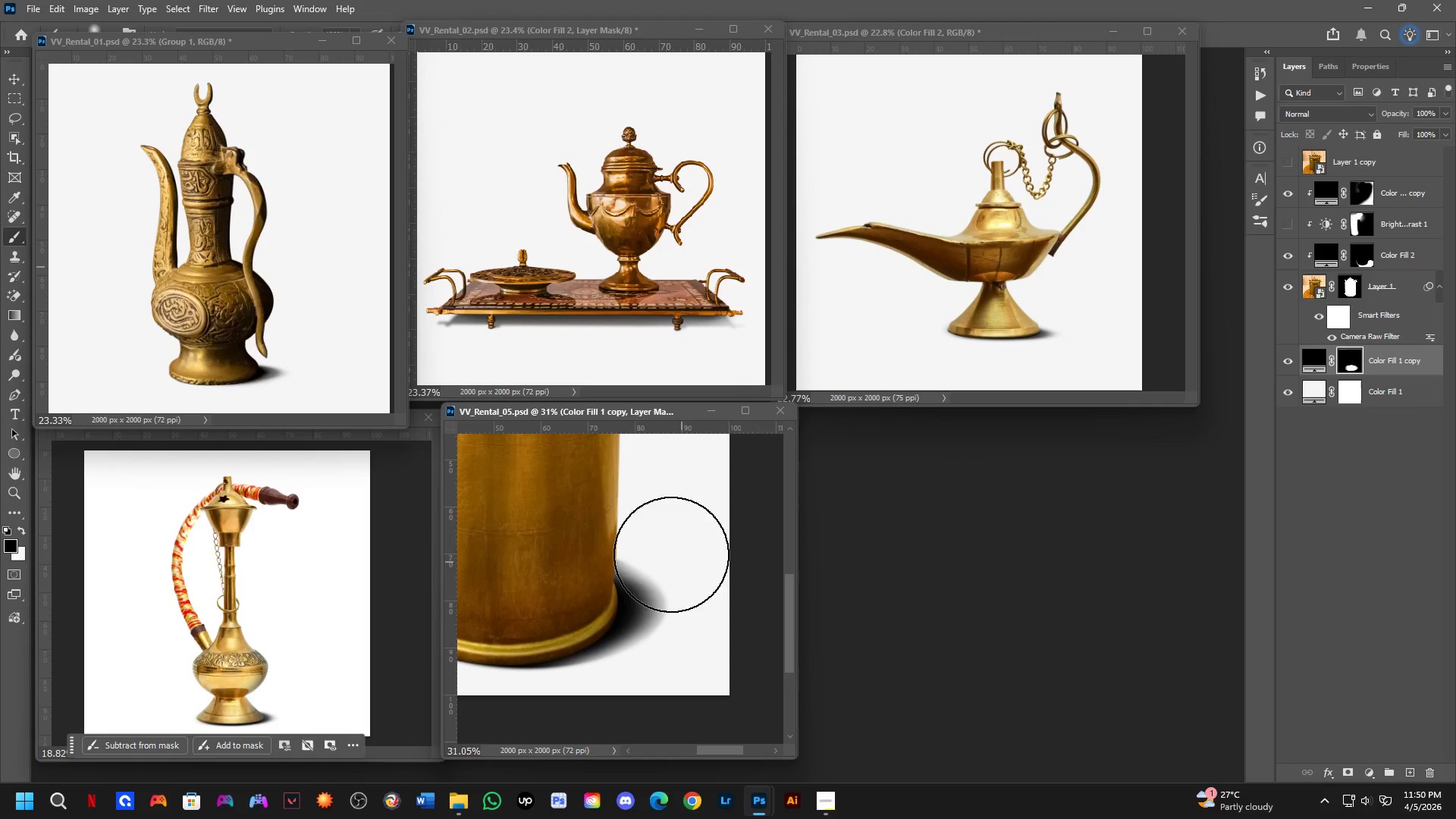 
scroll: coordinate [673, 594], scroll_direction: down, amount: 6.0
 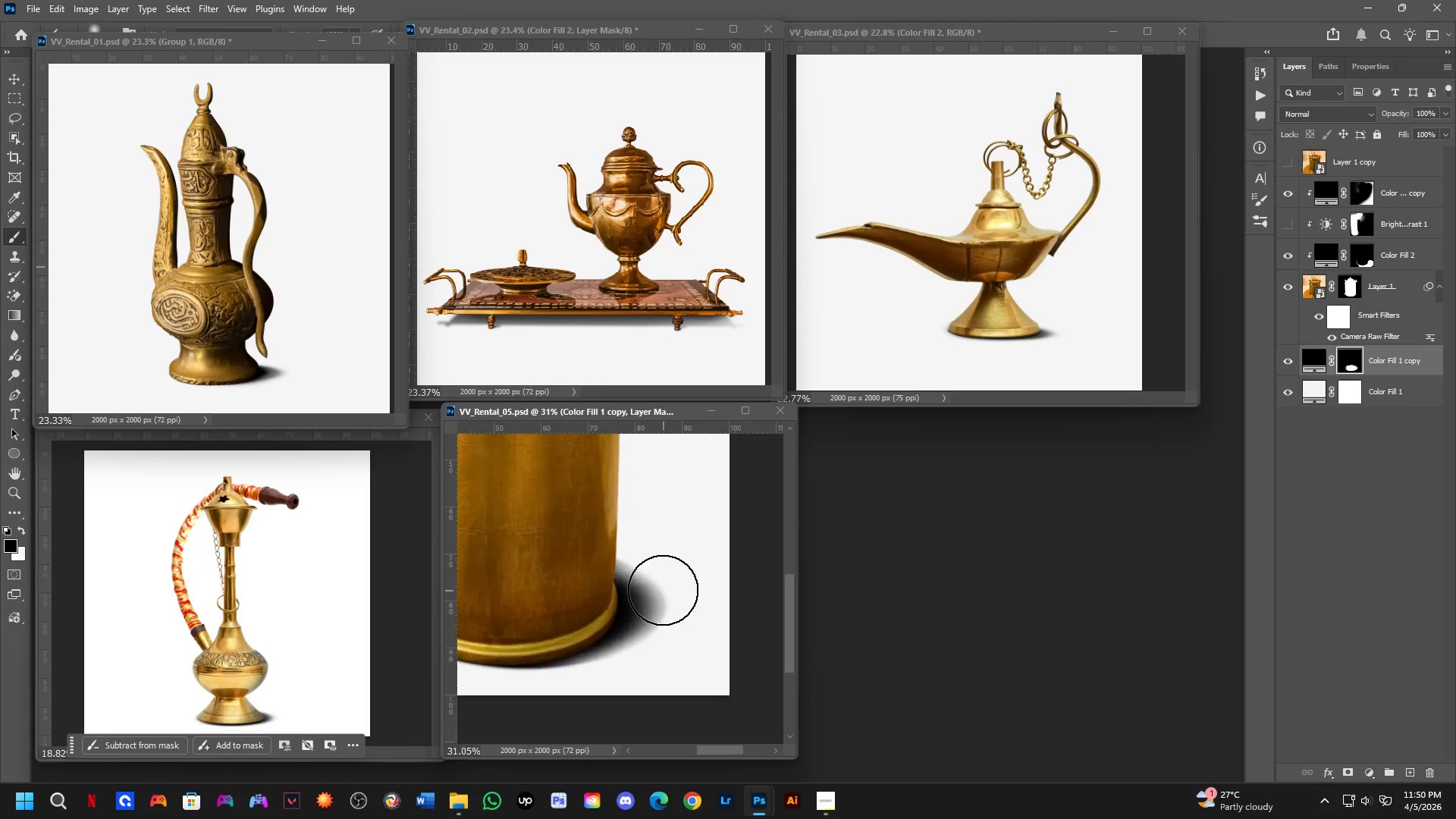 
left_click_drag(start_coordinate=[650, 532], to_coordinate=[722, 660])
 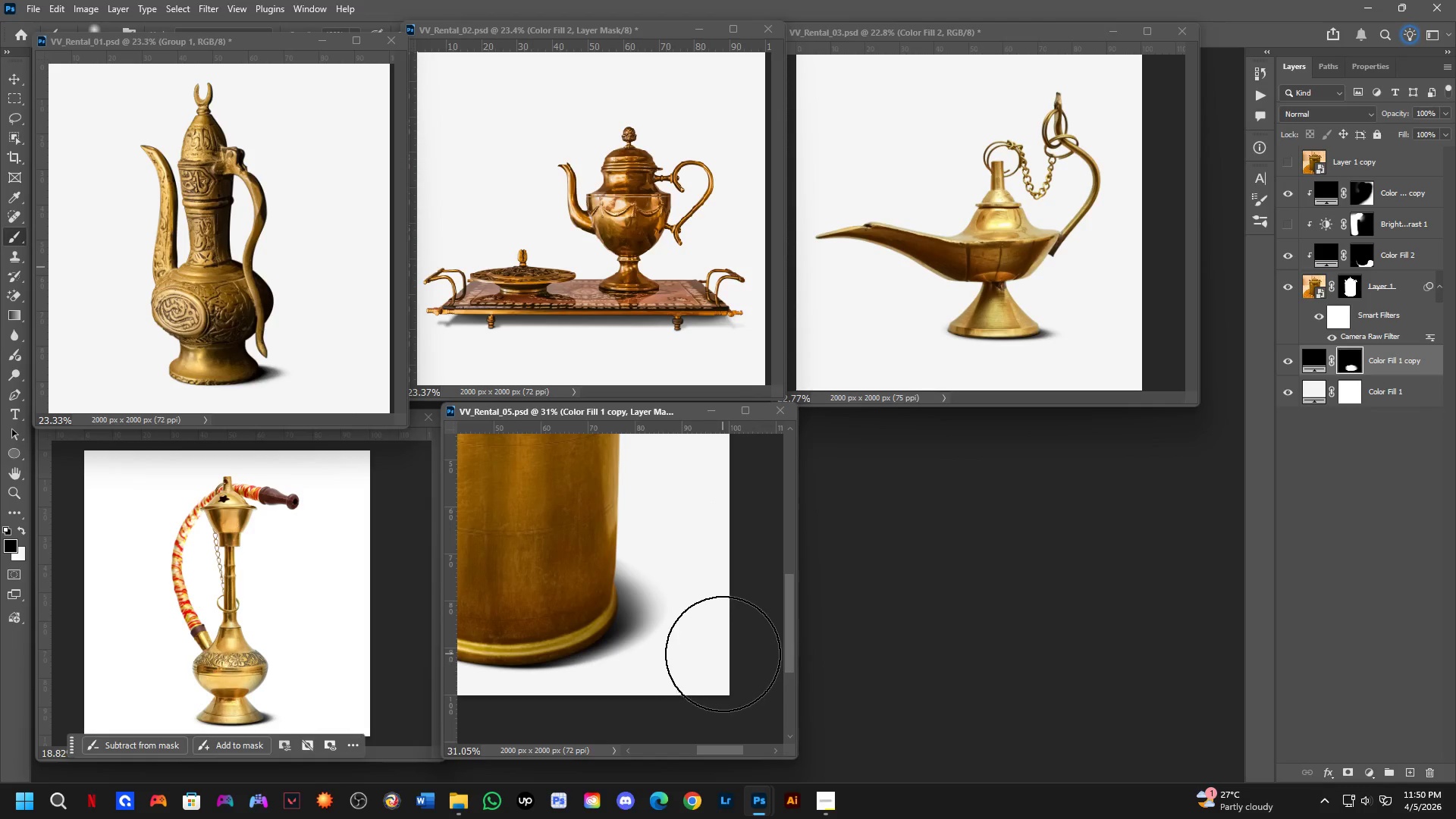 
key(Shift+ShiftLeft)
 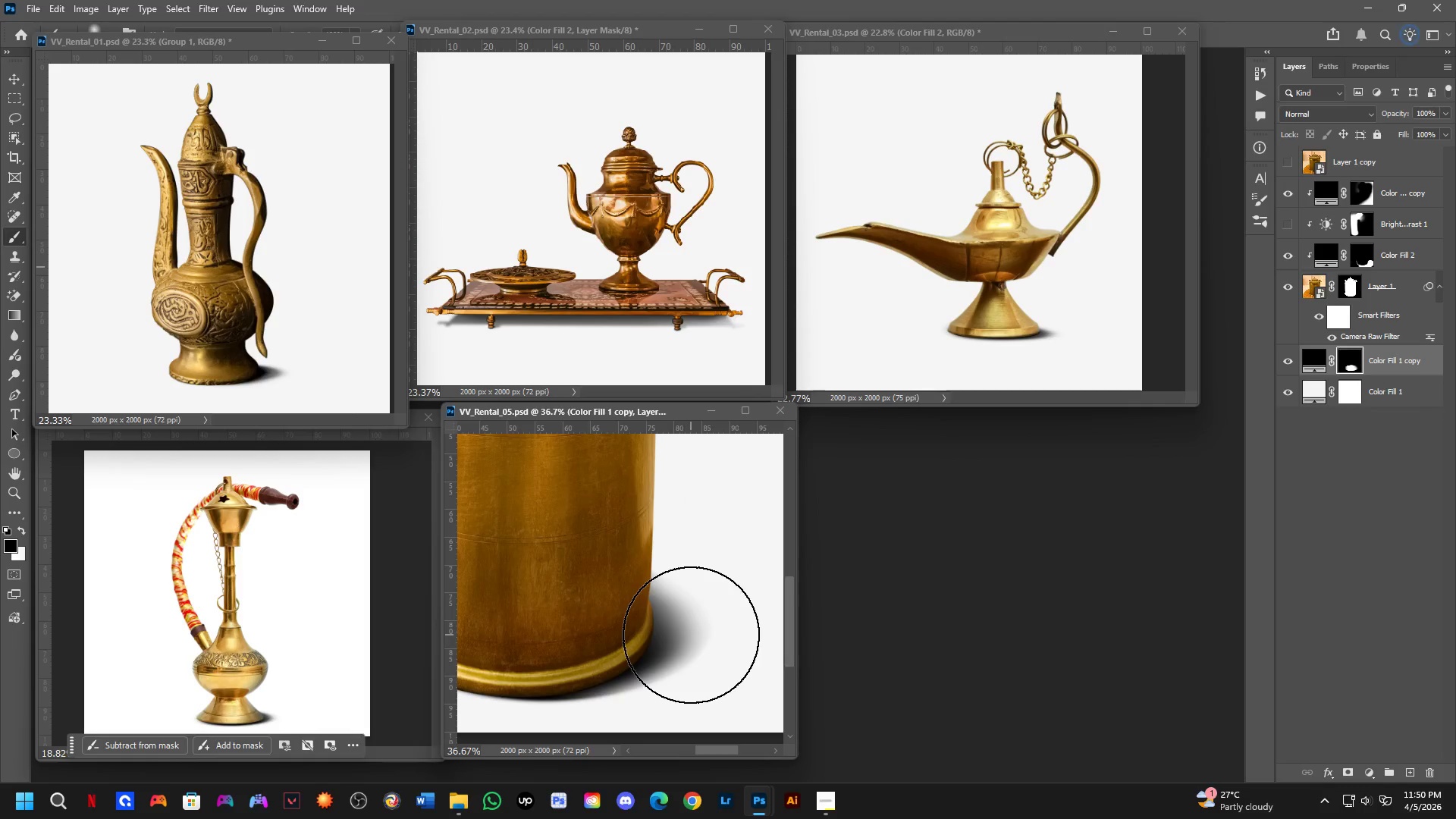 
scroll: coordinate [691, 635], scroll_direction: down, amount: 4.0
 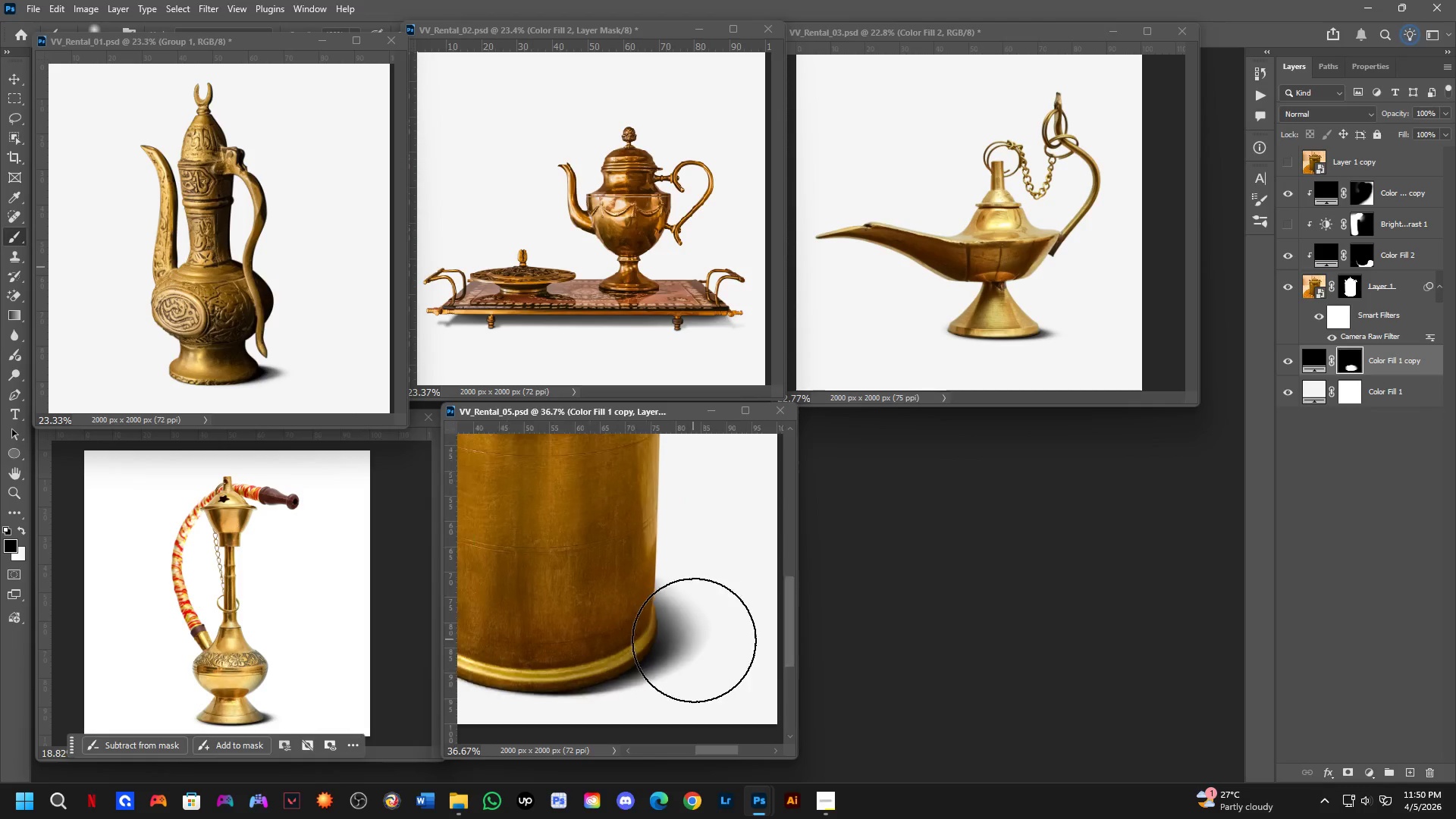 
key(Shift+ShiftLeft)
 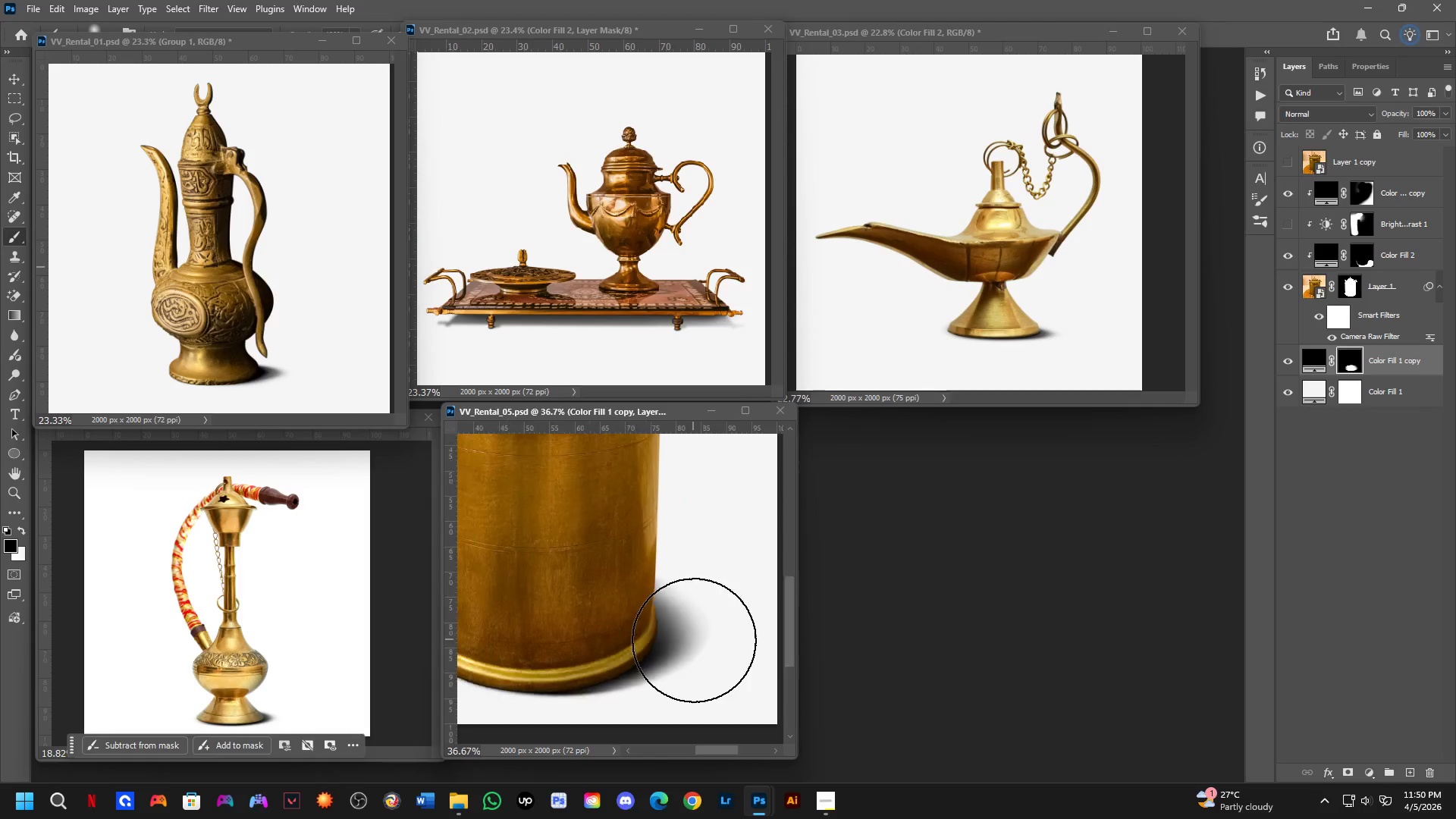 
scroll: coordinate [694, 640], scroll_direction: down, amount: 3.0
 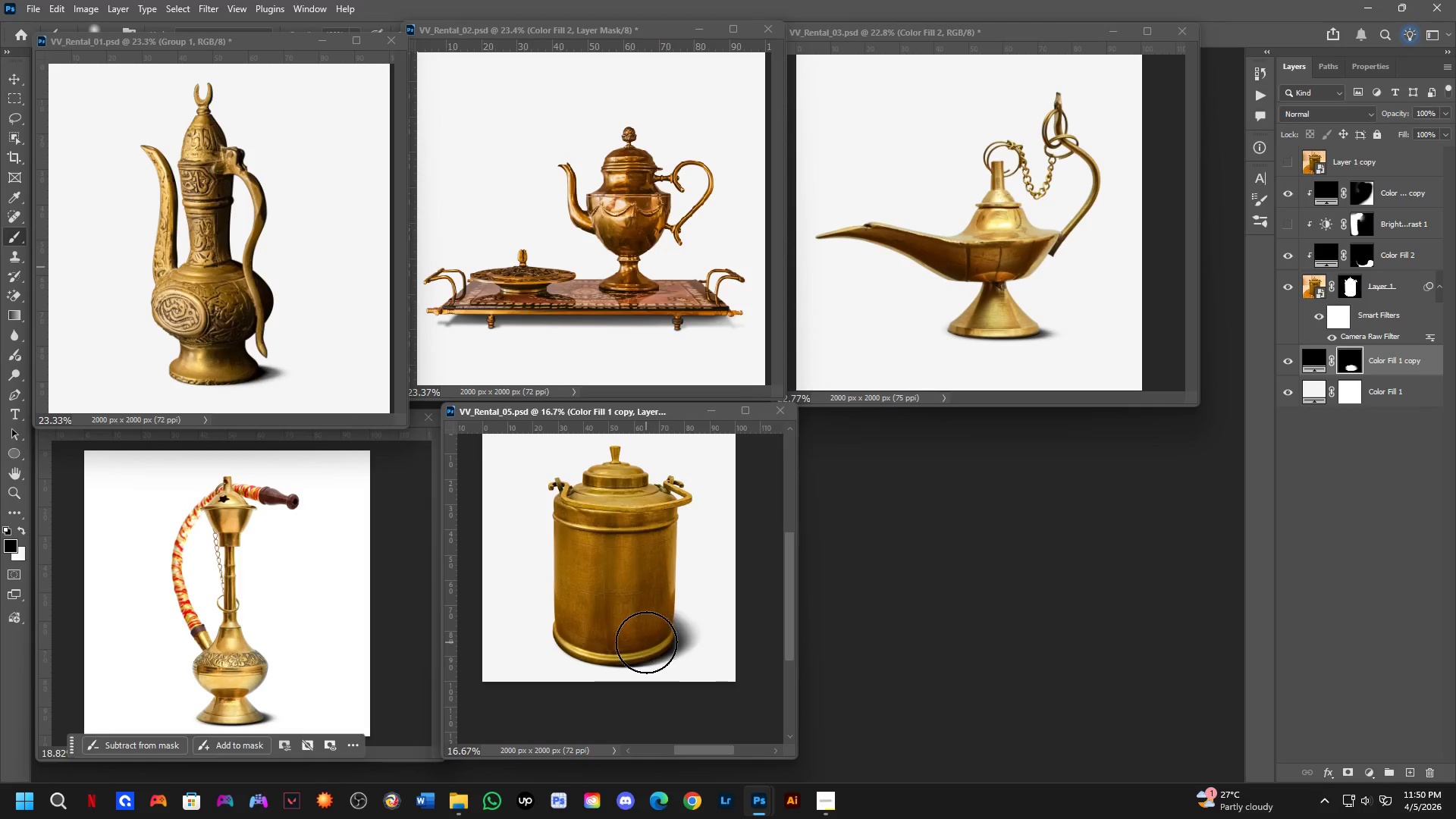 
scroll: coordinate [259, 378], scroll_direction: up, amount: 4.0
 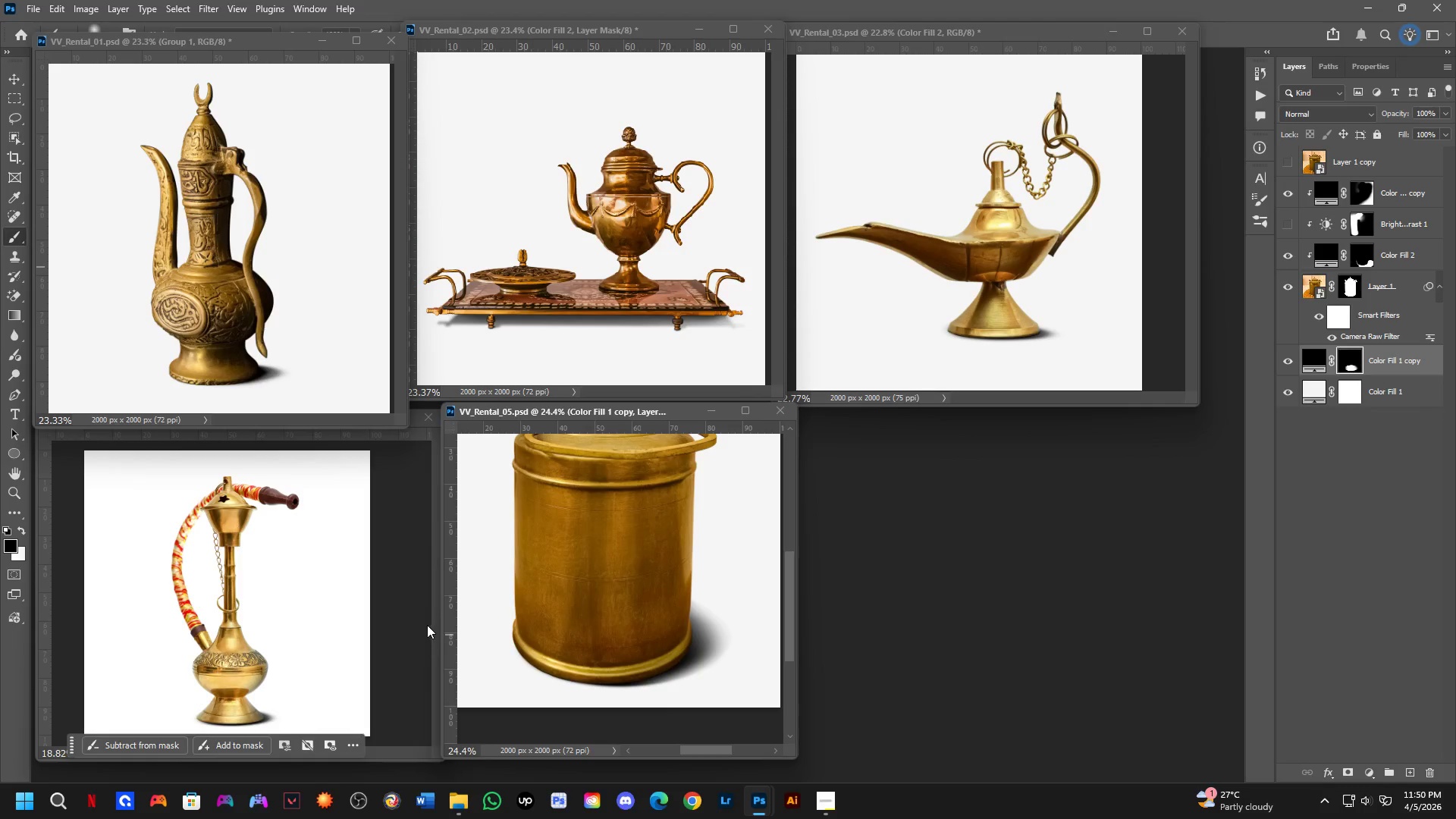 
hold_key(key=ControlLeft, duration=0.36)
left_click([1095, 322])
 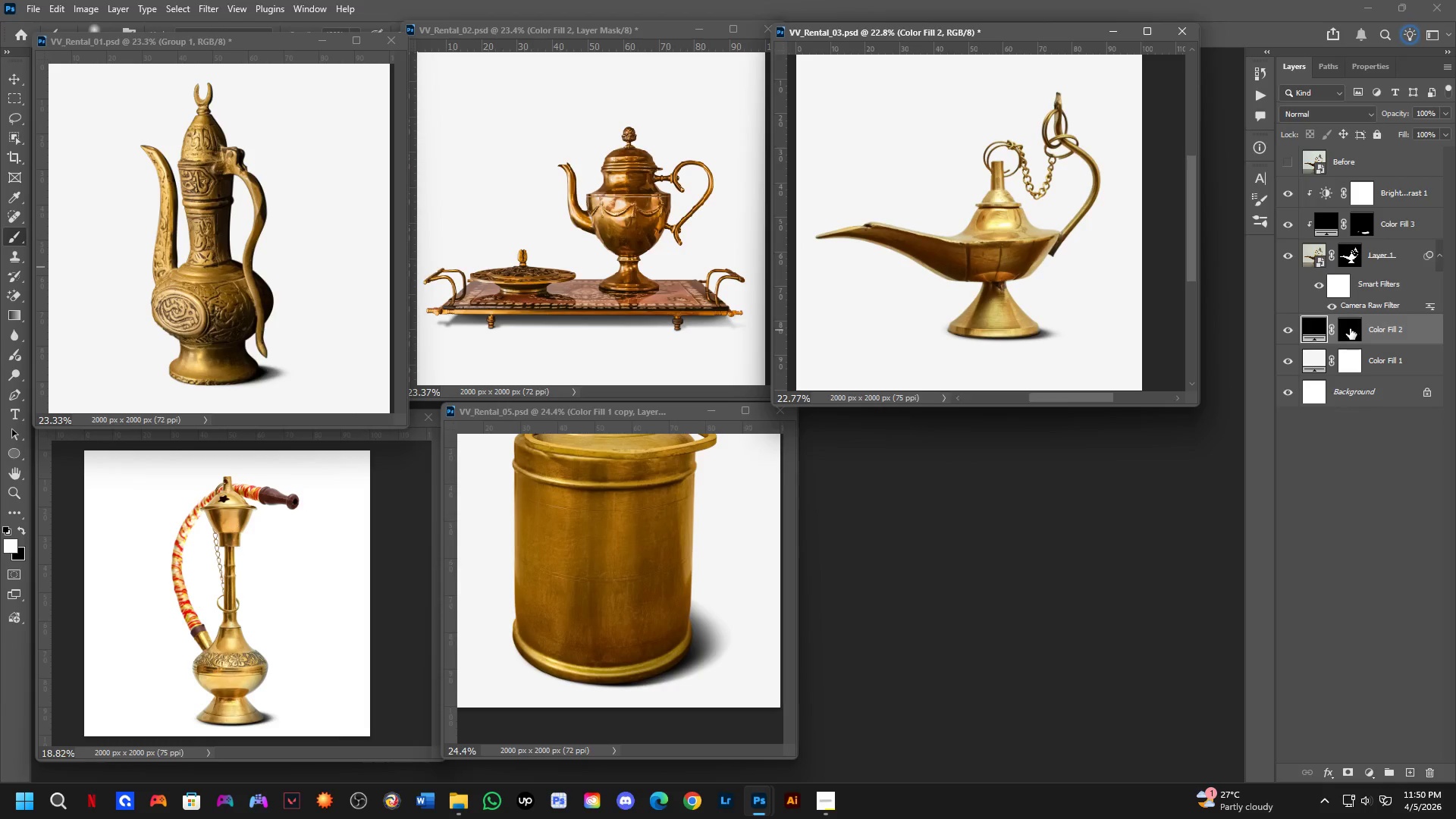 
left_click([1087, 317])
 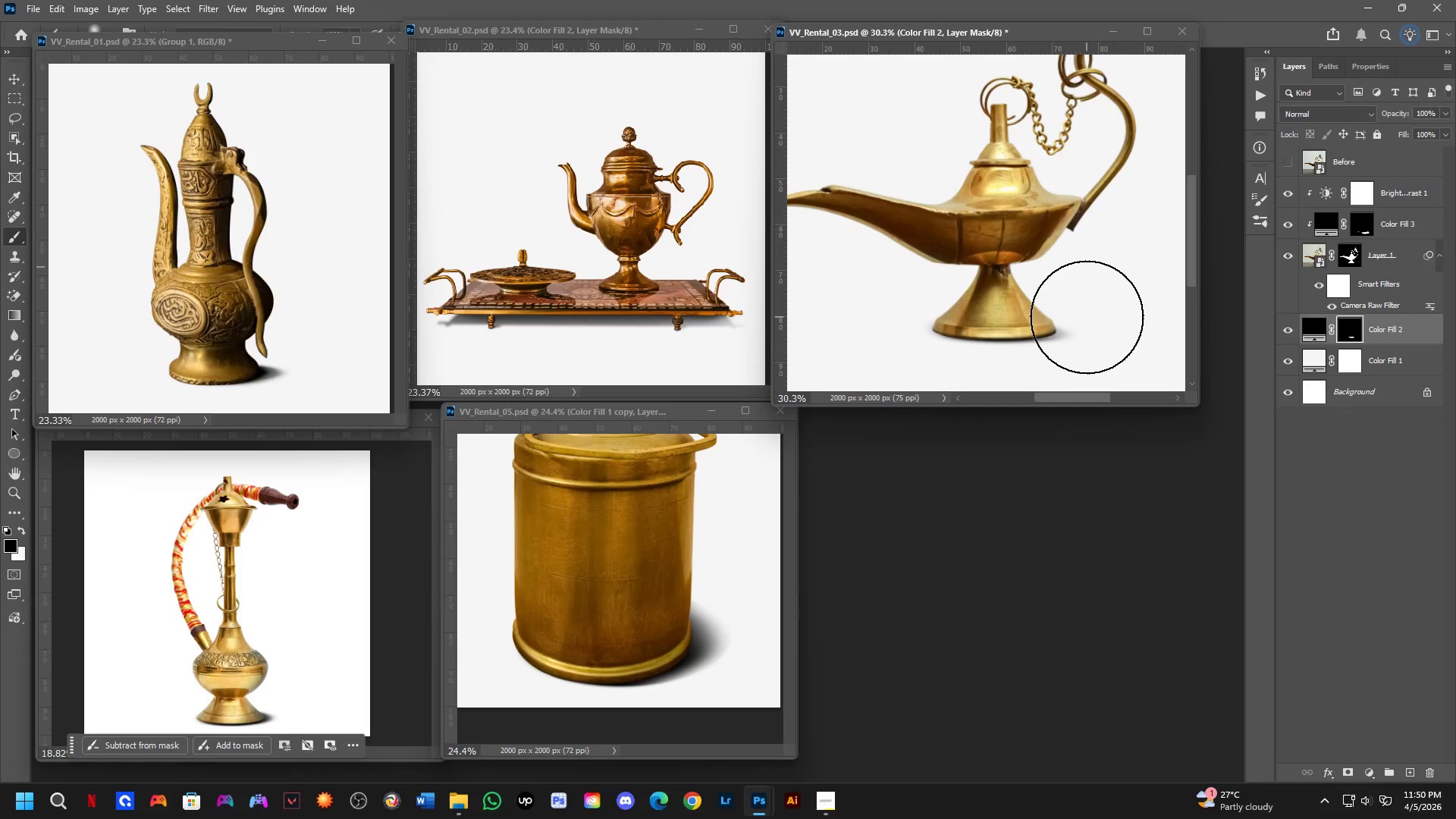 
scroll: coordinate [1049, 312], scroll_direction: up, amount: 3.0
 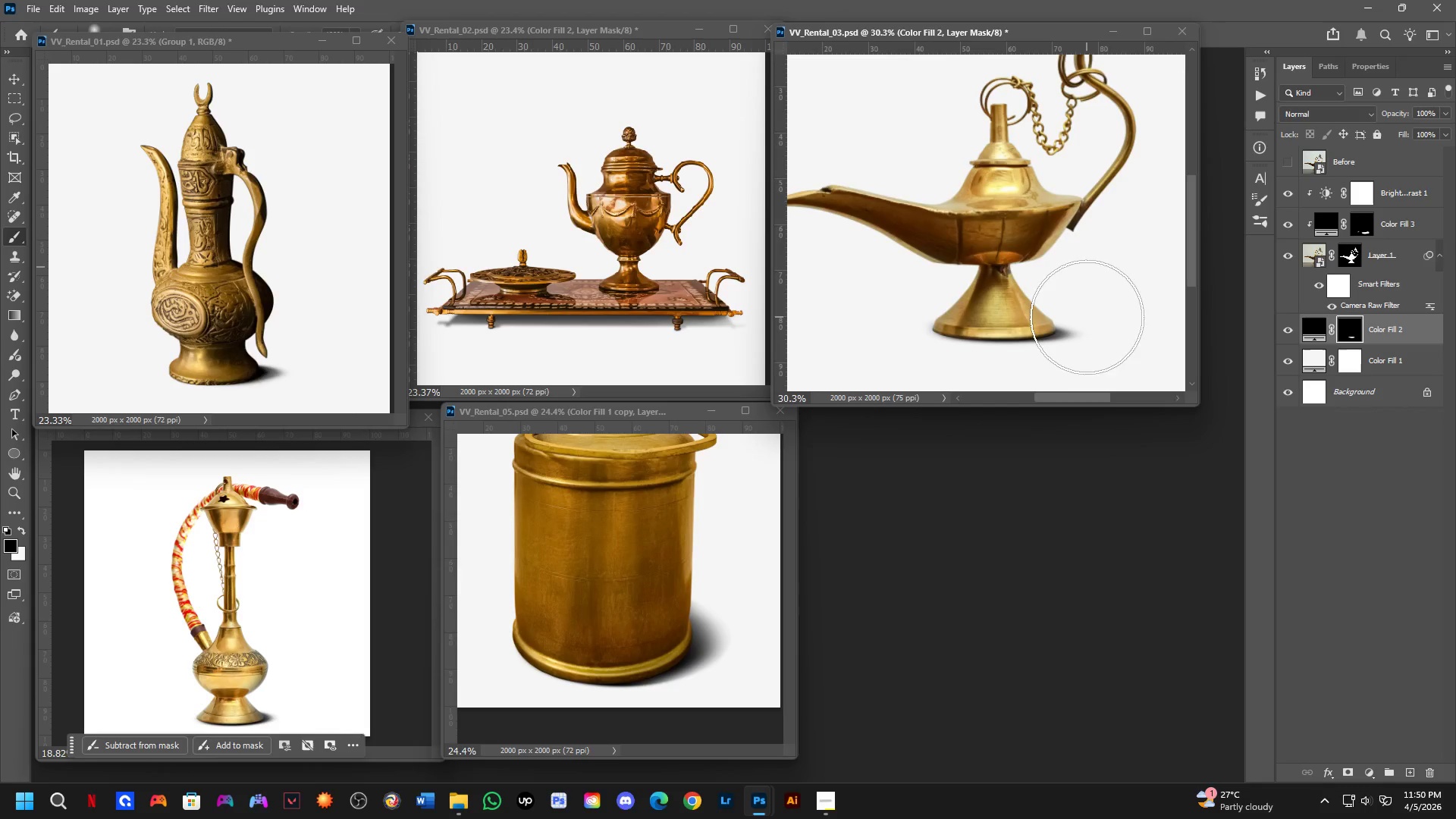 
key(Control+Z)
 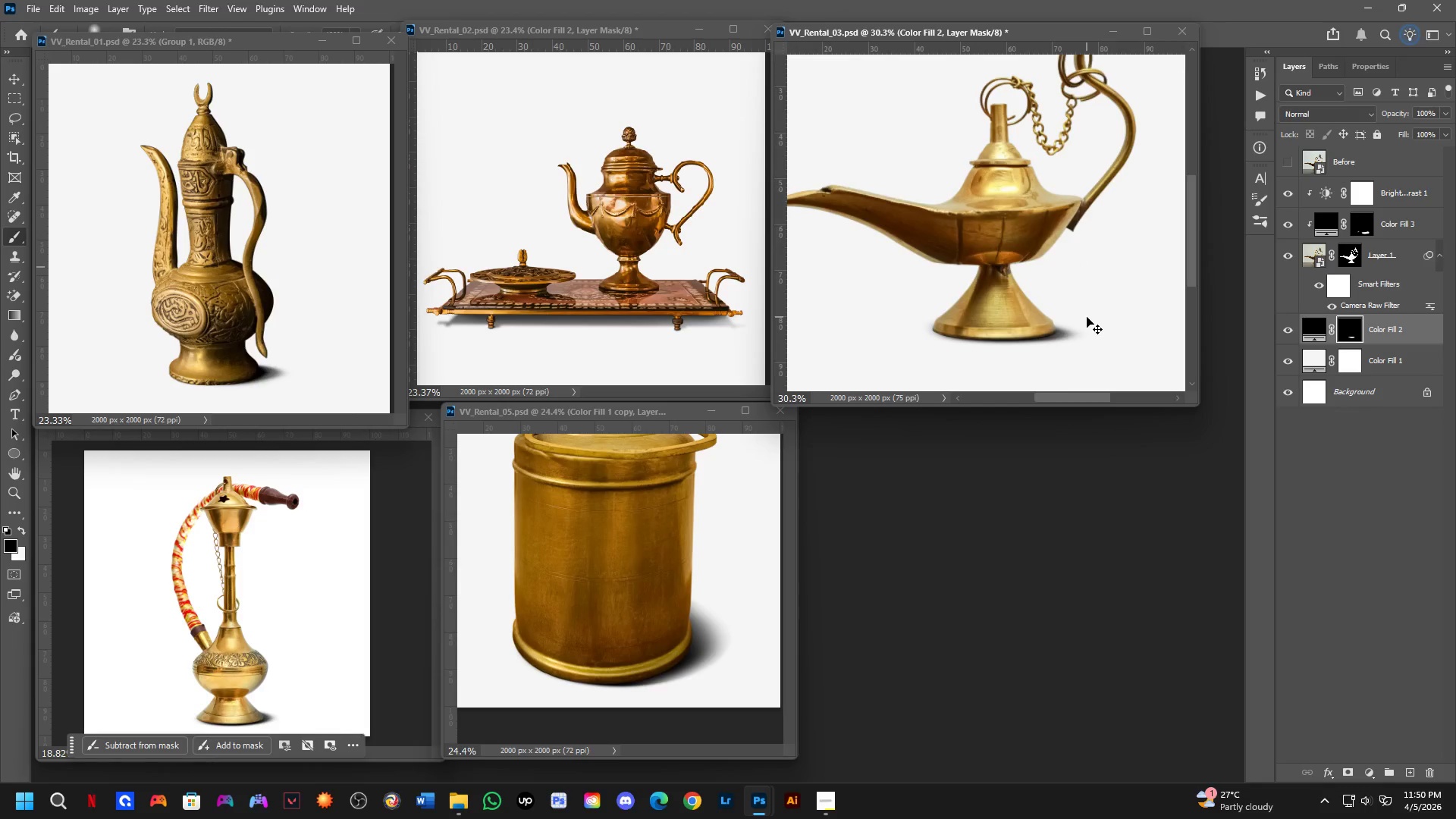 
key(Control+Z)
 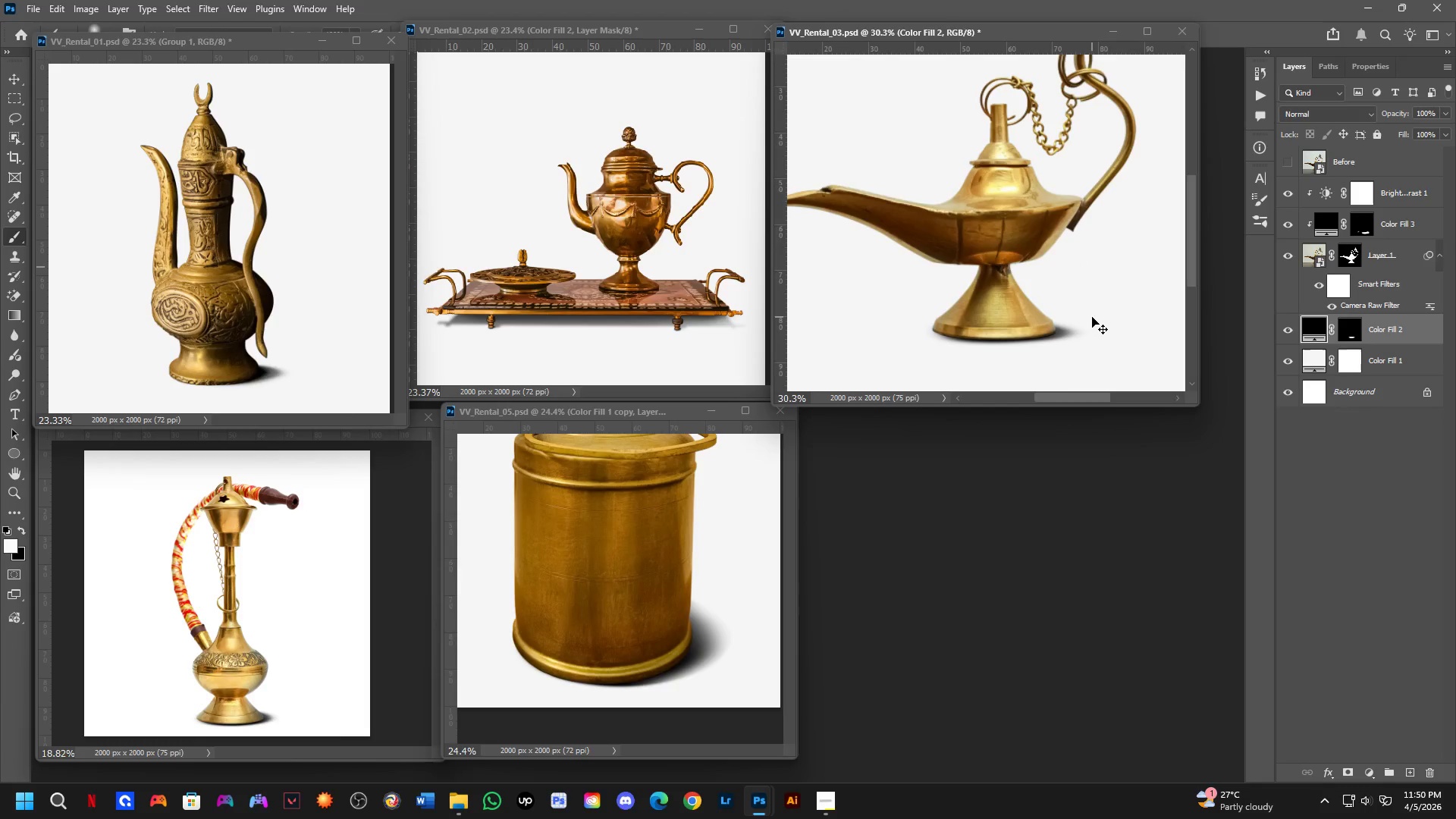 
key(Control+Z)
 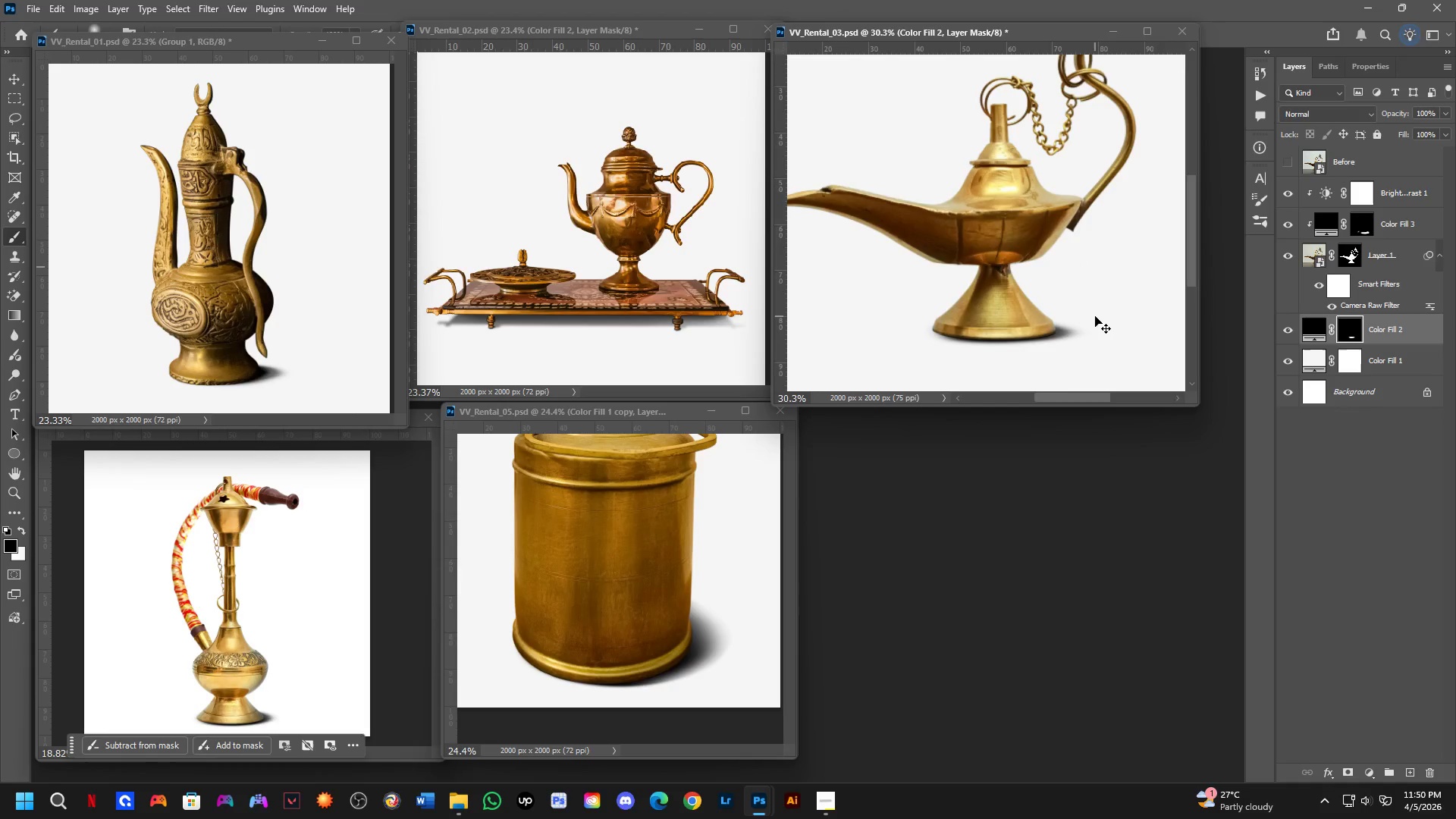 
key(Control+Z)
 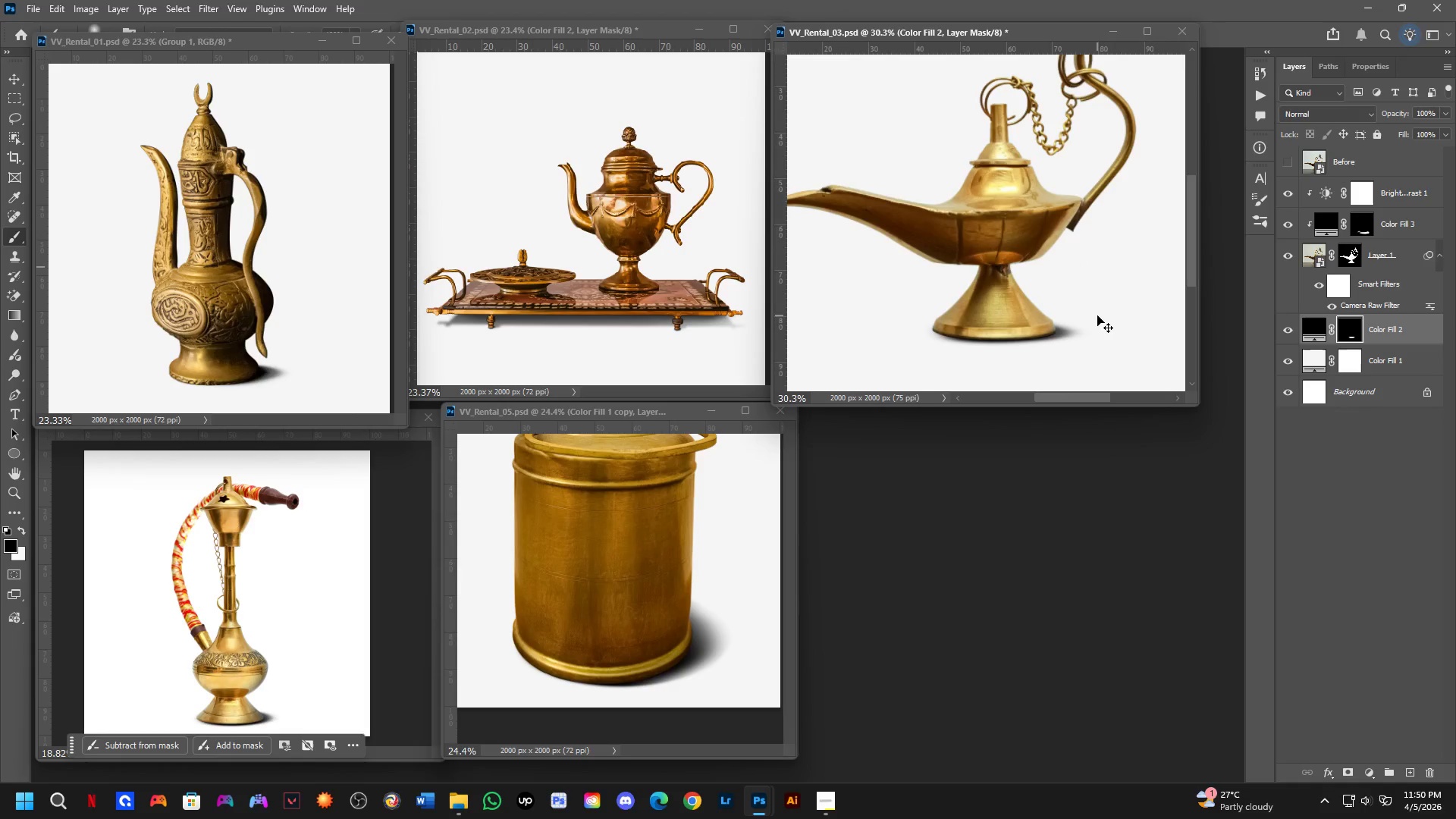 
key(Control+Z)
 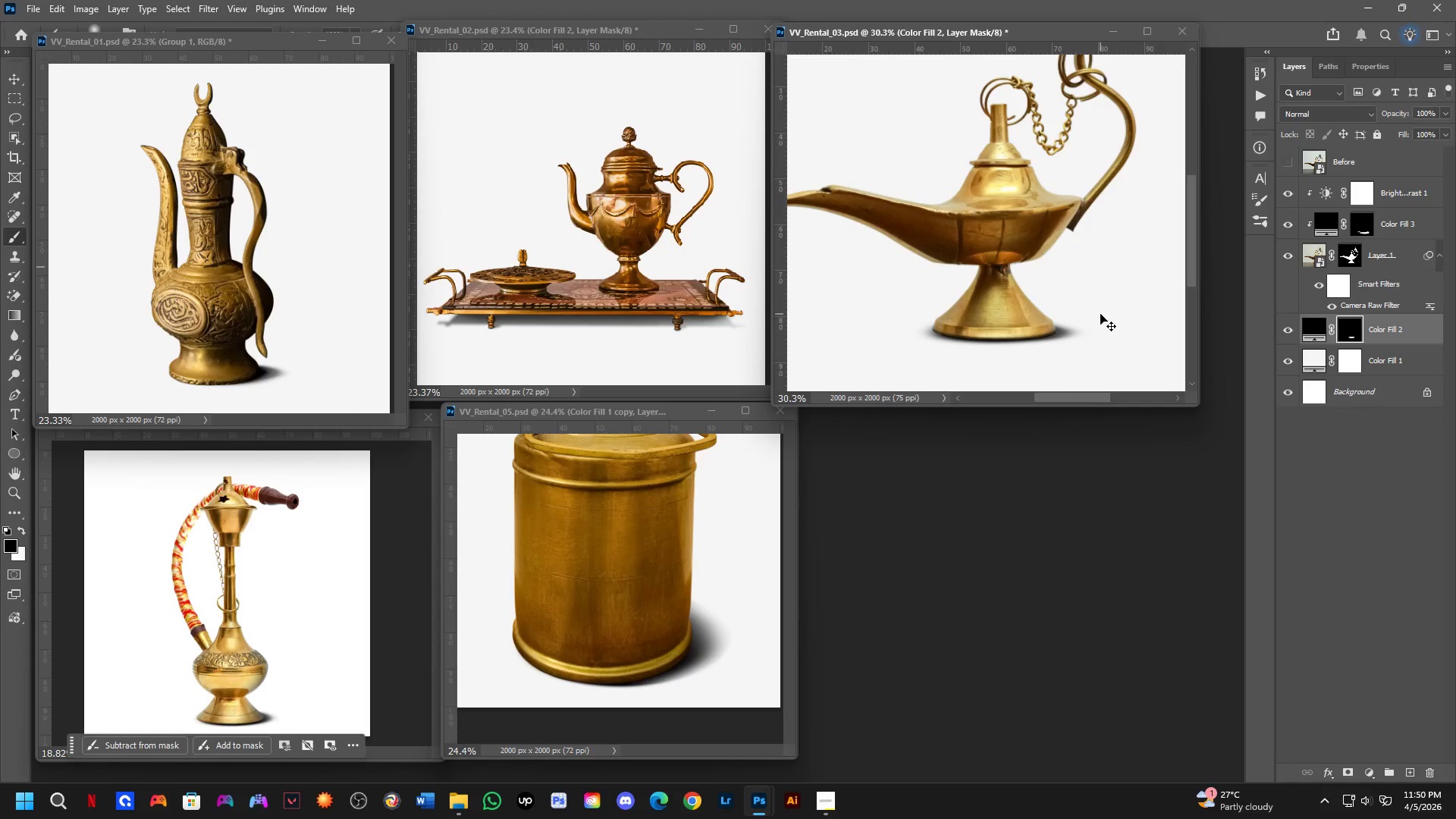 
key(Control+Shift+Z)
 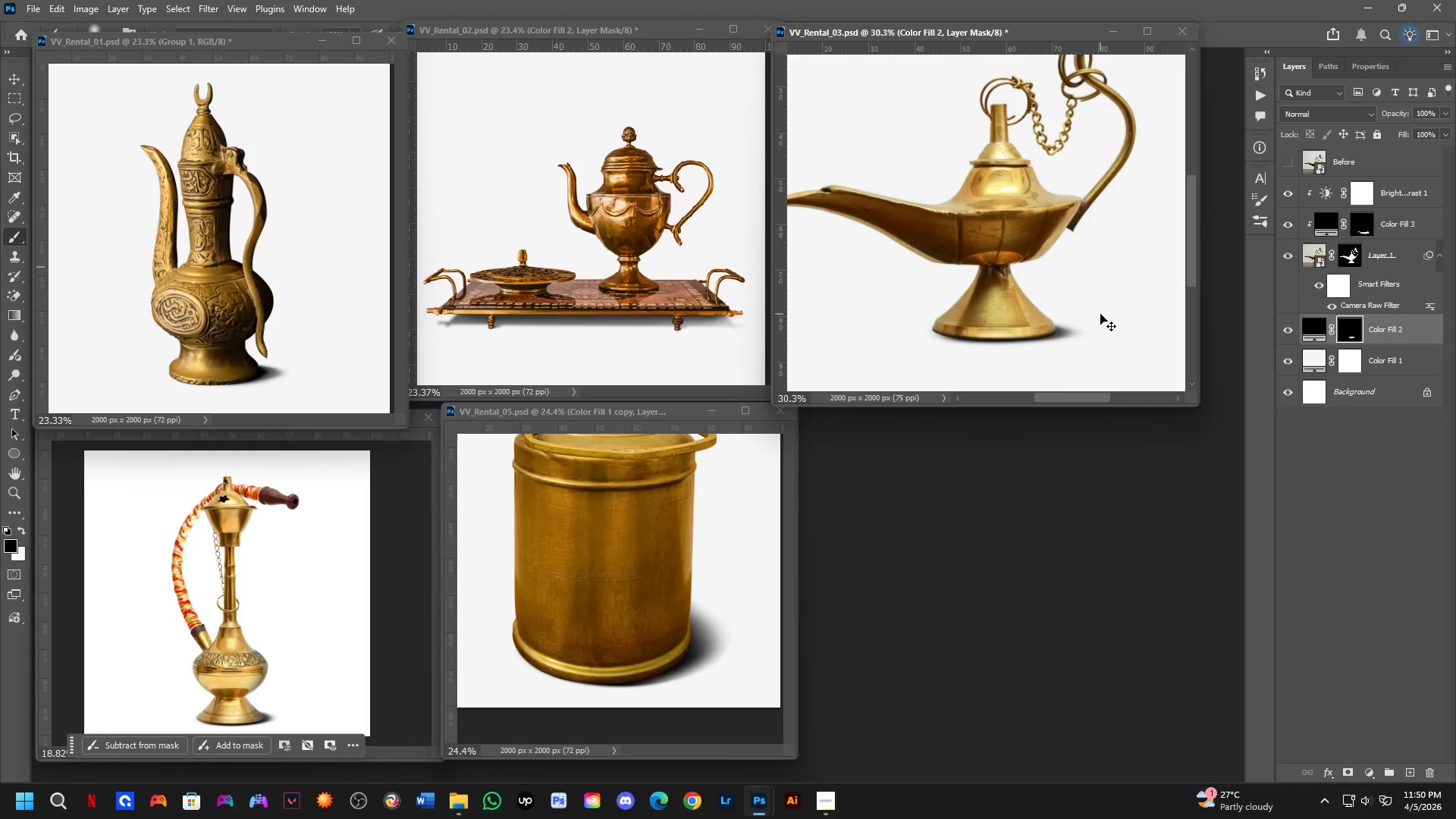 
key(Control+Shift+Z)
 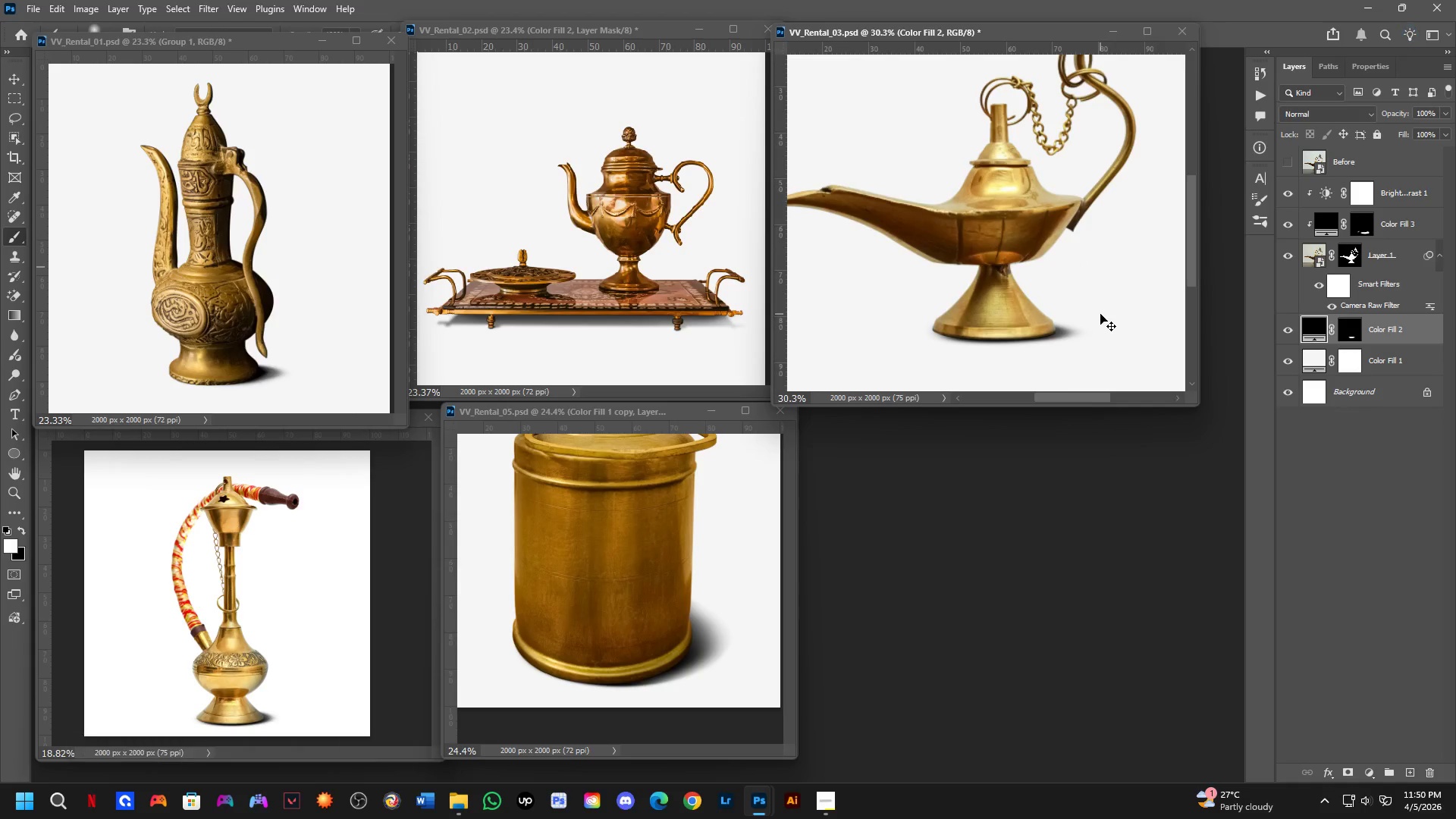 
key(Control+Shift+Z)
 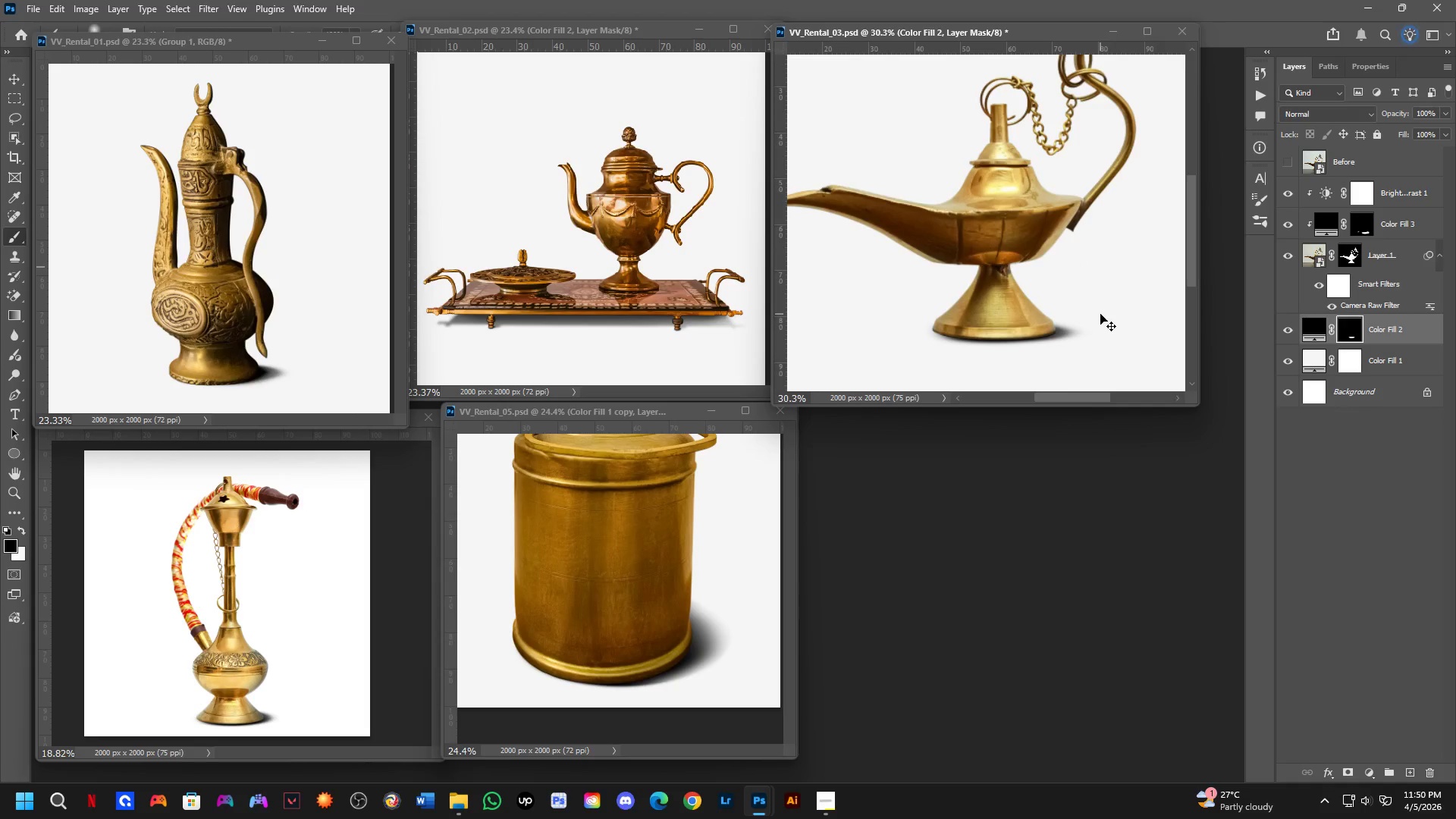 
key(Control+Shift+Z)
 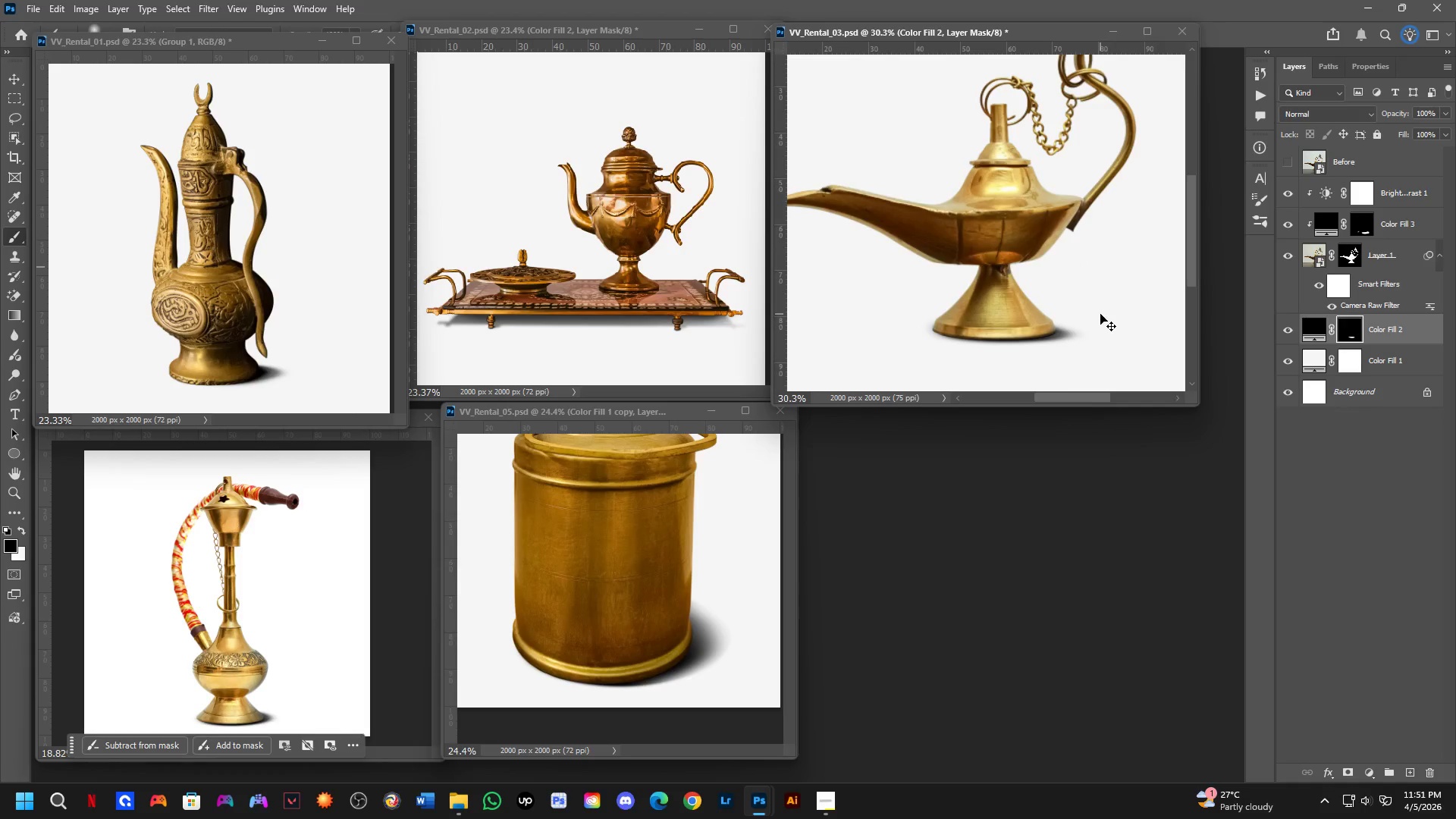 
key(Control+Z)
 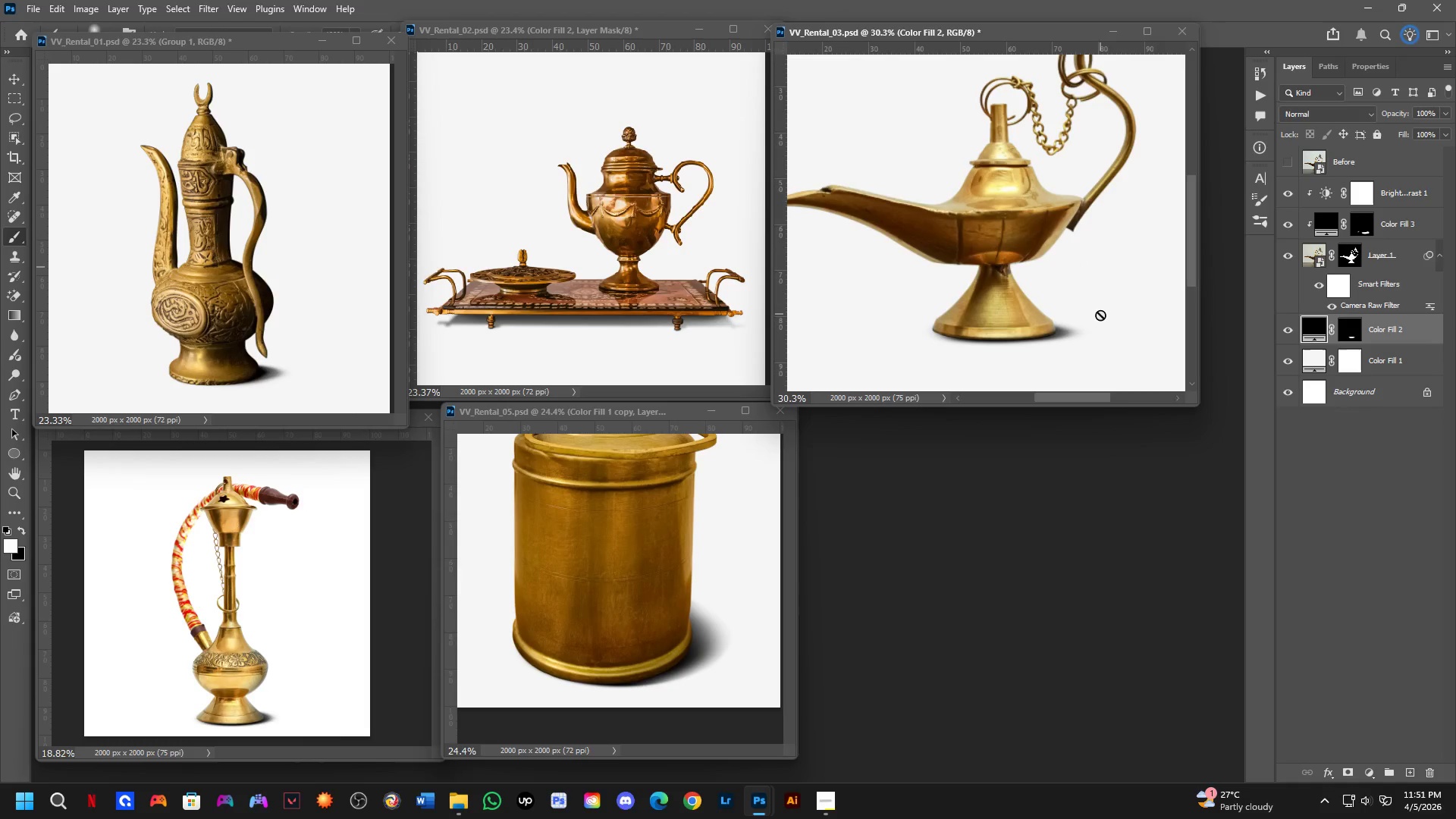 
hold_key(key=ControlLeft, duration=1.23)
 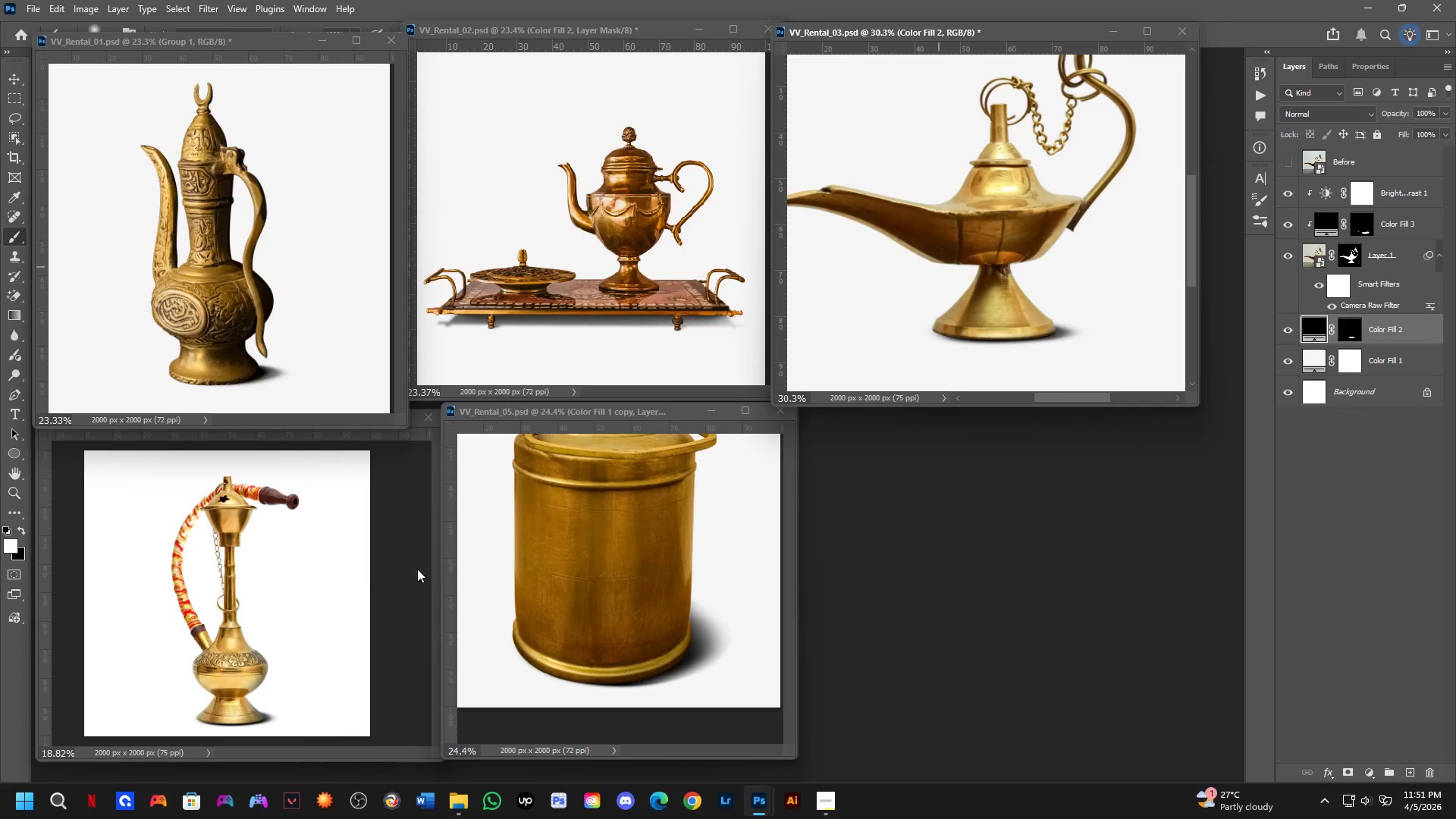 
hold_key(key=ShiftLeft, duration=1.12)
 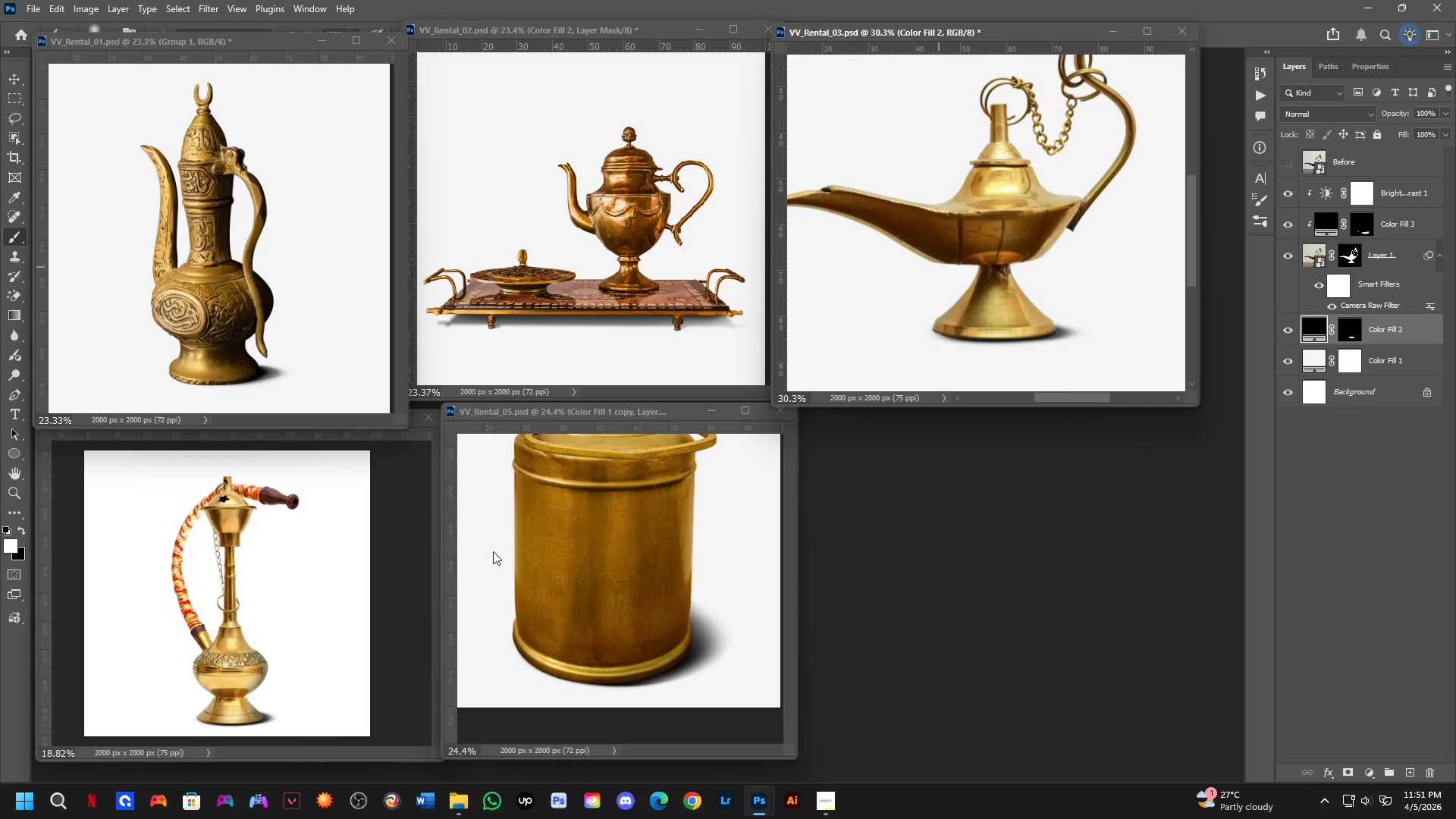 
hold_key(key=ControlLeft, duration=0.88)
left_click([317, 615])
 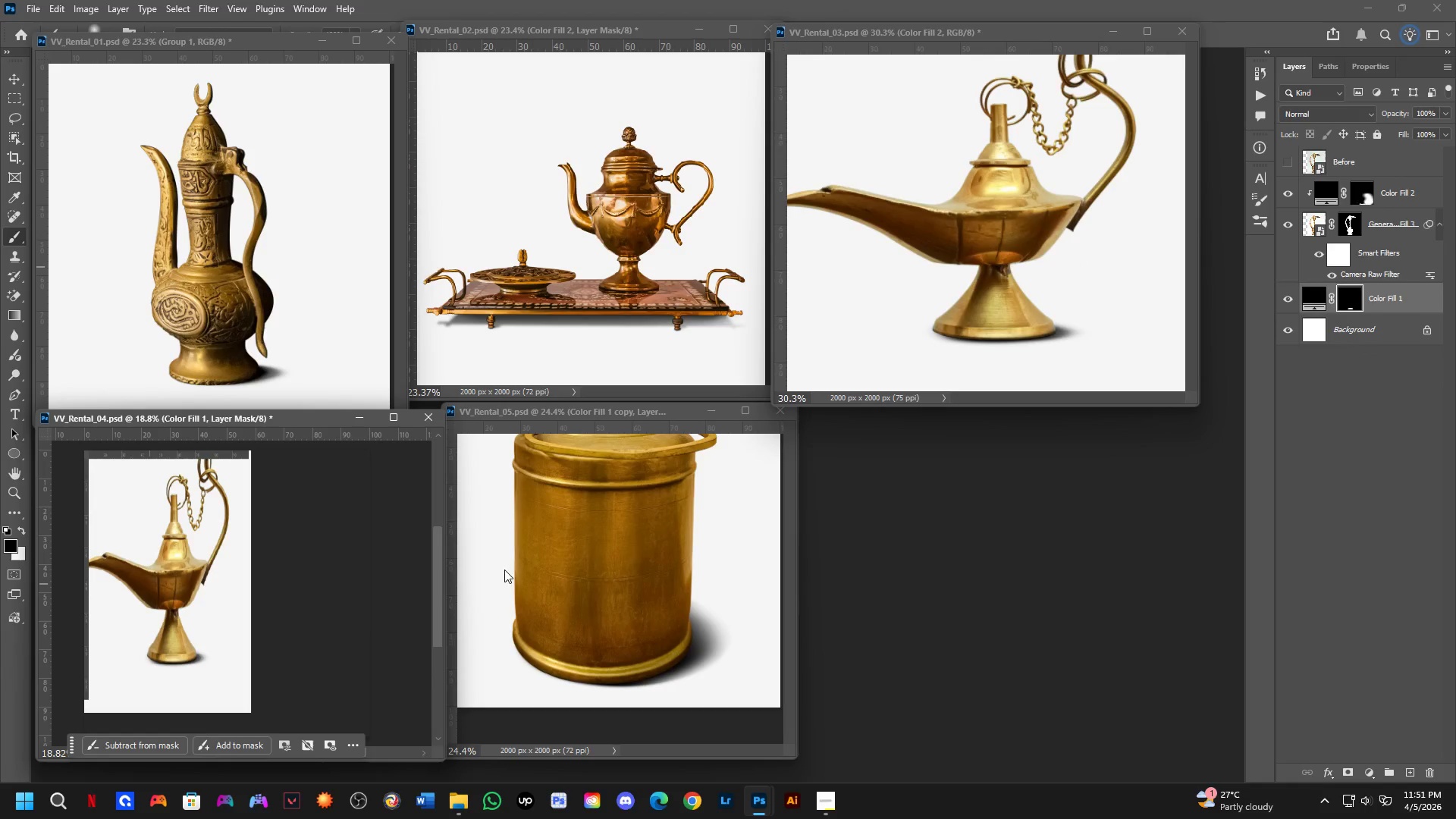 
key(Control+Z)
 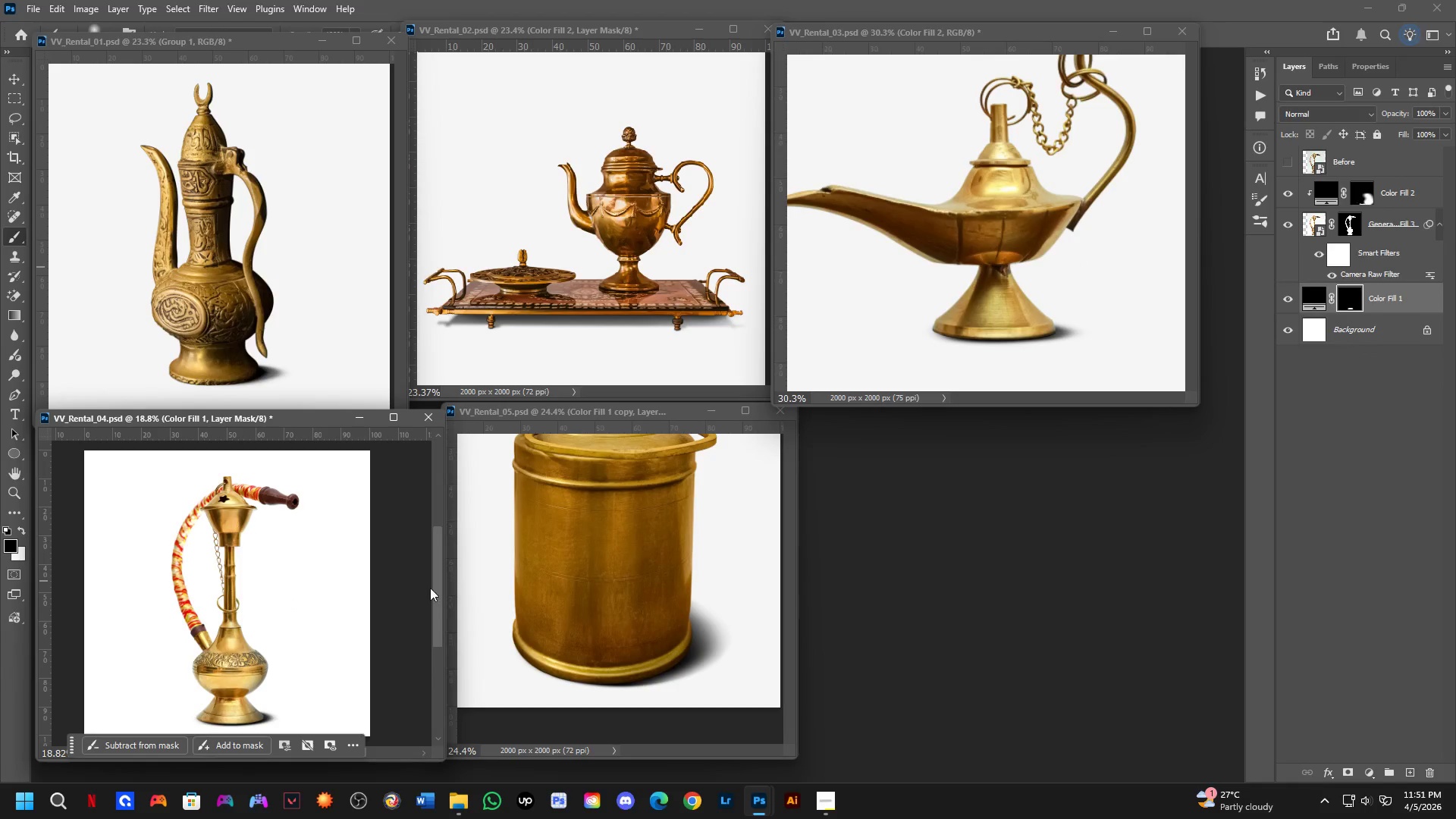 
hold_key(key=ControlLeft, duration=0.72)
 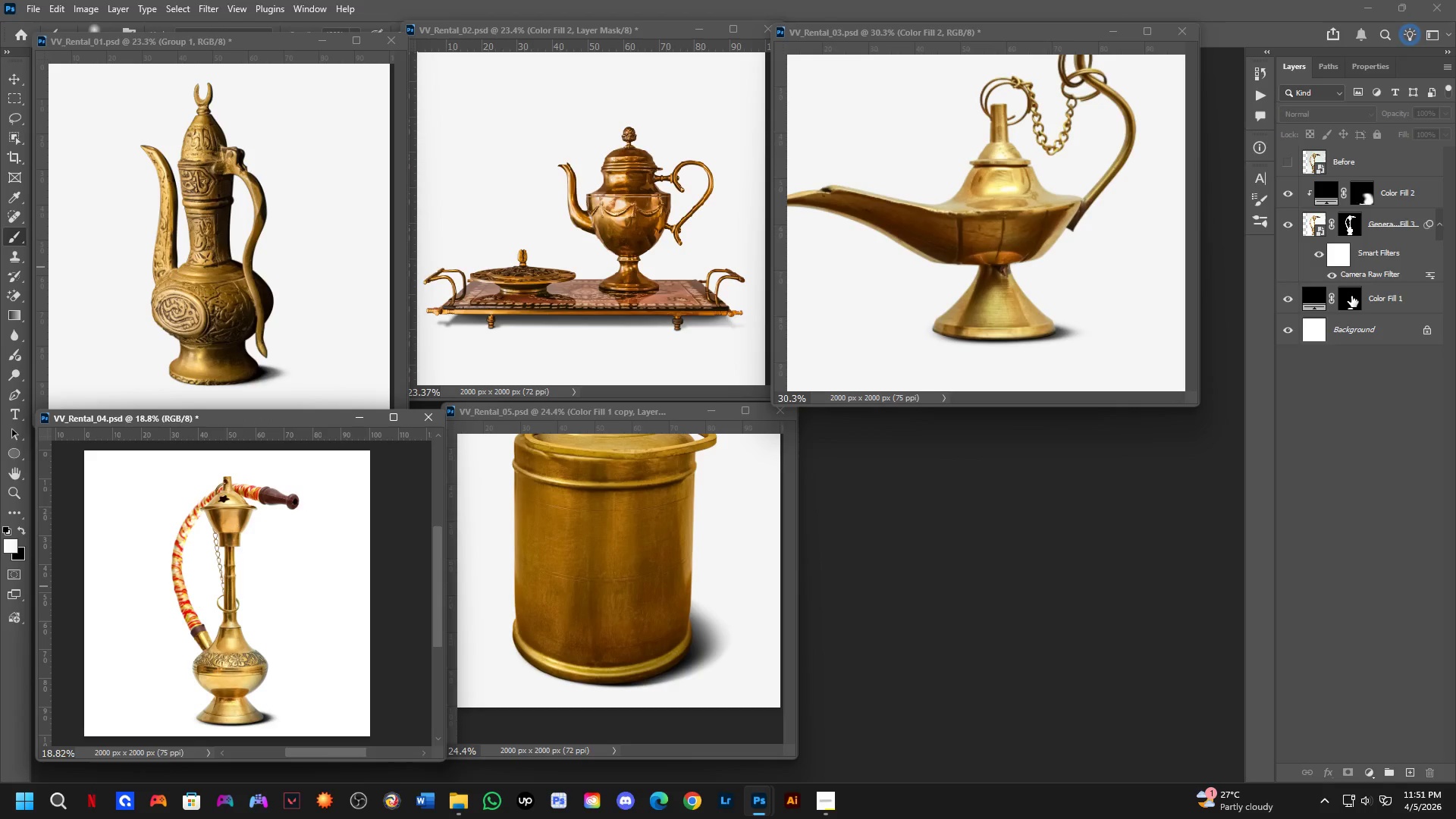 
left_click([1351, 296])
 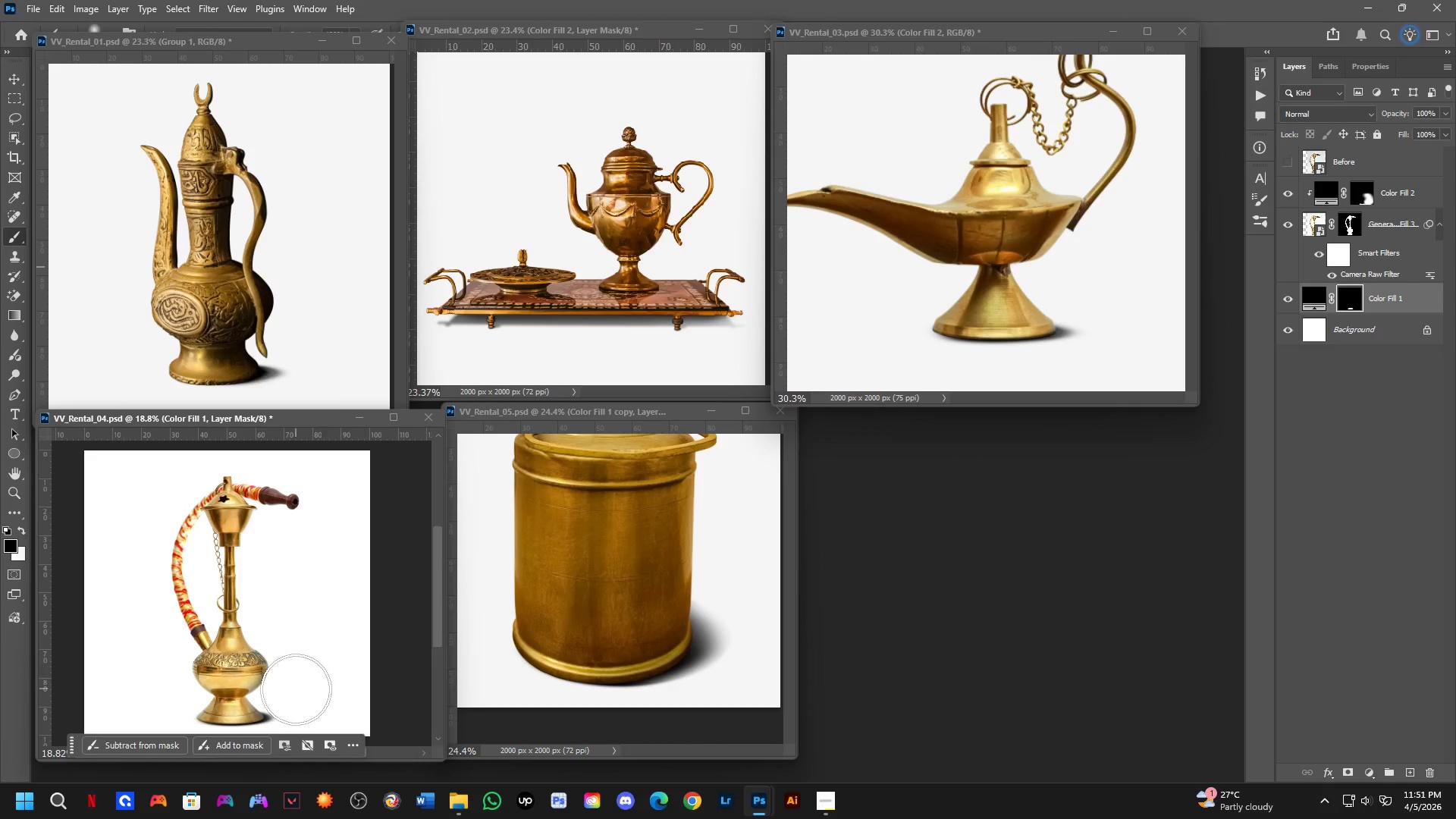 
left_click([291, 701])
 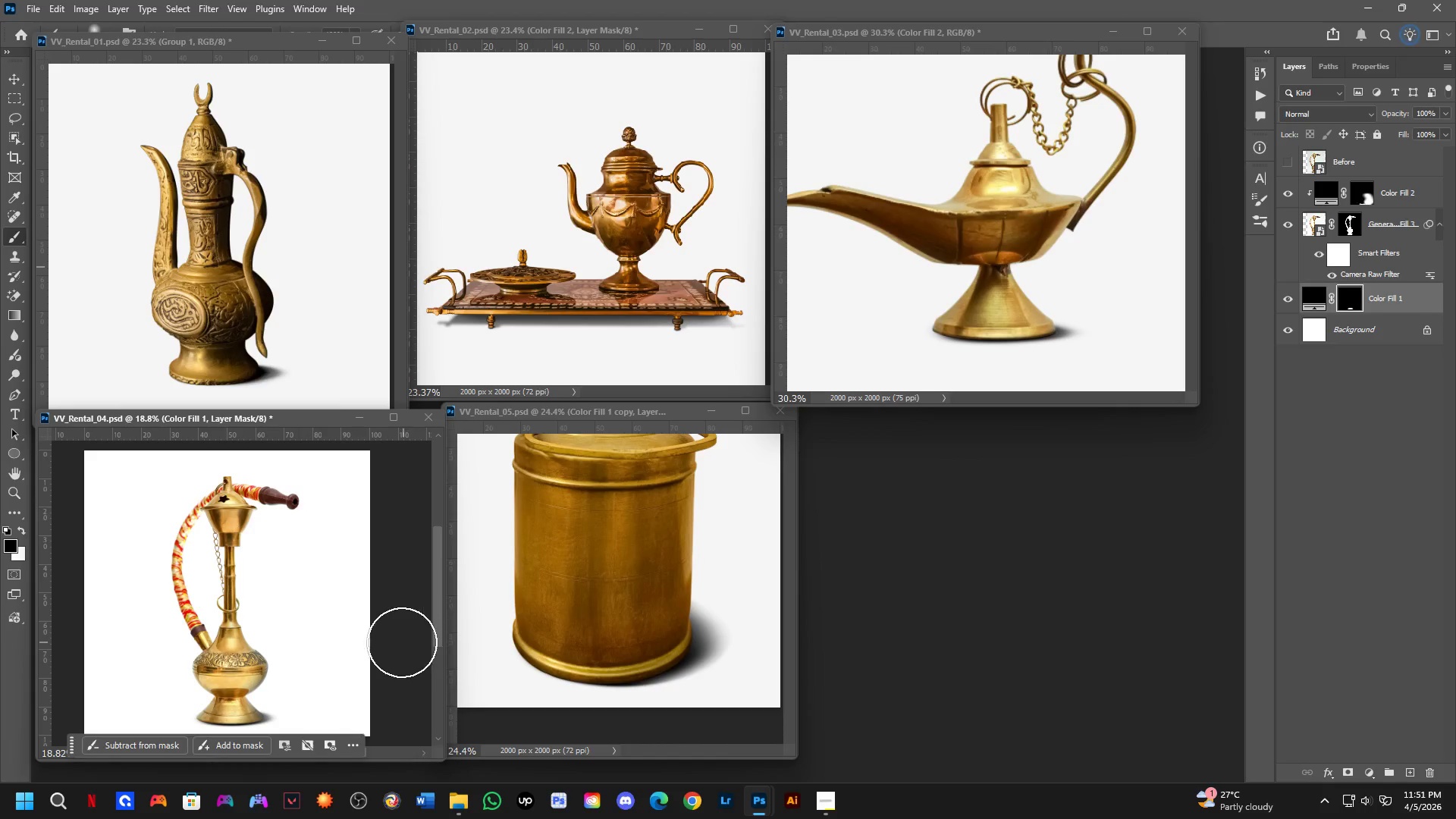 
key(Control+Z)
 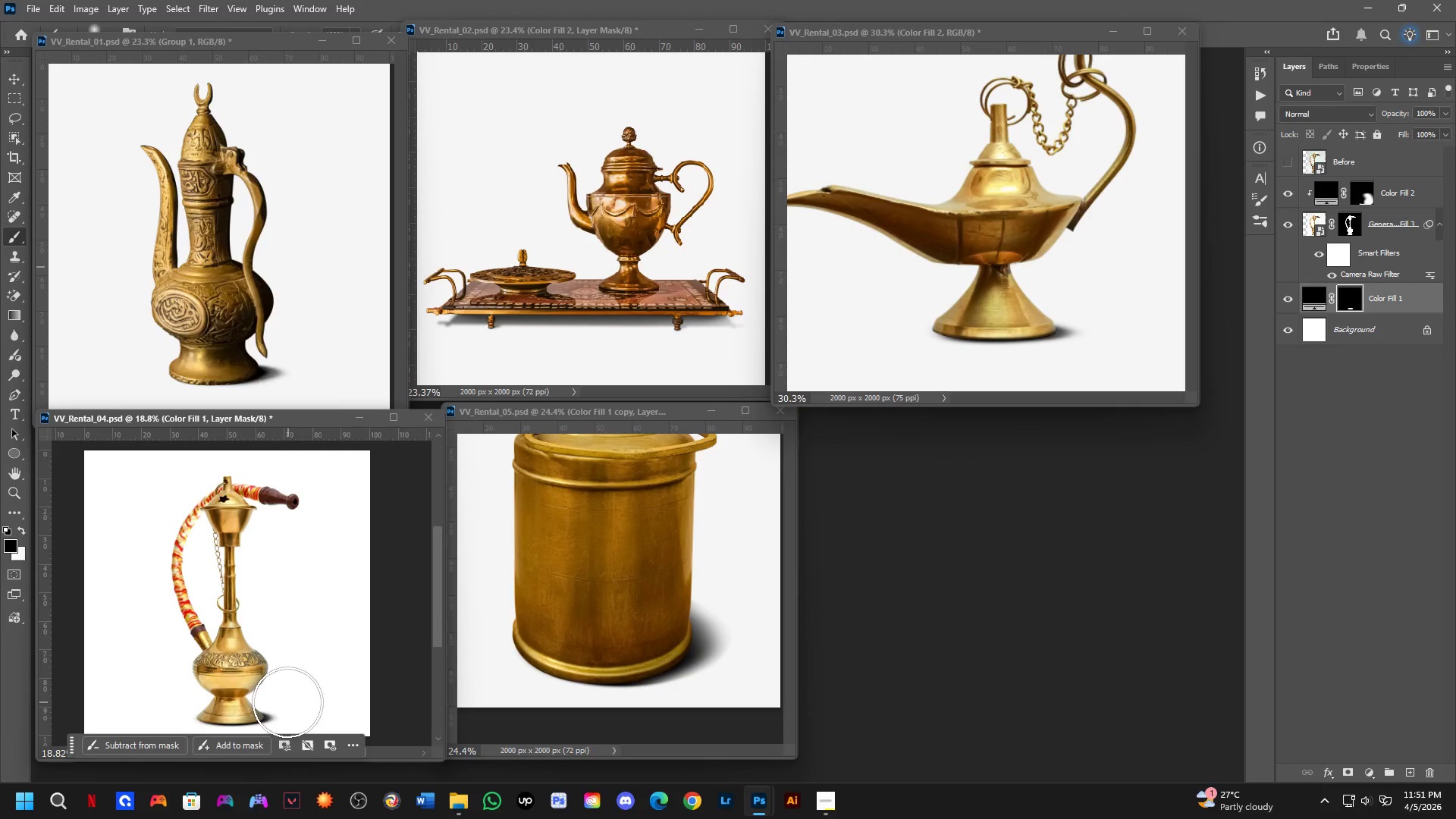 
key(Shift+ShiftLeft)
 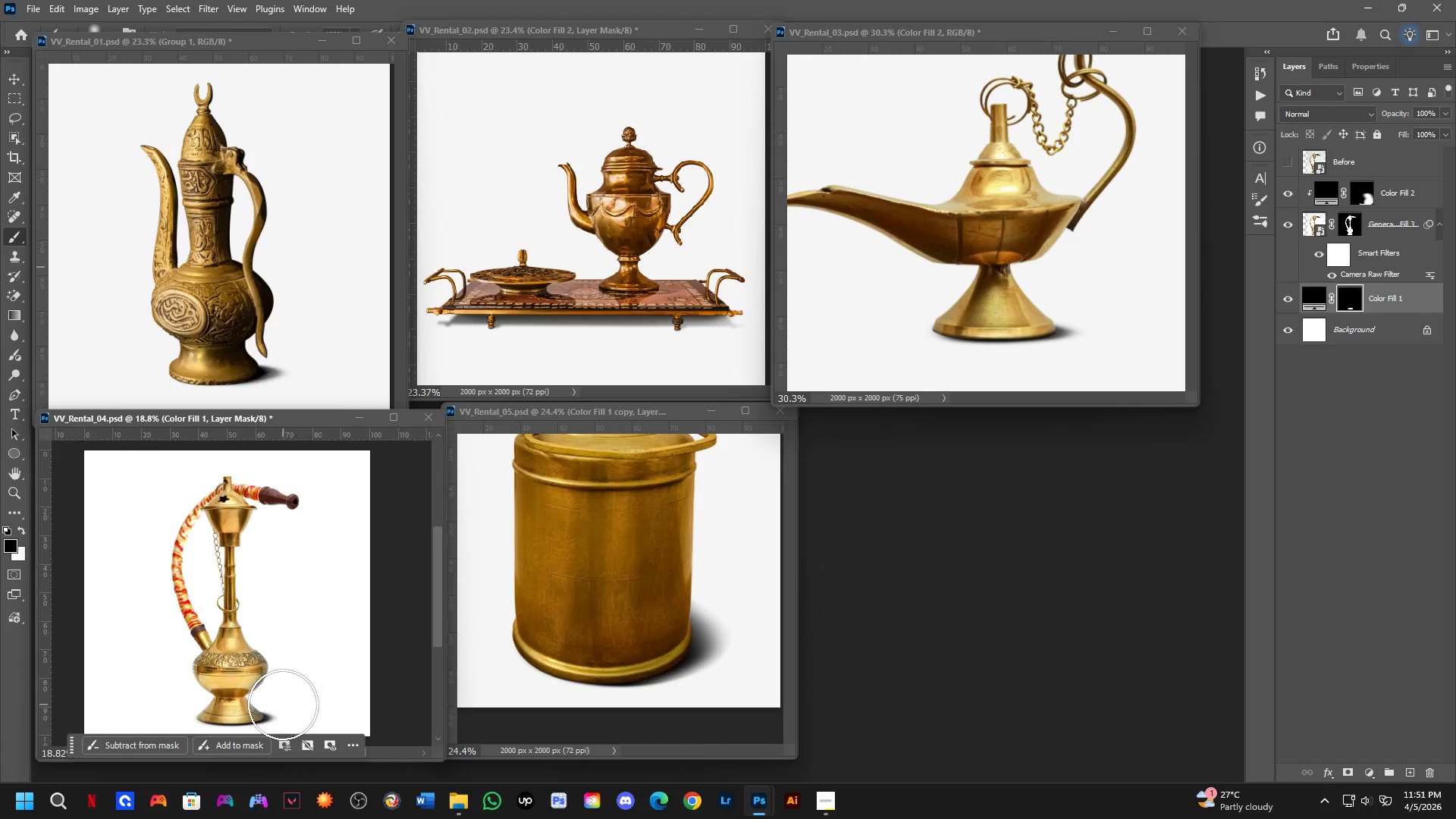 
hold_key(key=Space, duration=0.95)
 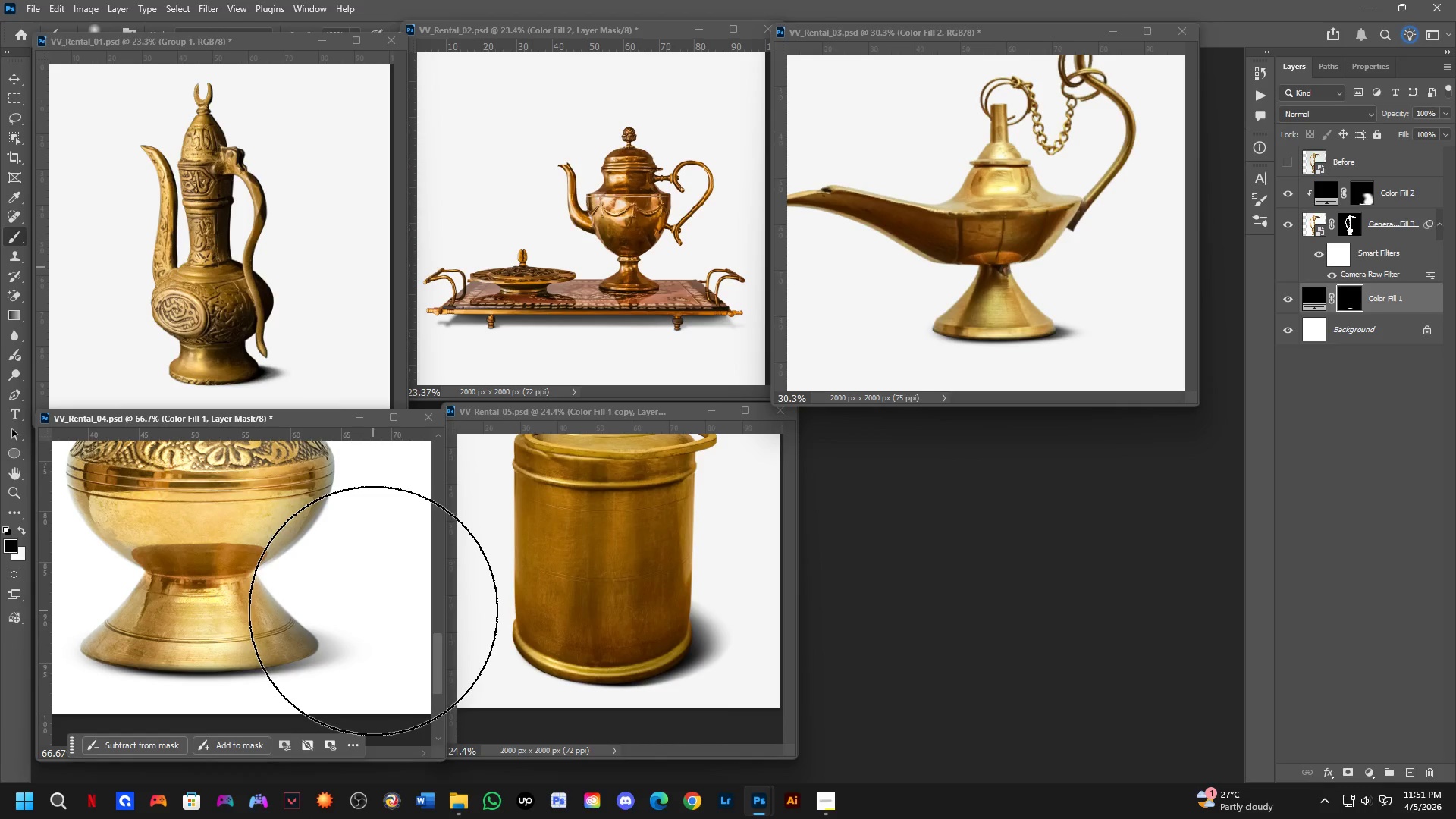 
left_click_drag(start_coordinate=[246, 645], to_coordinate=[350, 544])
 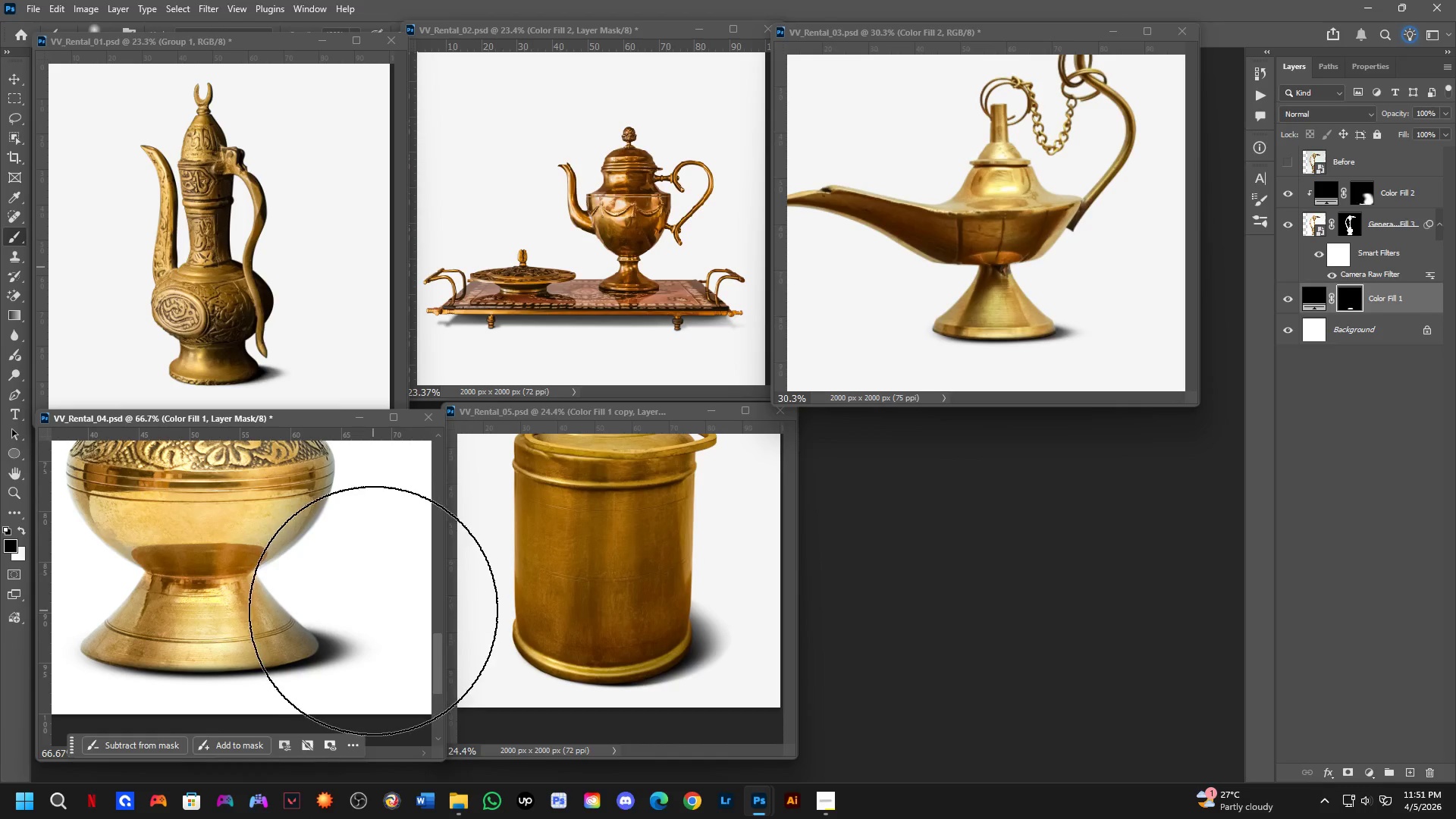 
scroll: coordinate [281, 704], scroll_direction: up, amount: 4.0
 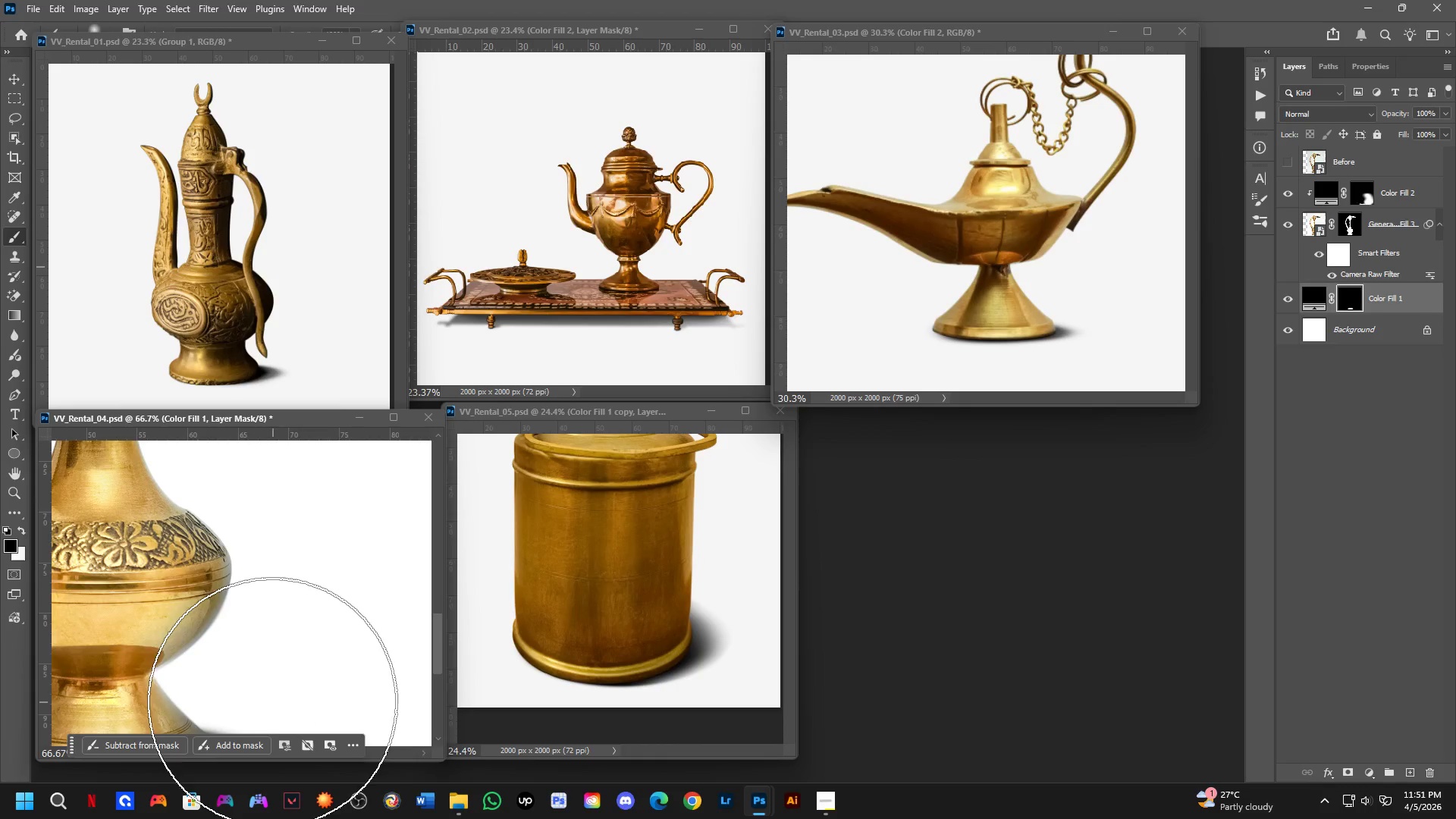 
left_click([373, 610])
 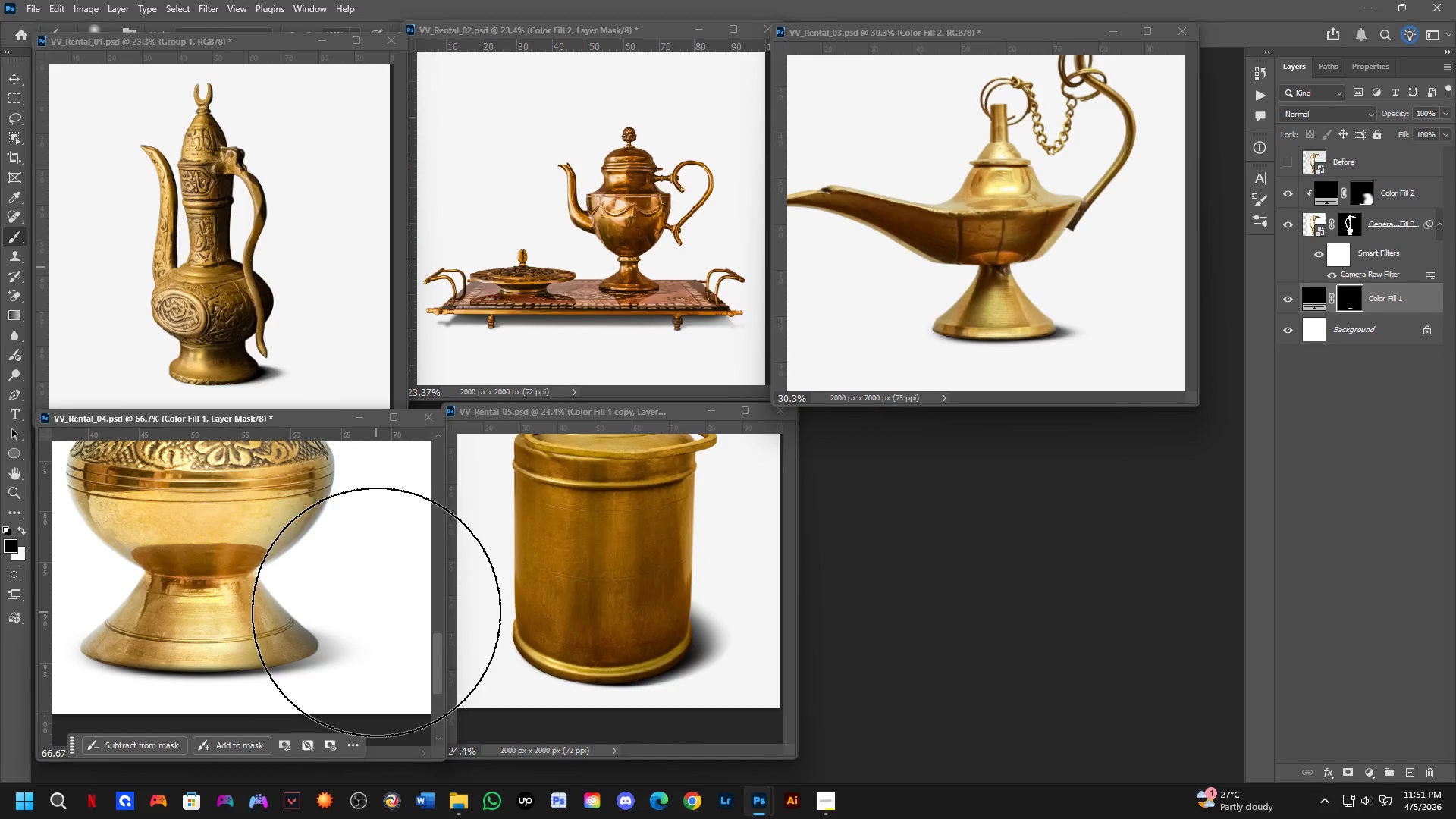 
key(Control+ControlLeft)
 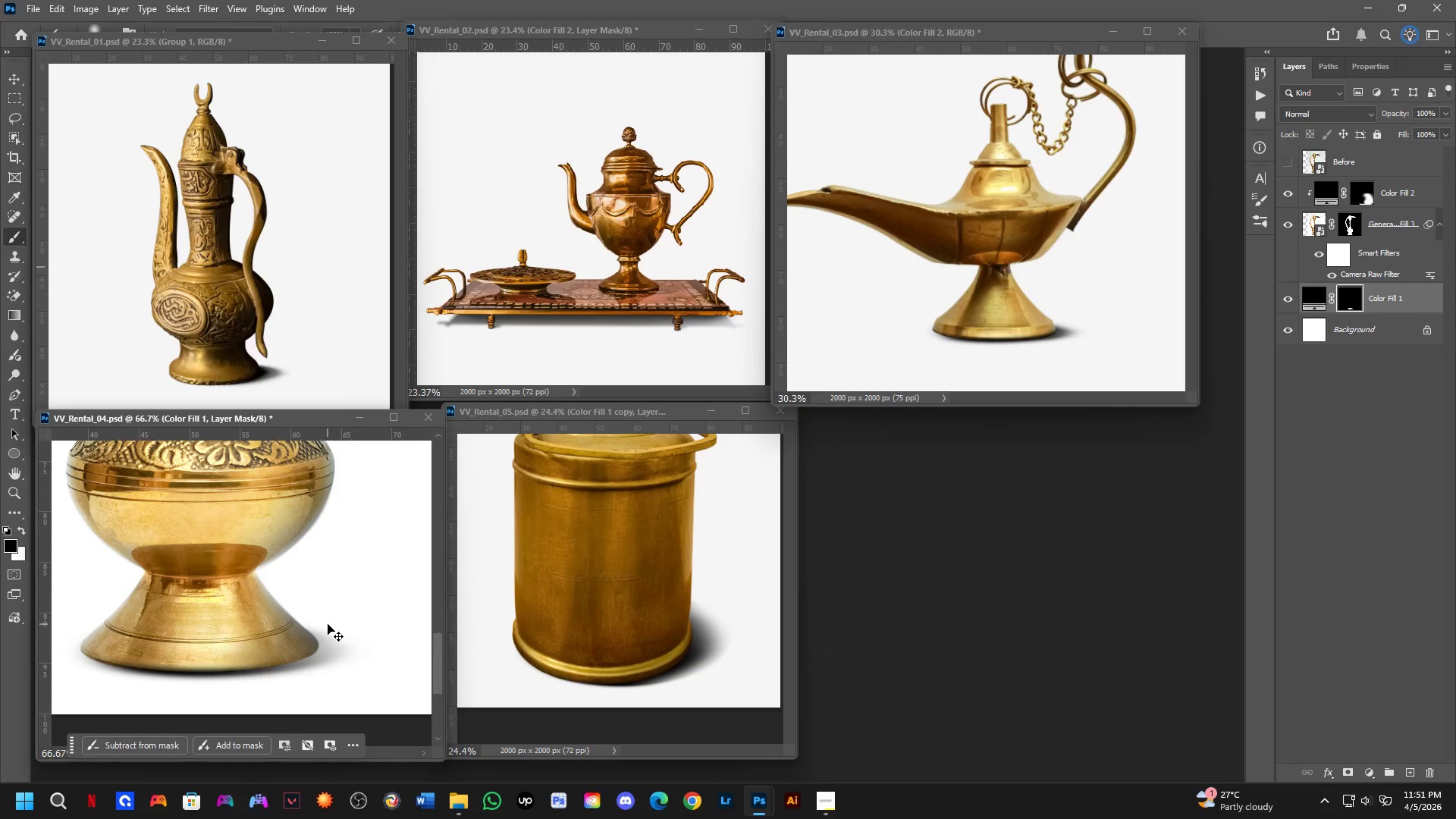 
hold_key(key=Space, duration=0.45)
 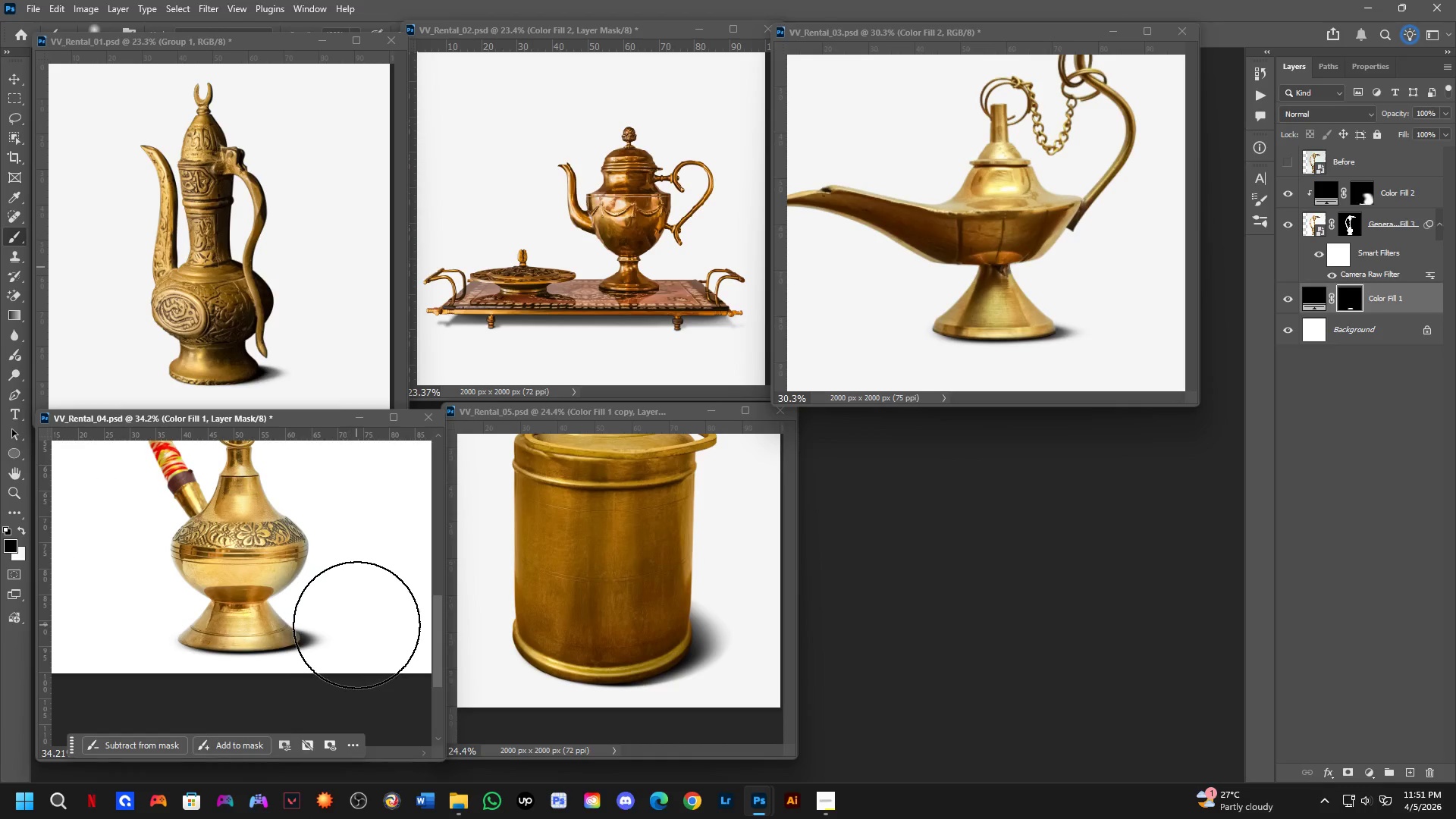 
left_click_drag(start_coordinate=[334, 618], to_coordinate=[311, 621])
 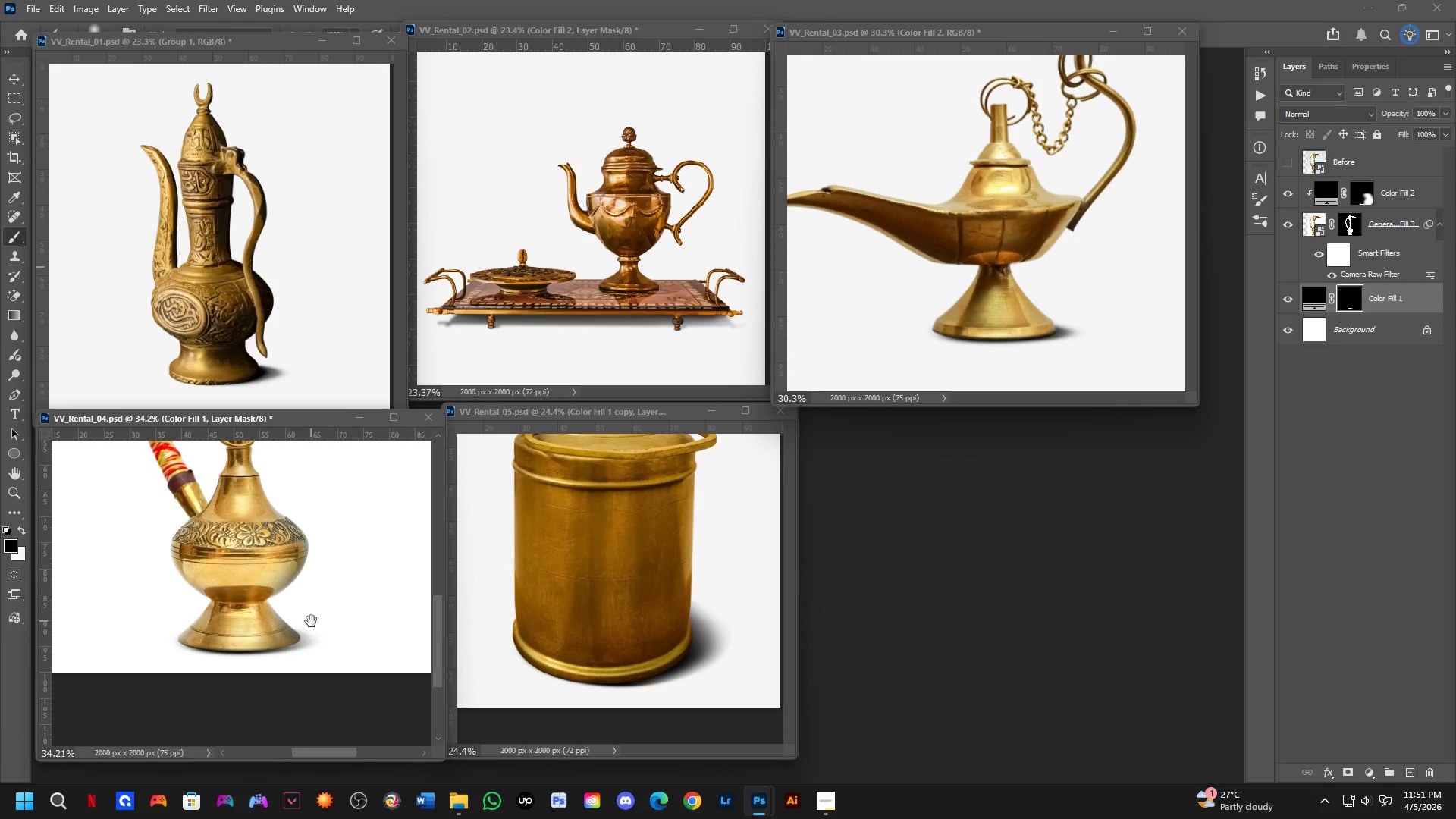 
scroll: coordinate [328, 623], scroll_direction: down, amount: 7.0
 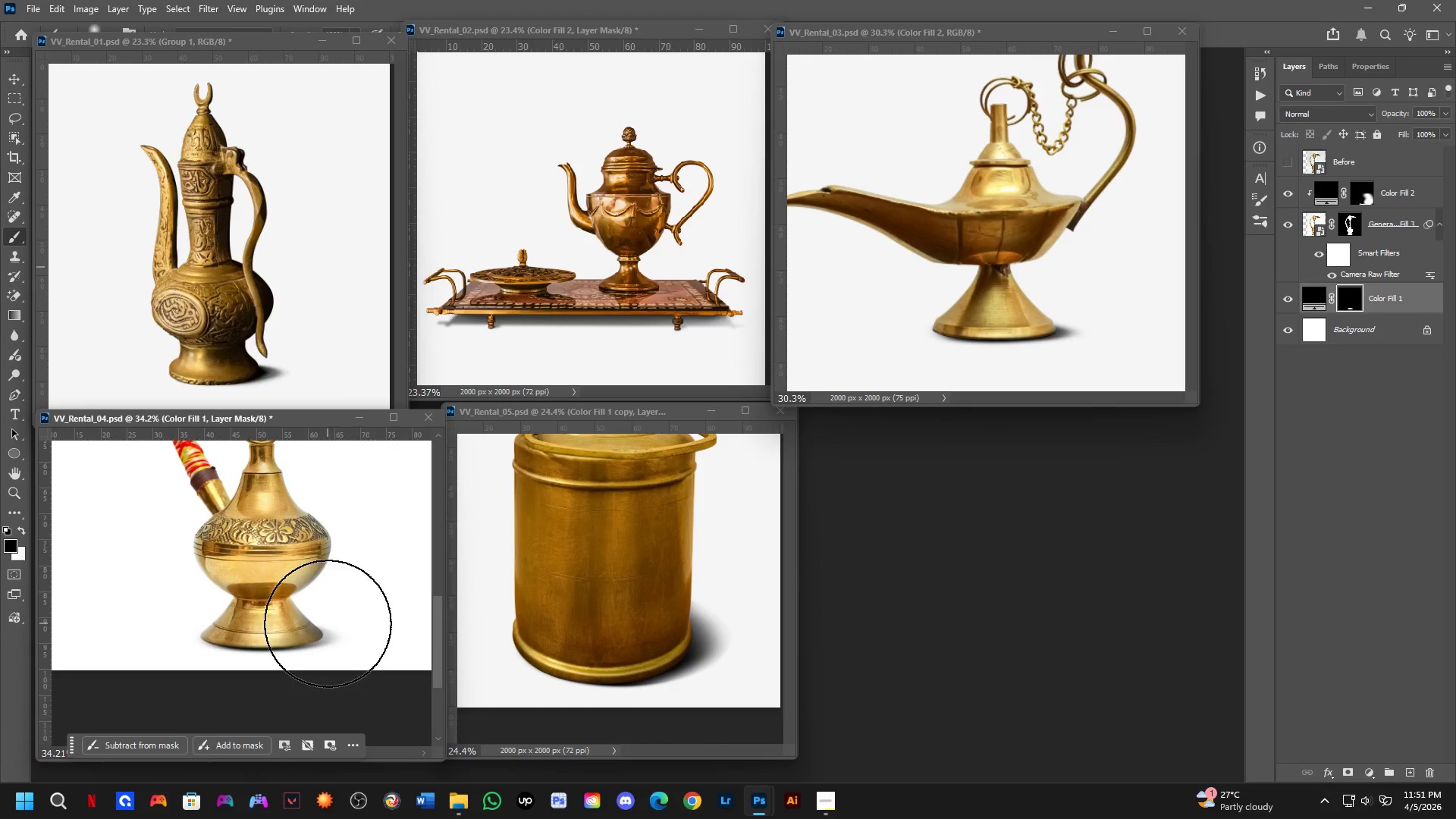 
key(Control+ControlLeft)
 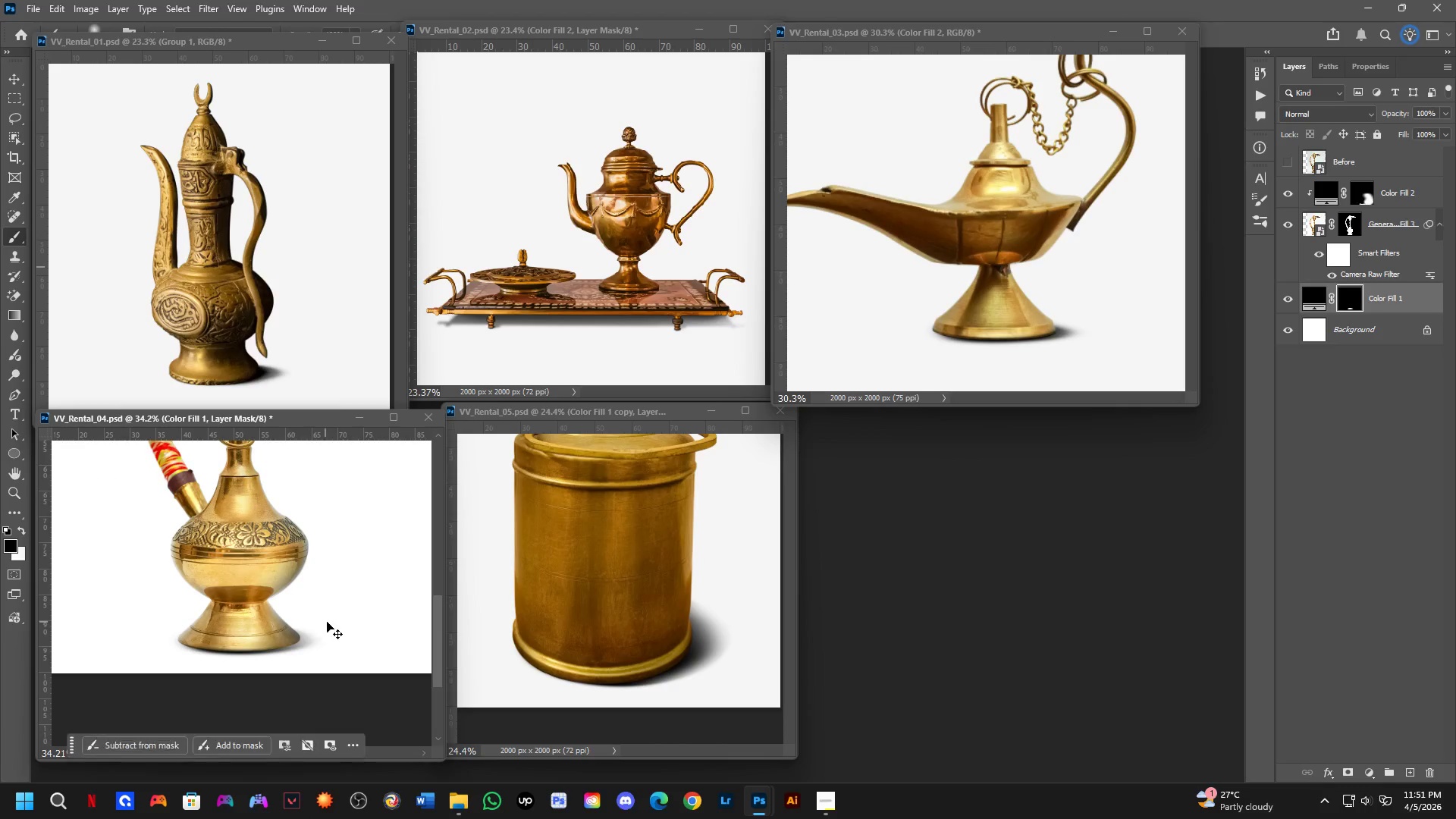 
key(Control+Z)
 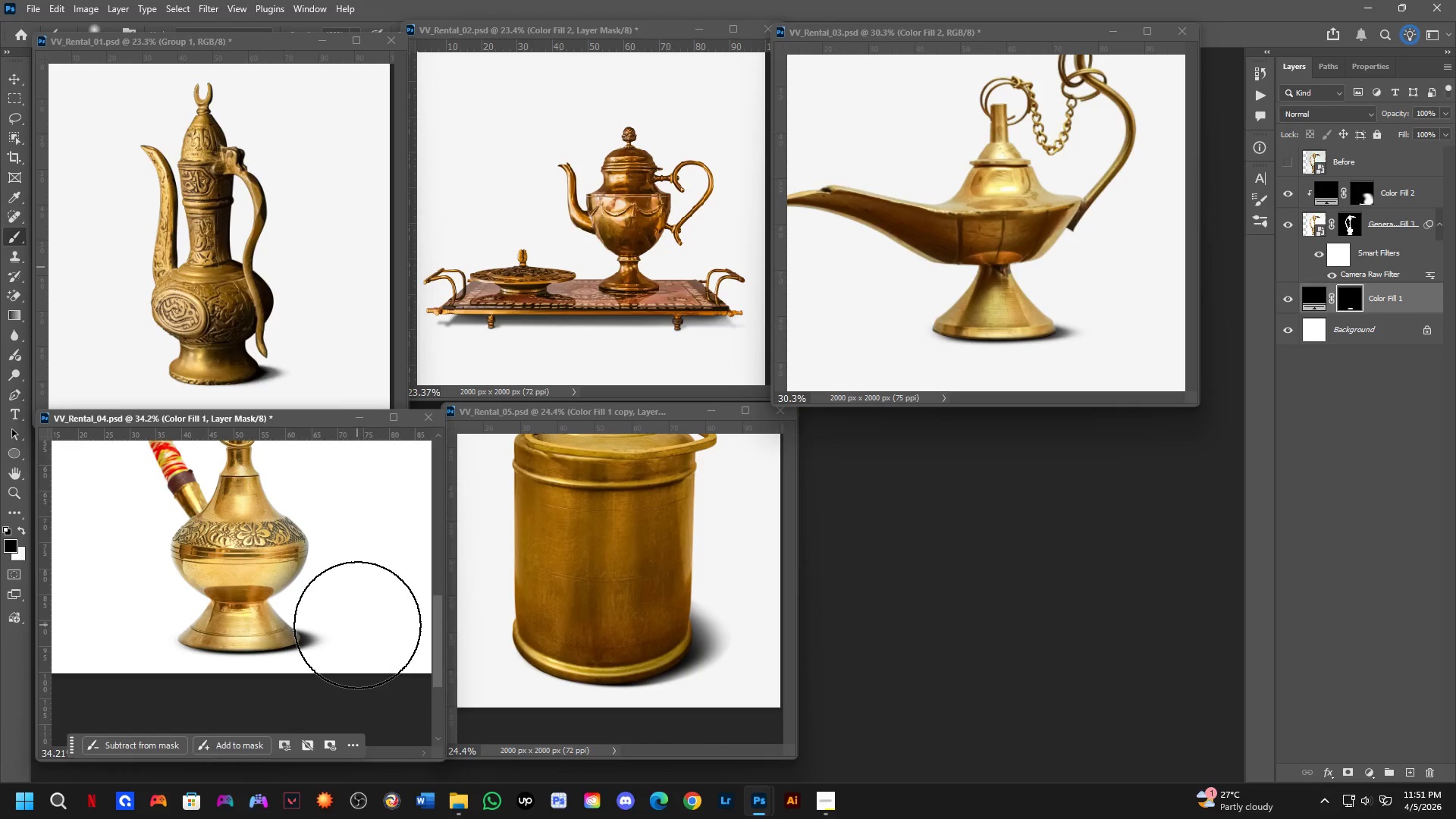 
left_click([357, 625])
 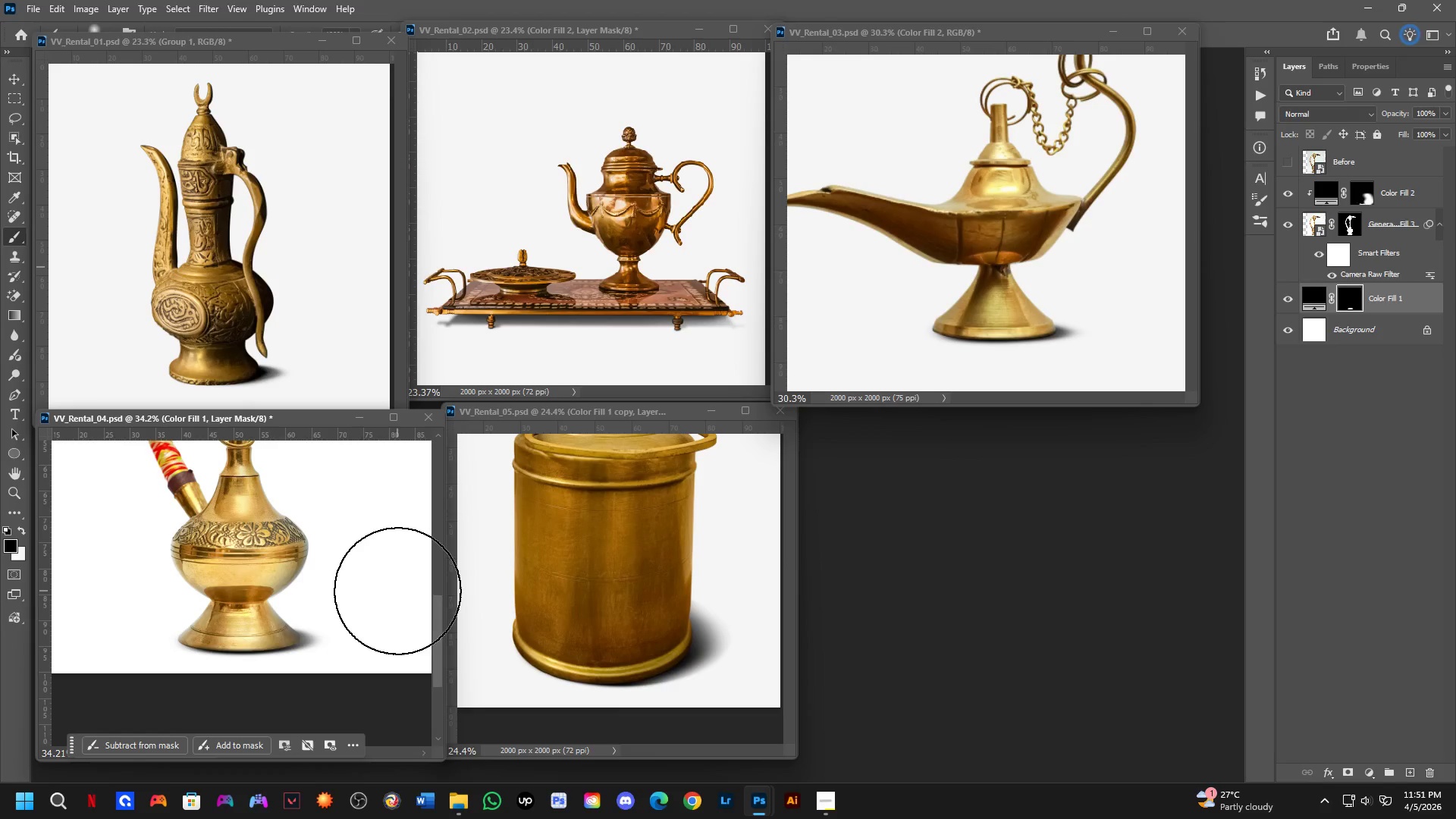 
key(Control+ControlLeft)
 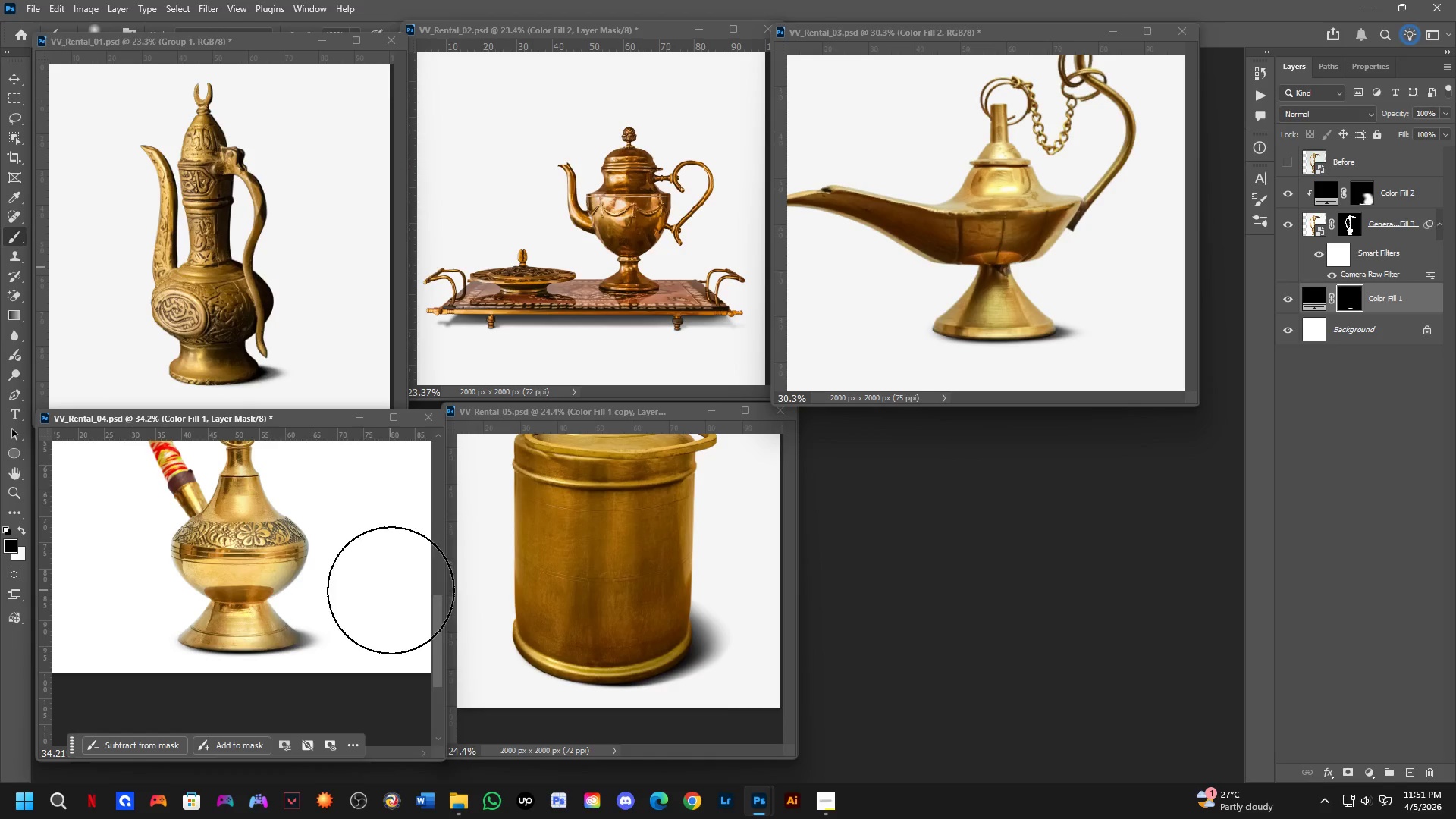 
key(Control+Z)
 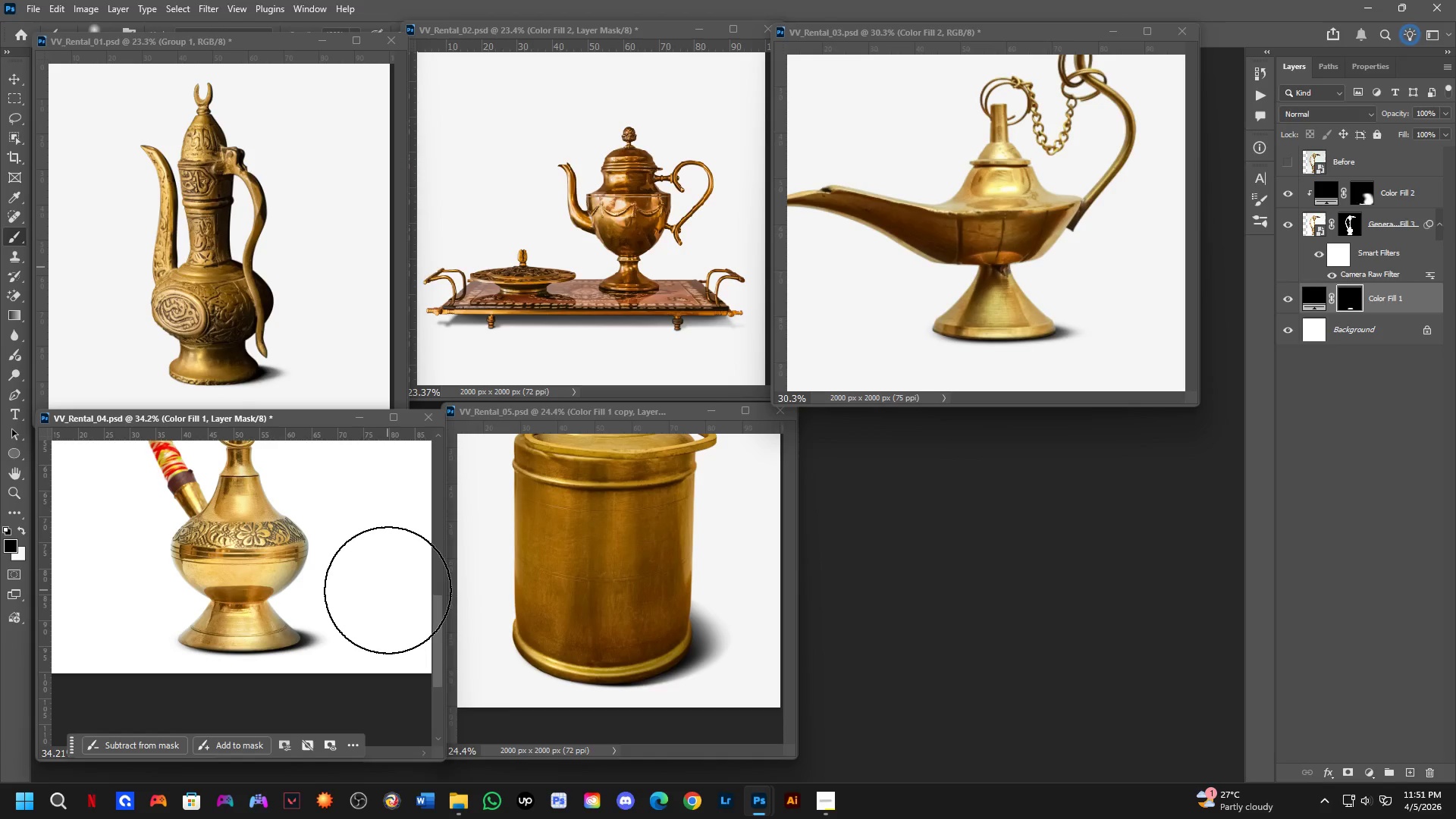 
left_click([388, 590])
 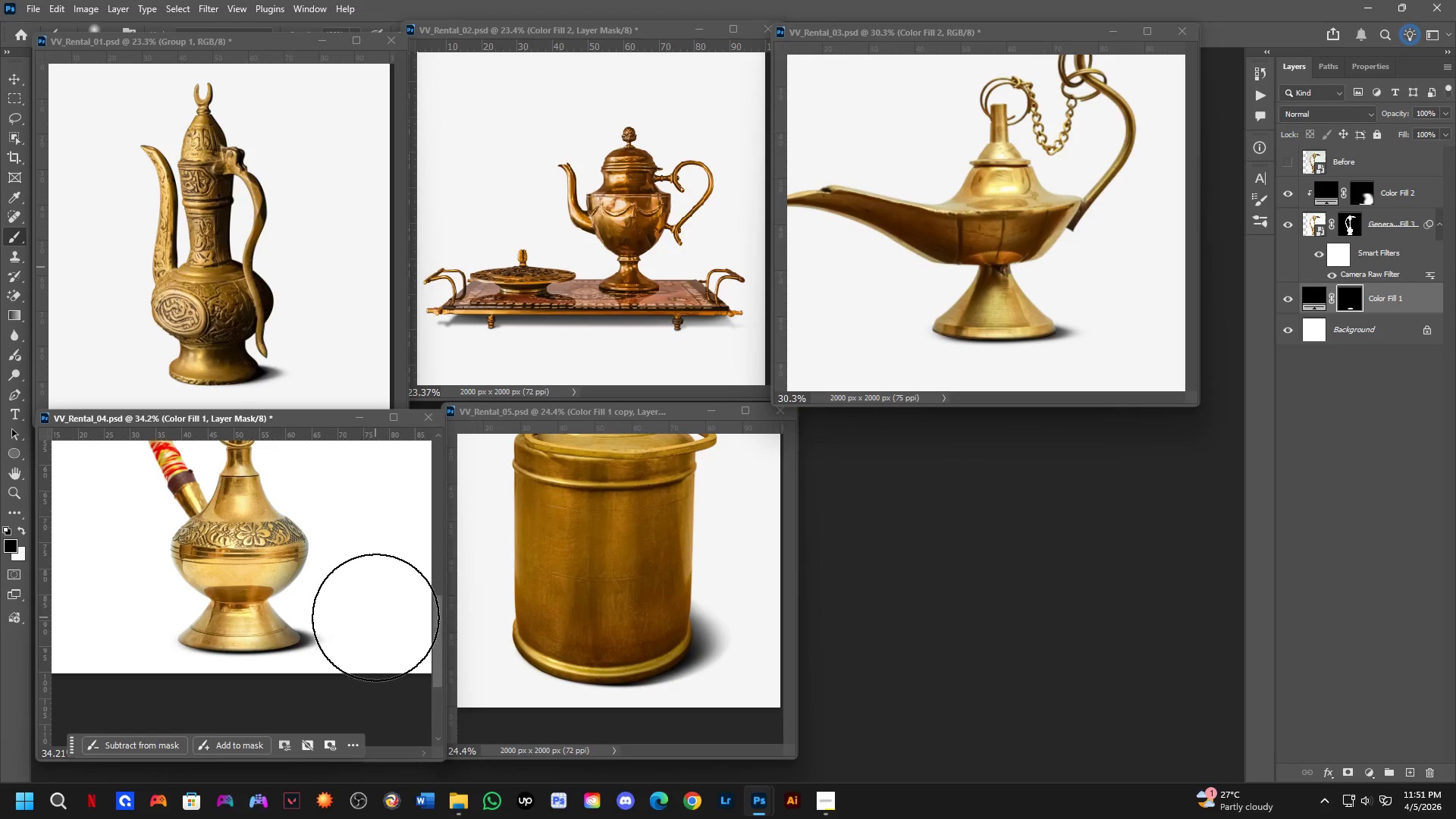 
left_click([375, 620])
 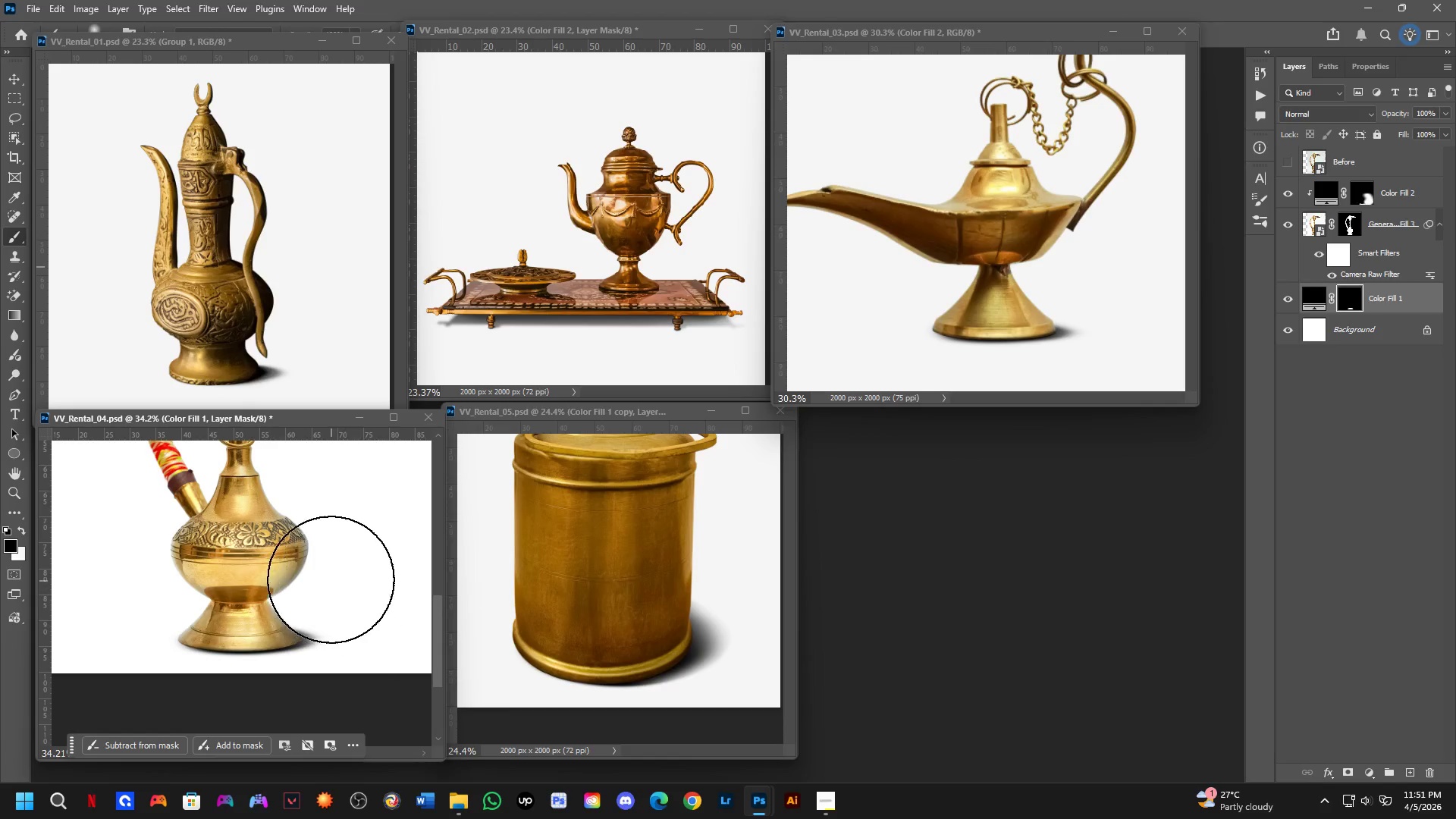 
left_click([330, 569])
 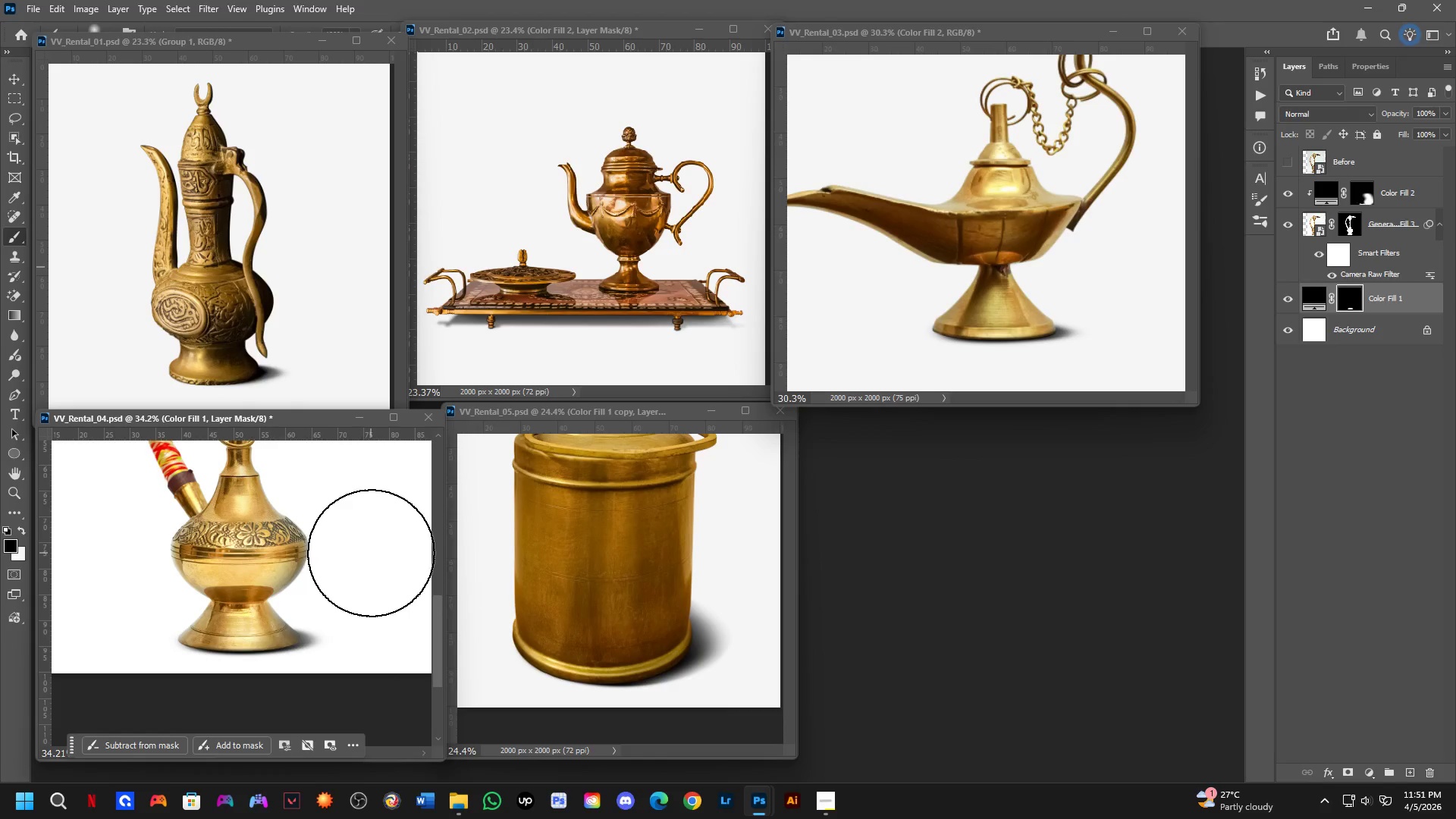 
key(Control+Z)
 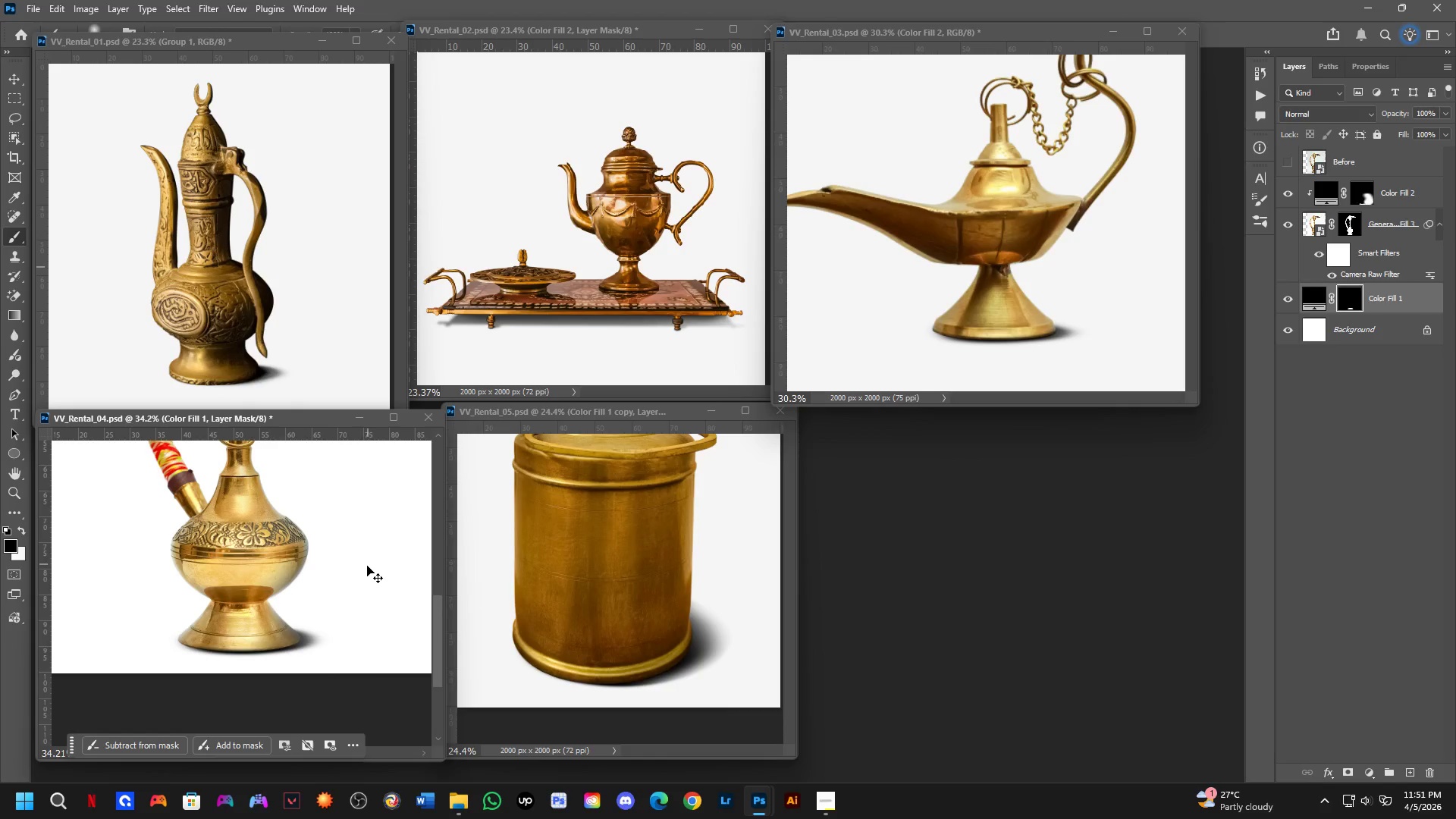 
key(Control+Z)
 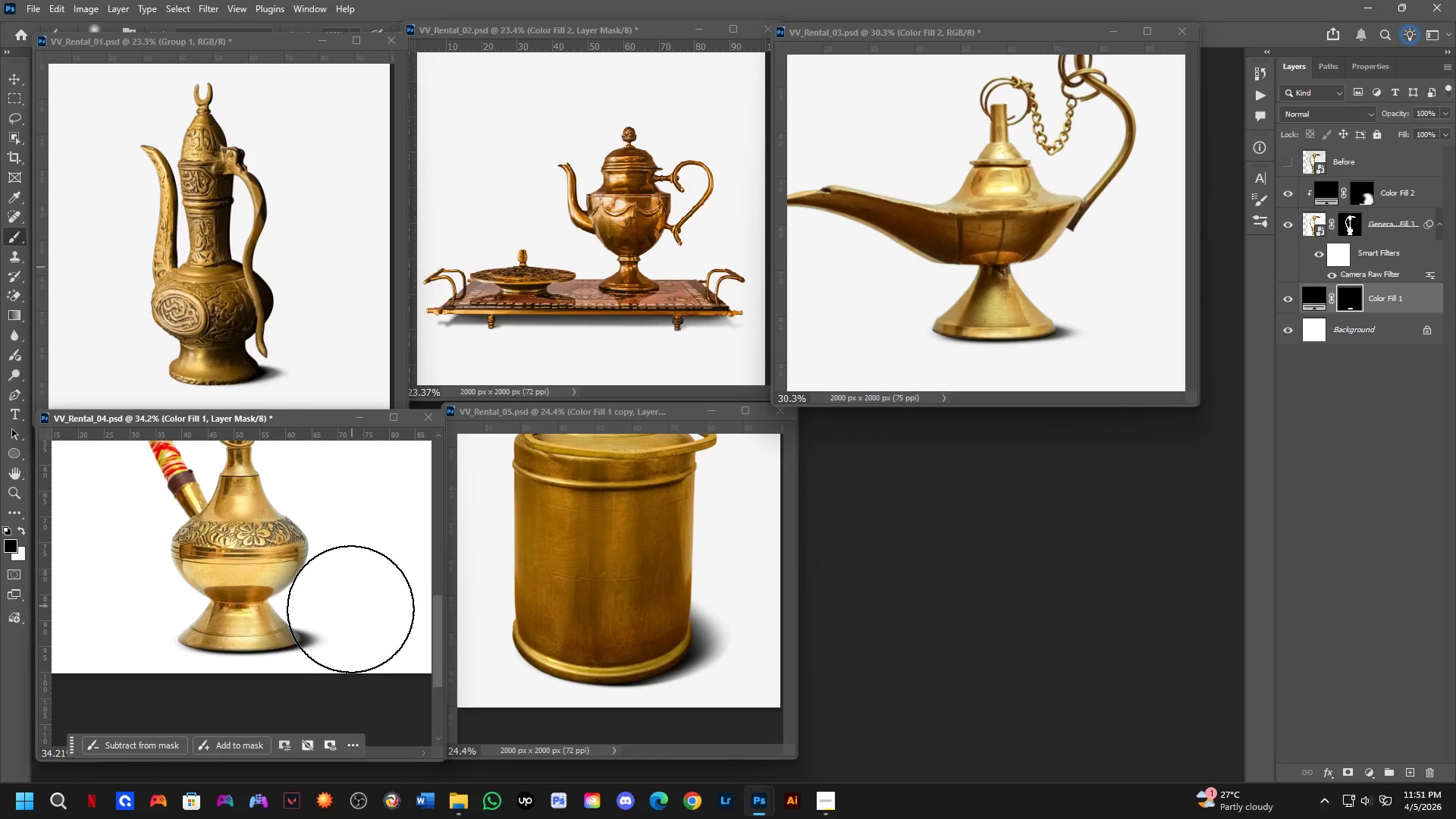 
scroll: coordinate [337, 622], scroll_direction: up, amount: 3.0
 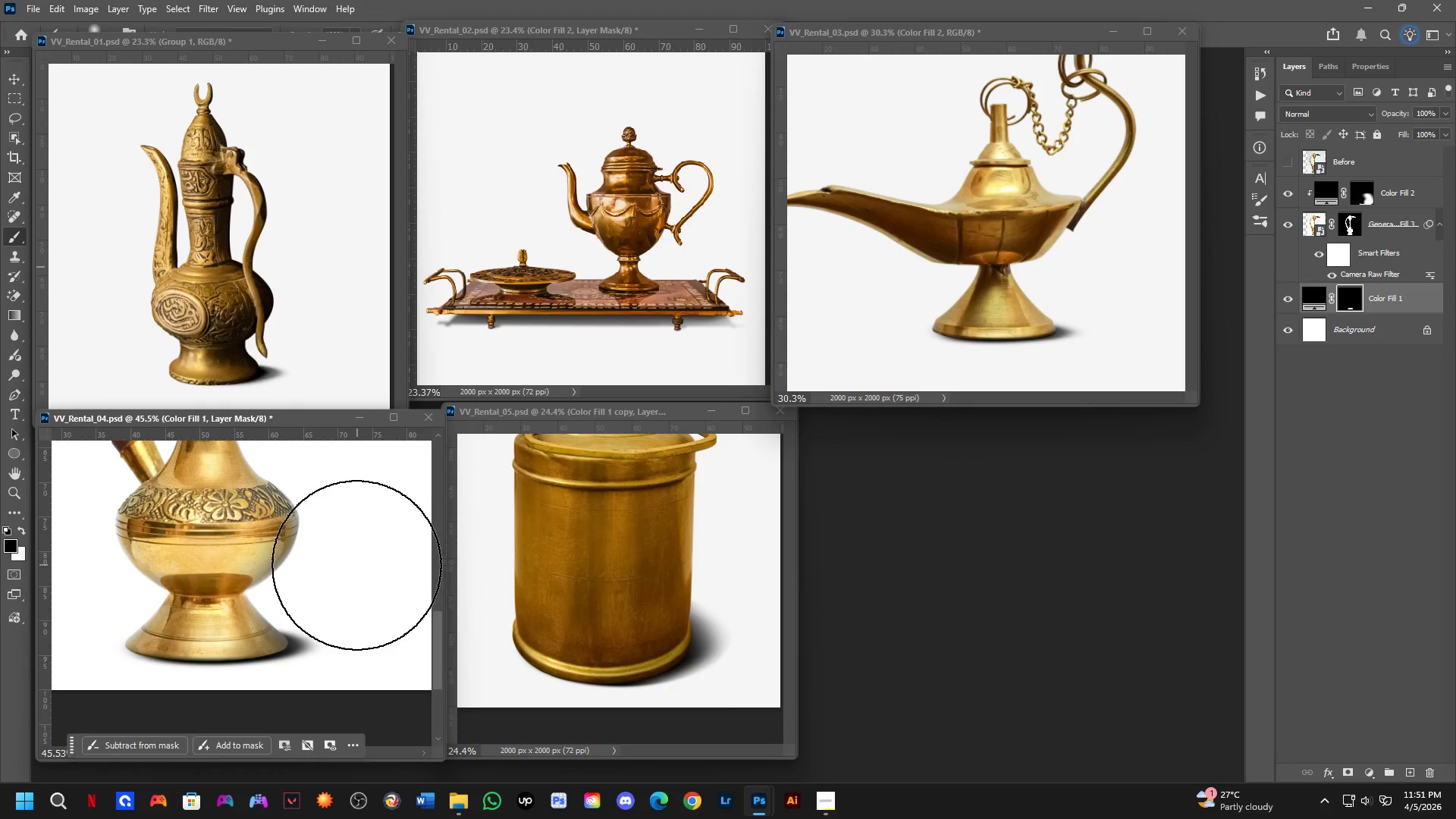 
left_click([353, 565])
 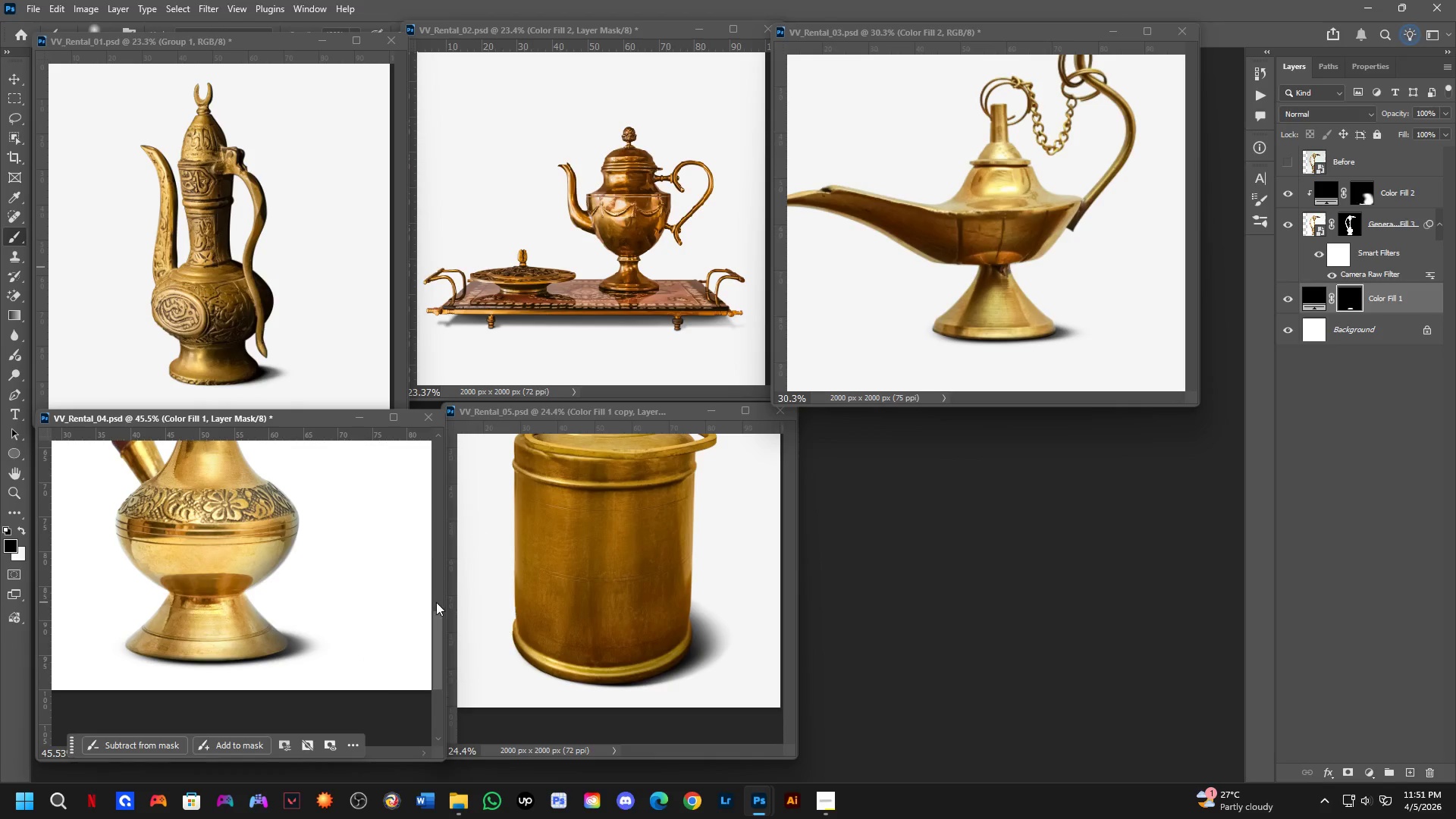 
key(Shift+ShiftLeft)
 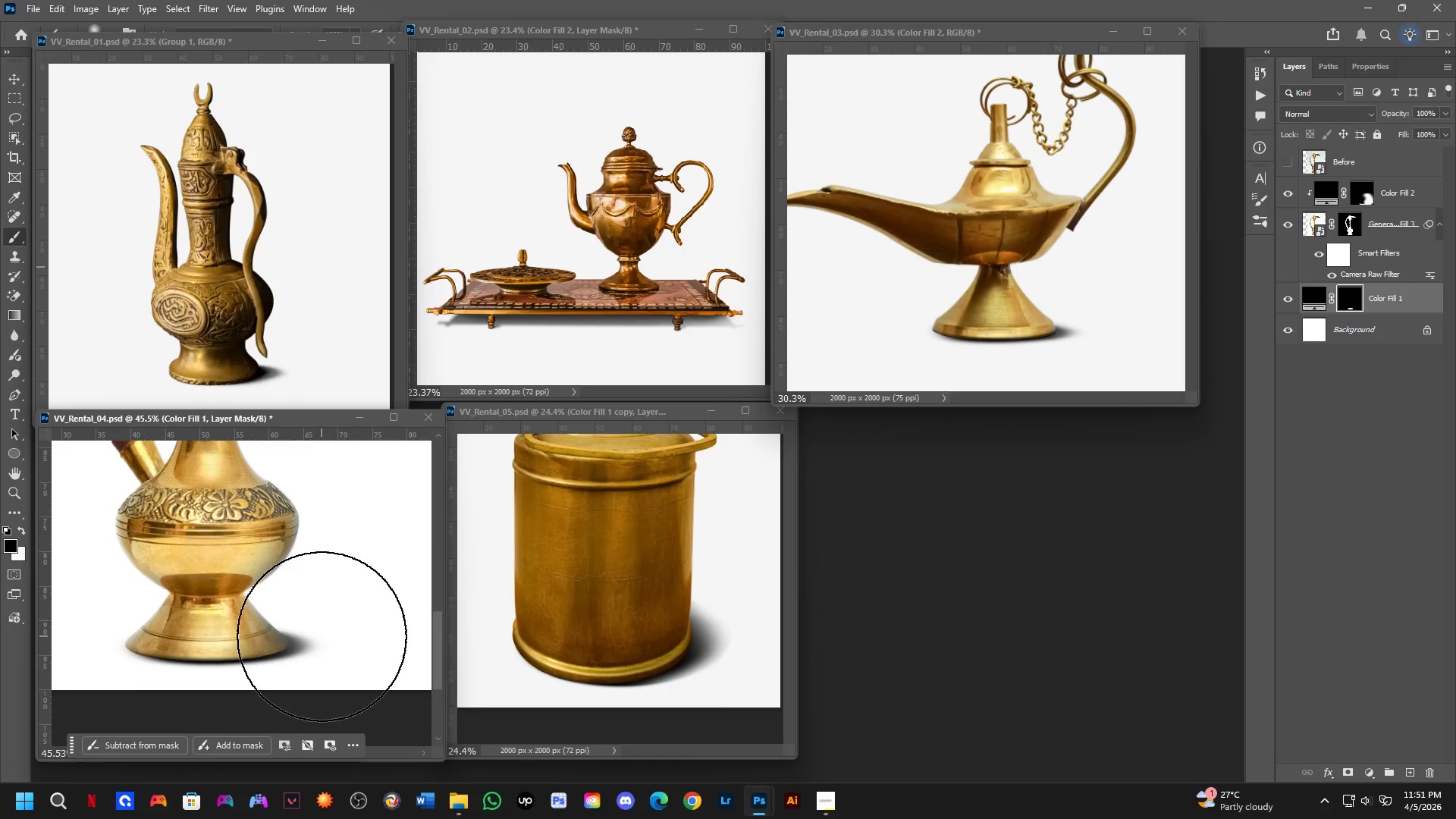 
hold_key(key=Space, duration=0.55)
 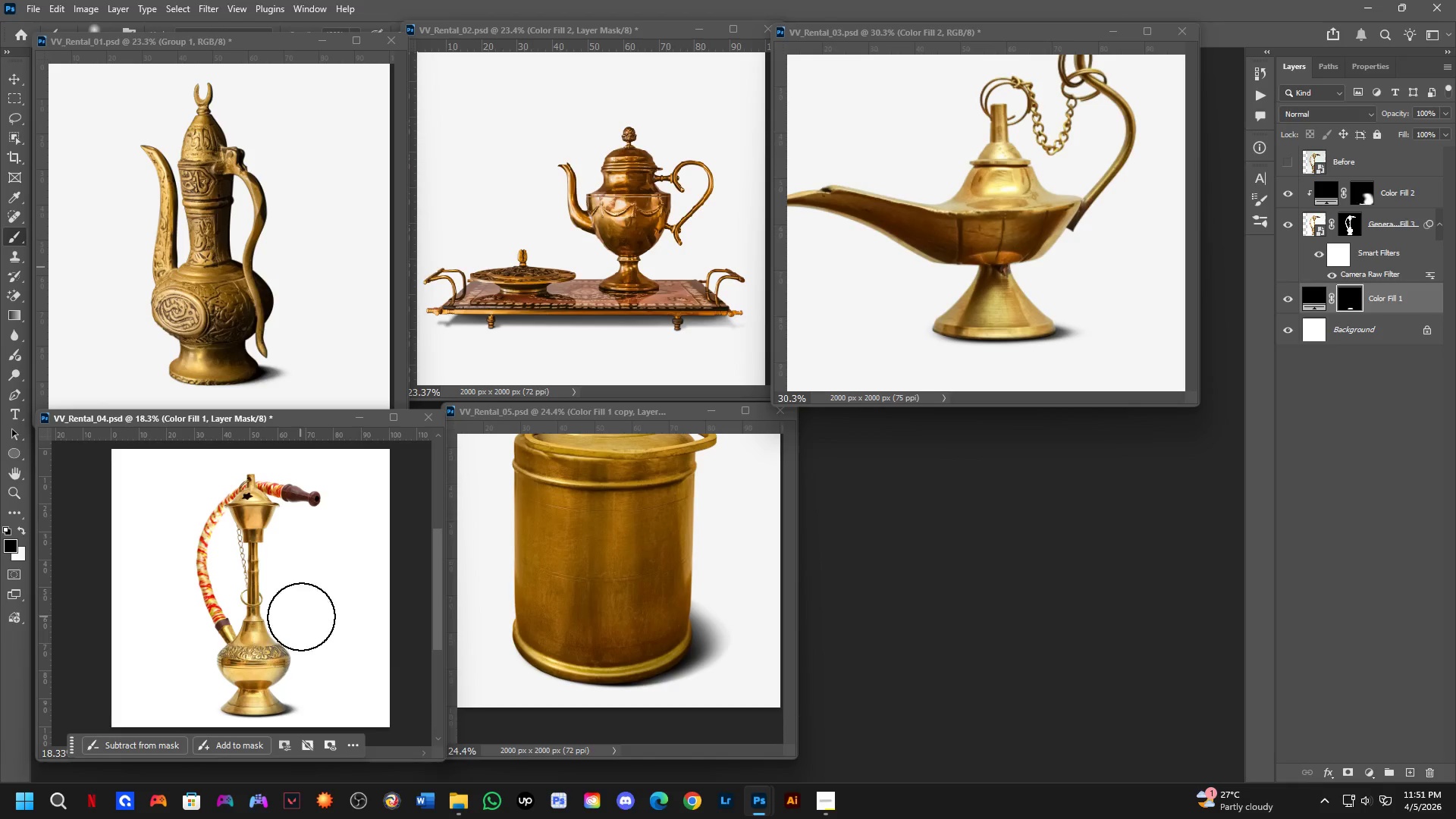 
scroll: coordinate [319, 635], scroll_direction: down, amount: 3.0
 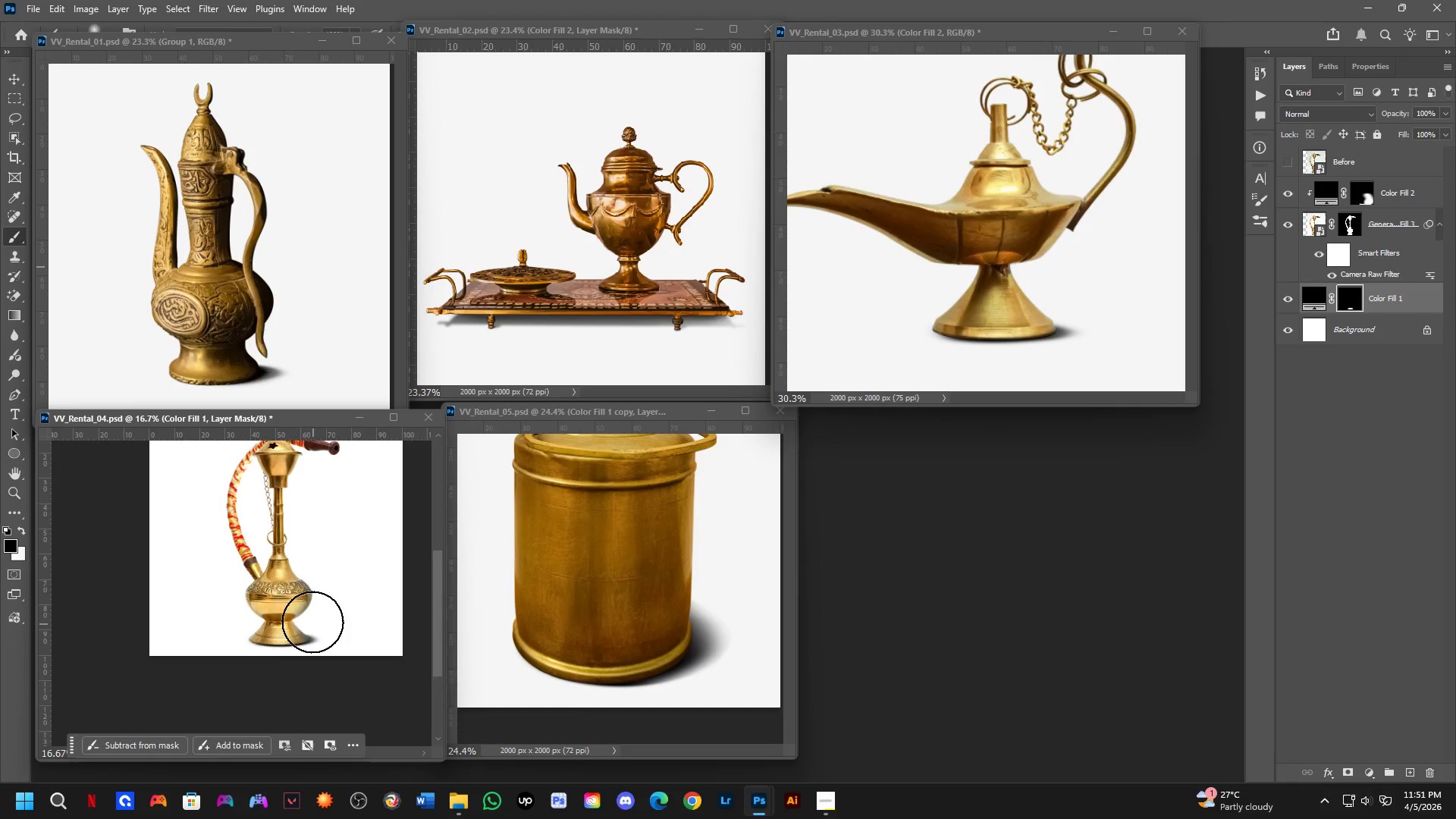 
left_click_drag(start_coordinate=[319, 584], to_coordinate=[297, 648])
 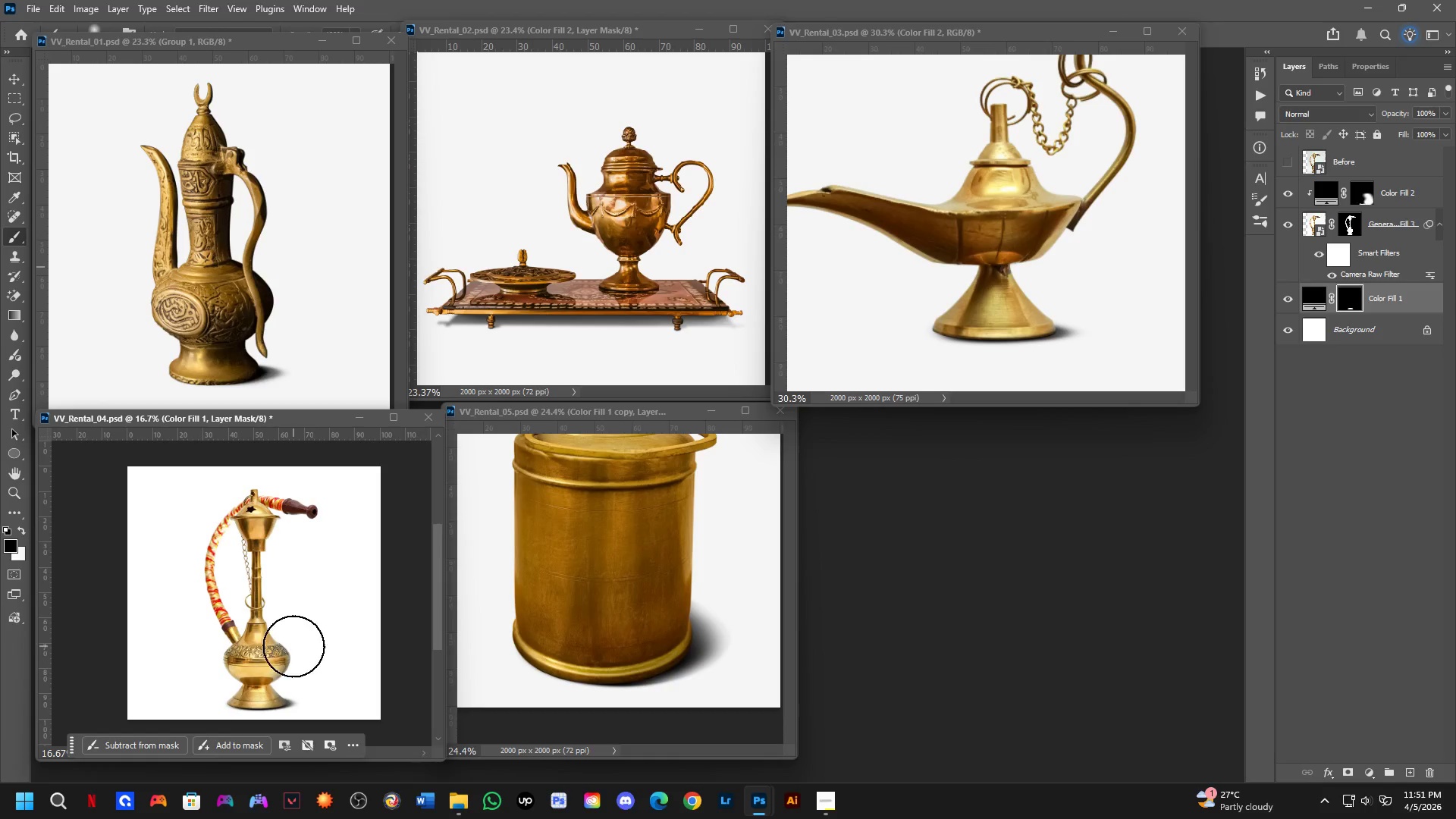 
hold_key(key=Space, duration=0.62)
 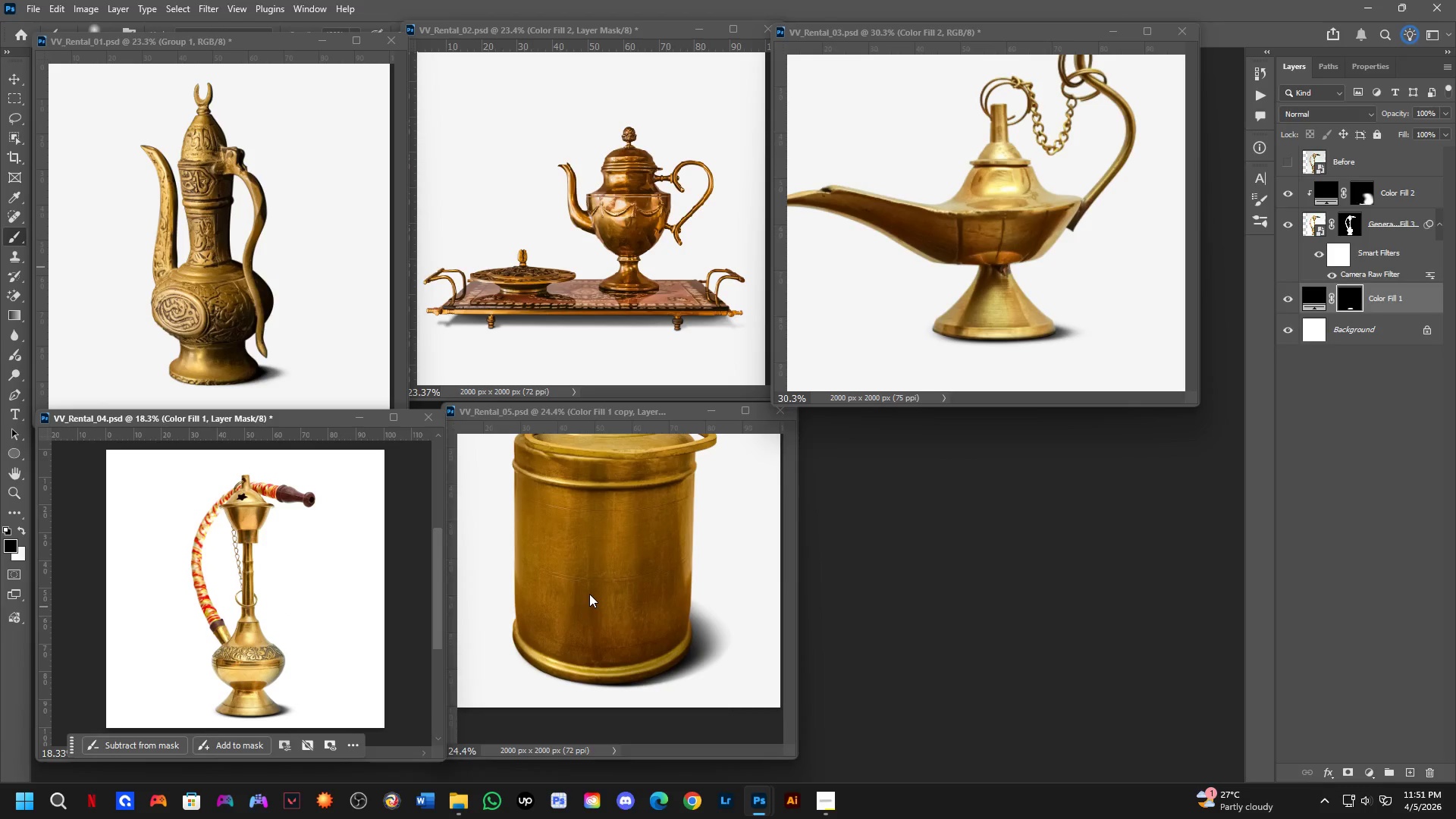 
scroll: coordinate [291, 643], scroll_direction: up, amount: 1.0
 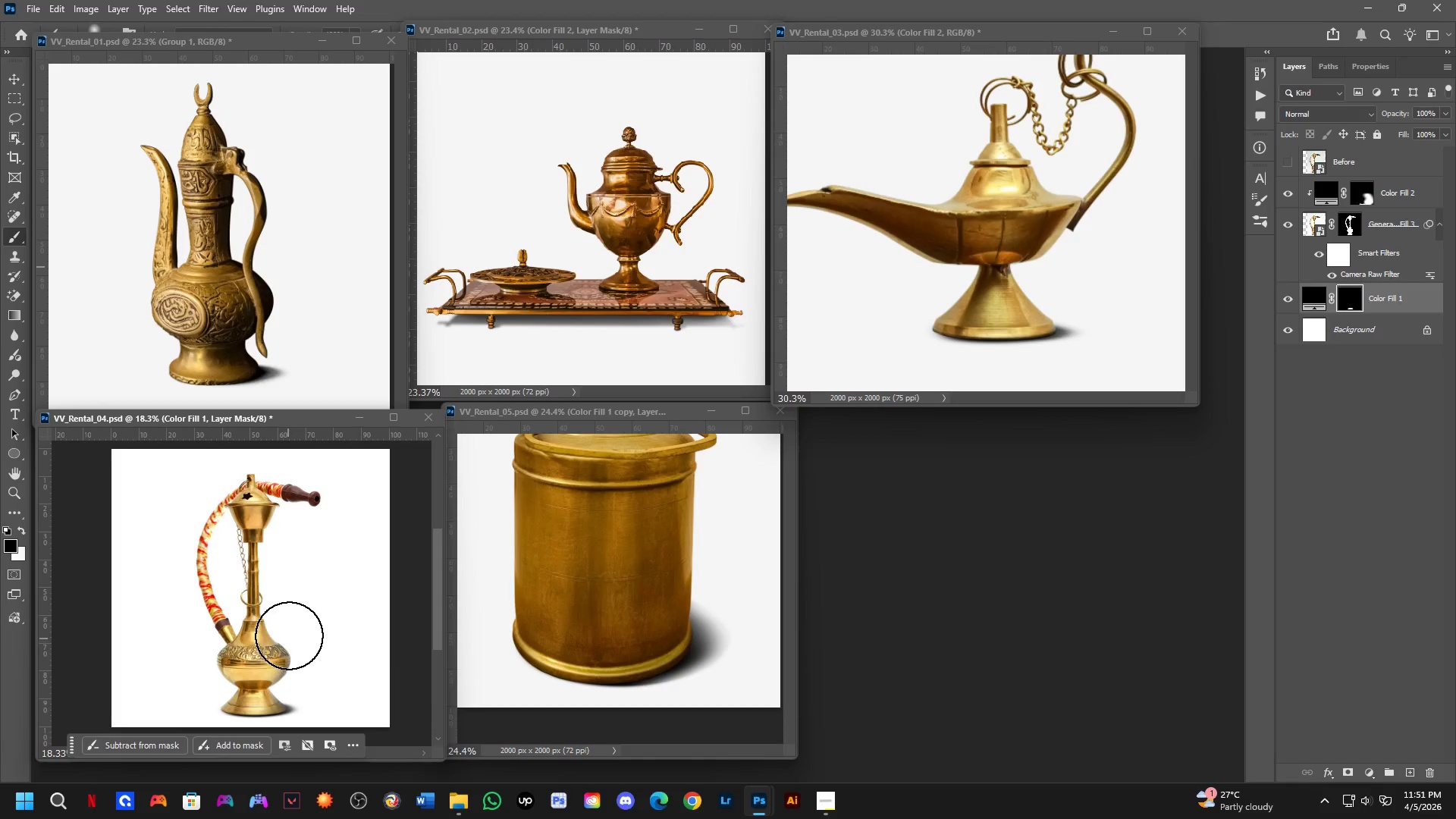 
left_click_drag(start_coordinate=[301, 615], to_coordinate=[296, 616])
 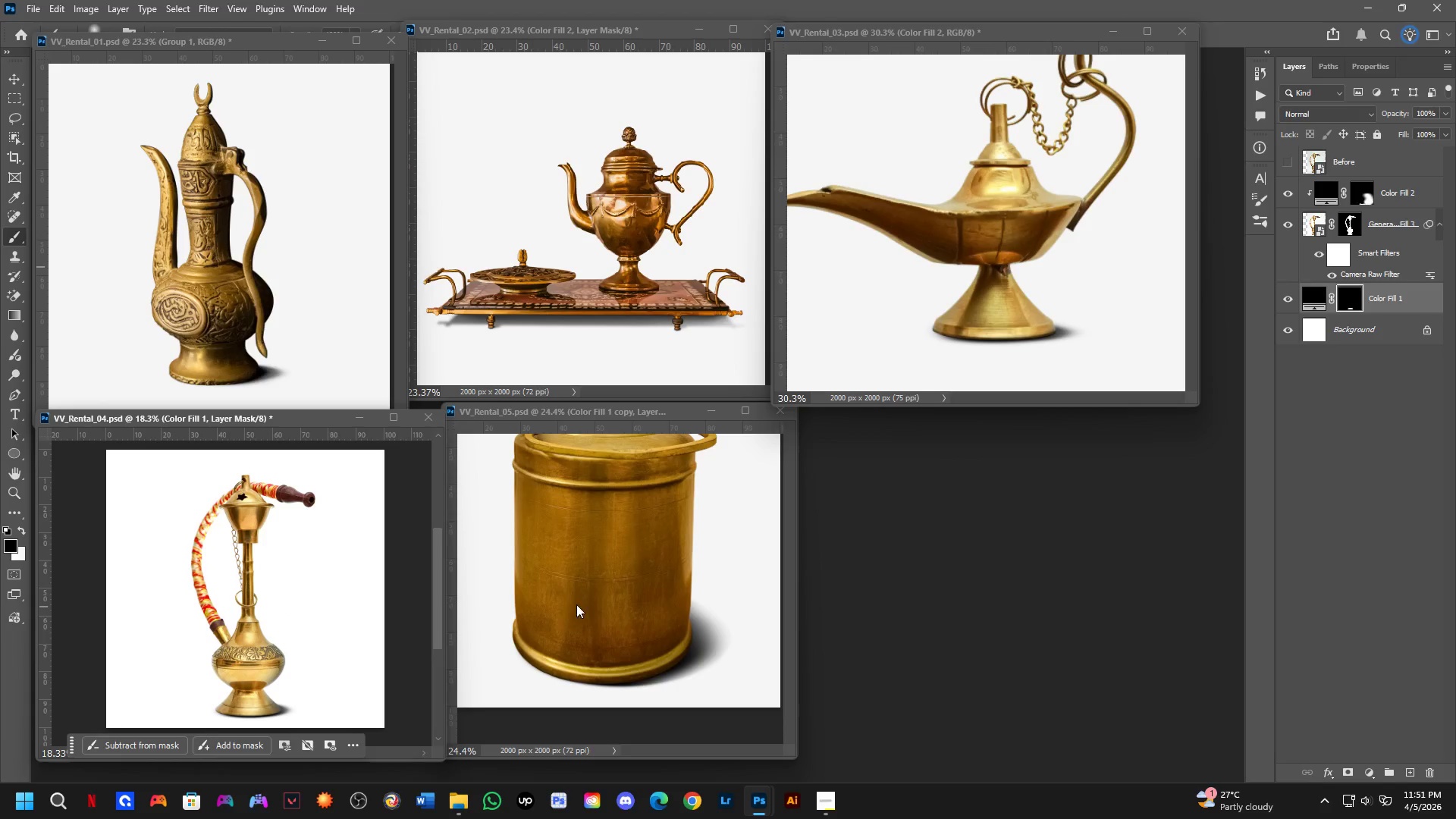 
key(Control+ControlLeft)
 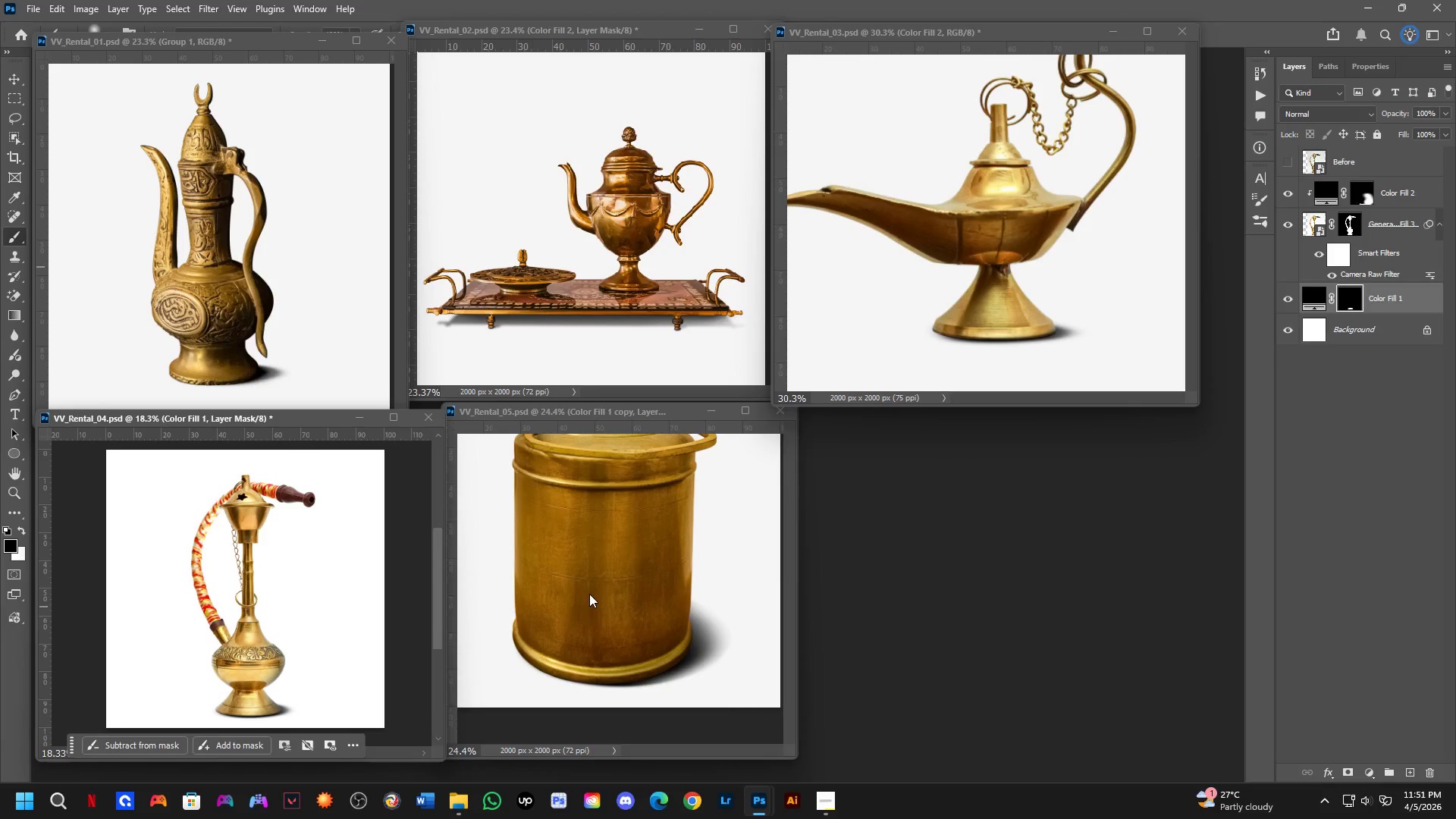 
left_click([589, 594])
 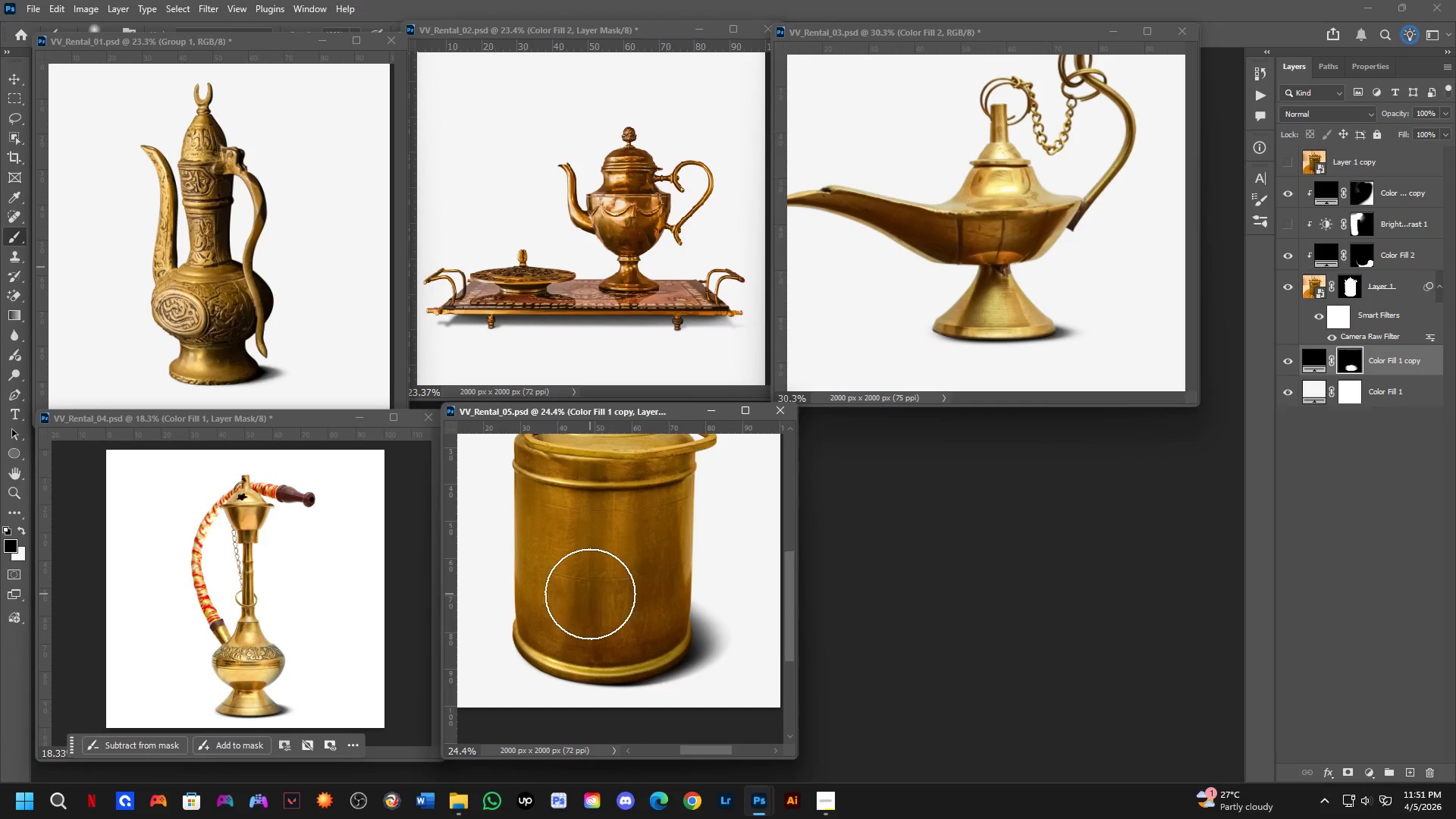 
hold_key(key=Space, duration=0.81)
 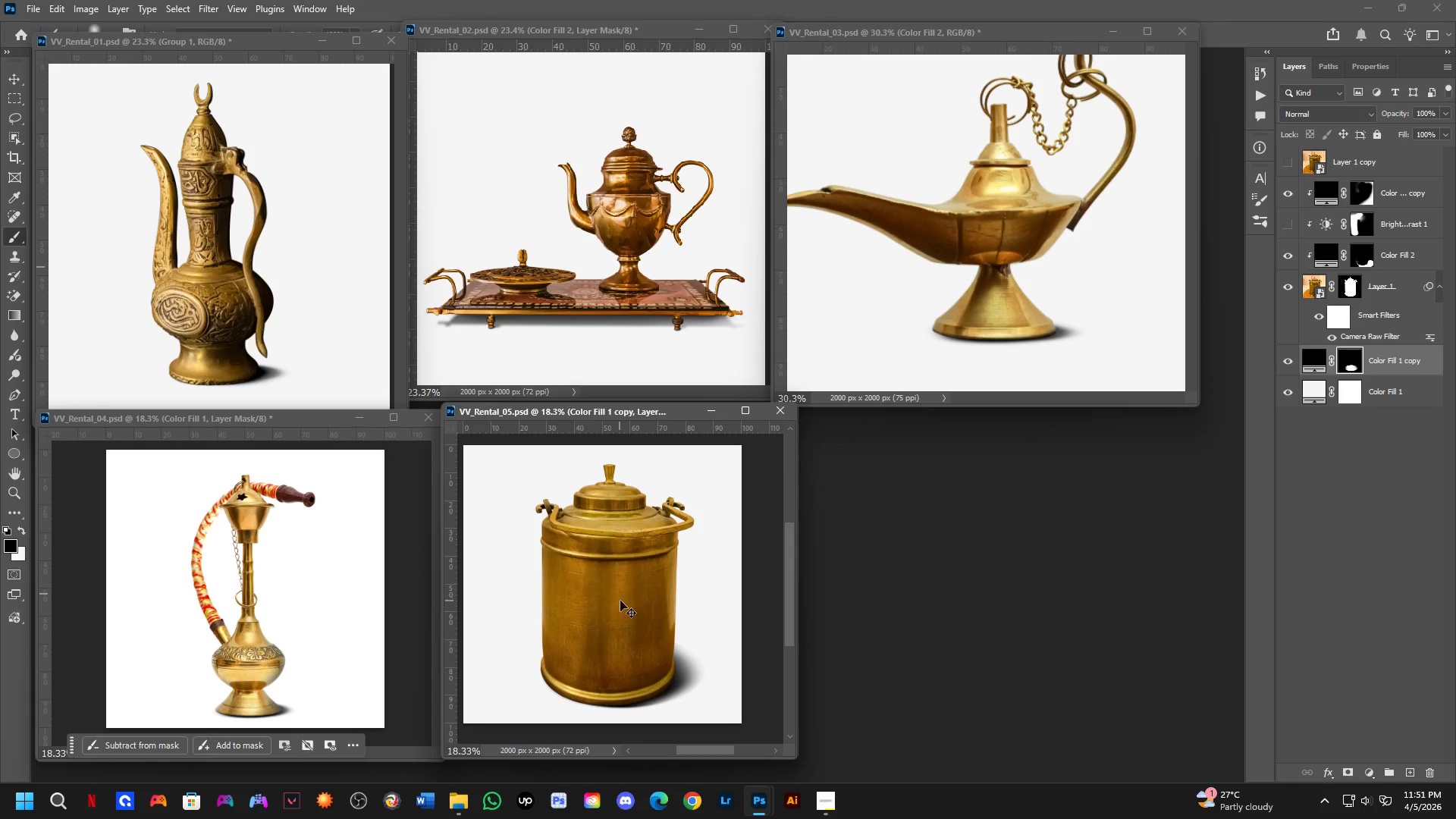 
left_click_drag(start_coordinate=[617, 544], to_coordinate=[620, 597])
 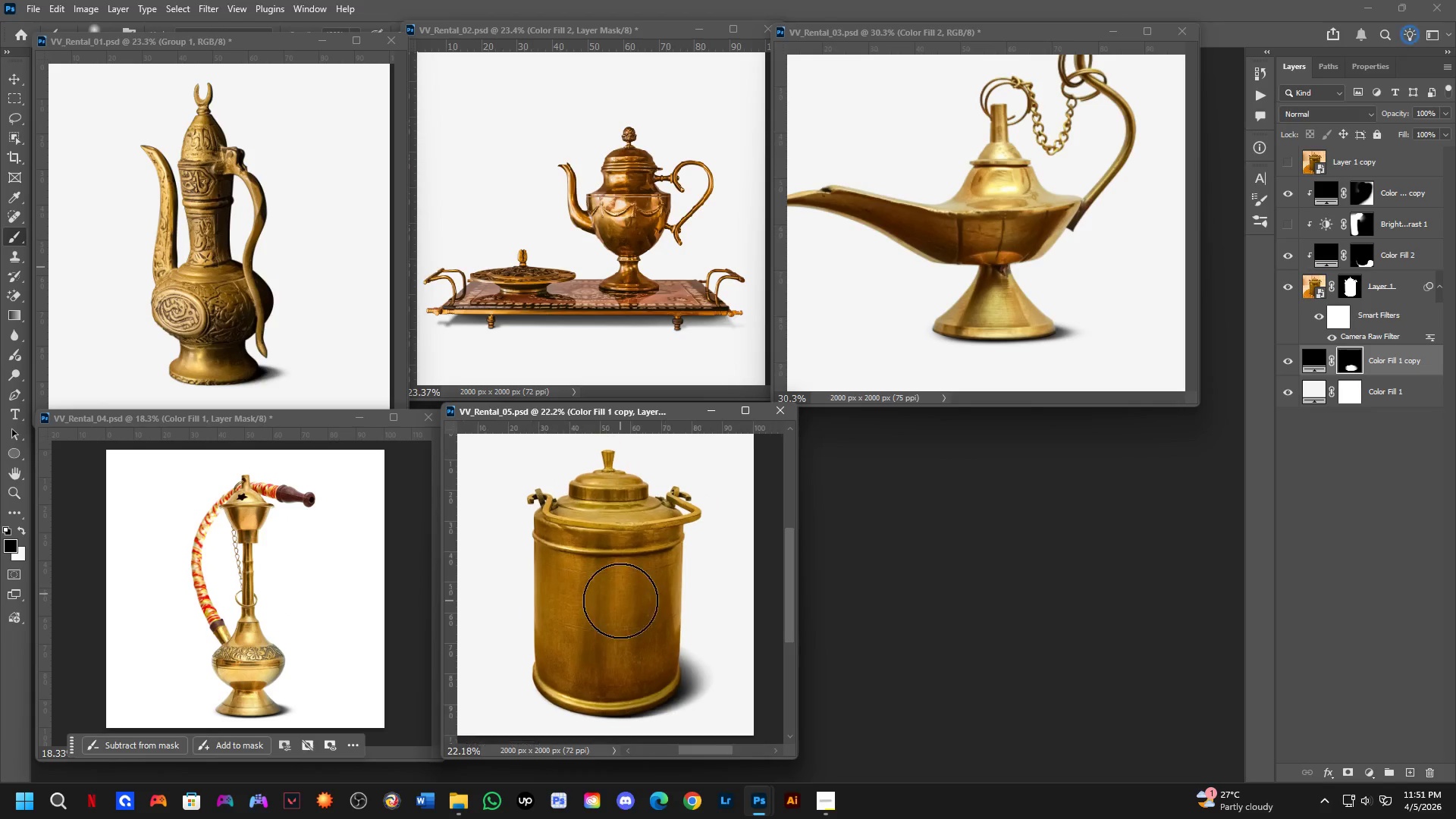 
scroll: coordinate [620, 601], scroll_direction: down, amount: 3.0
 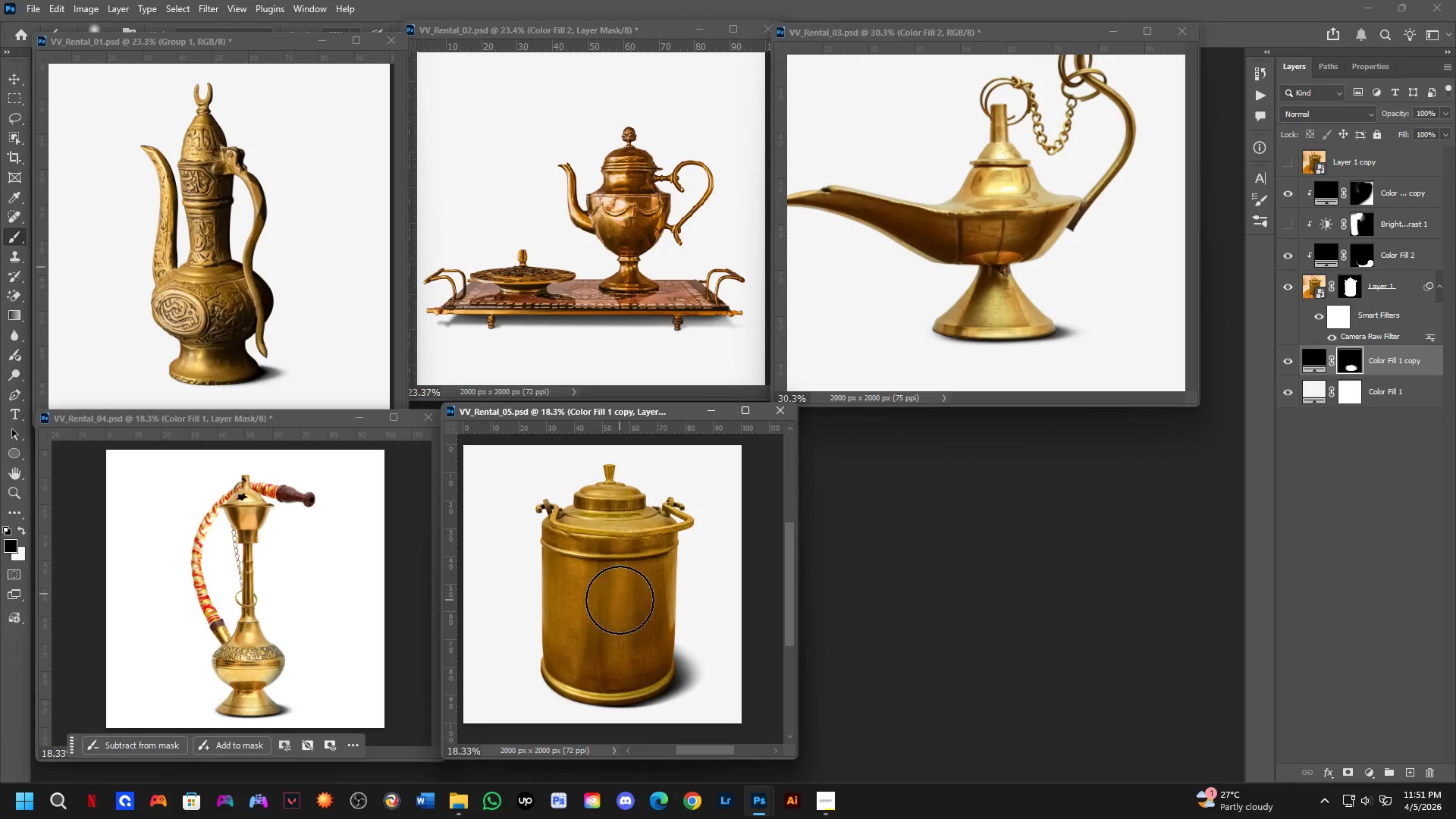 
key(Control+S)
 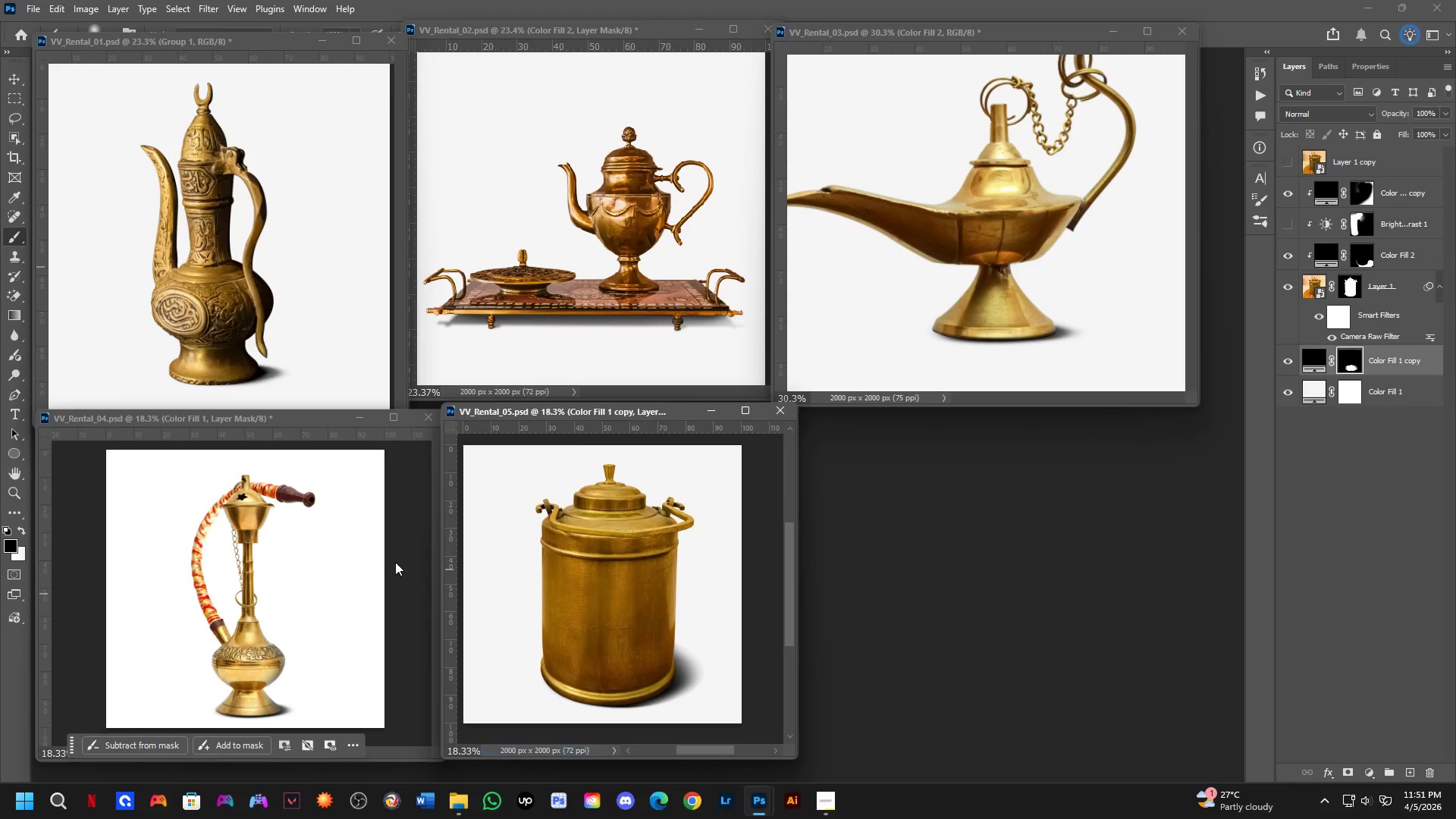 
left_click([351, 557])
 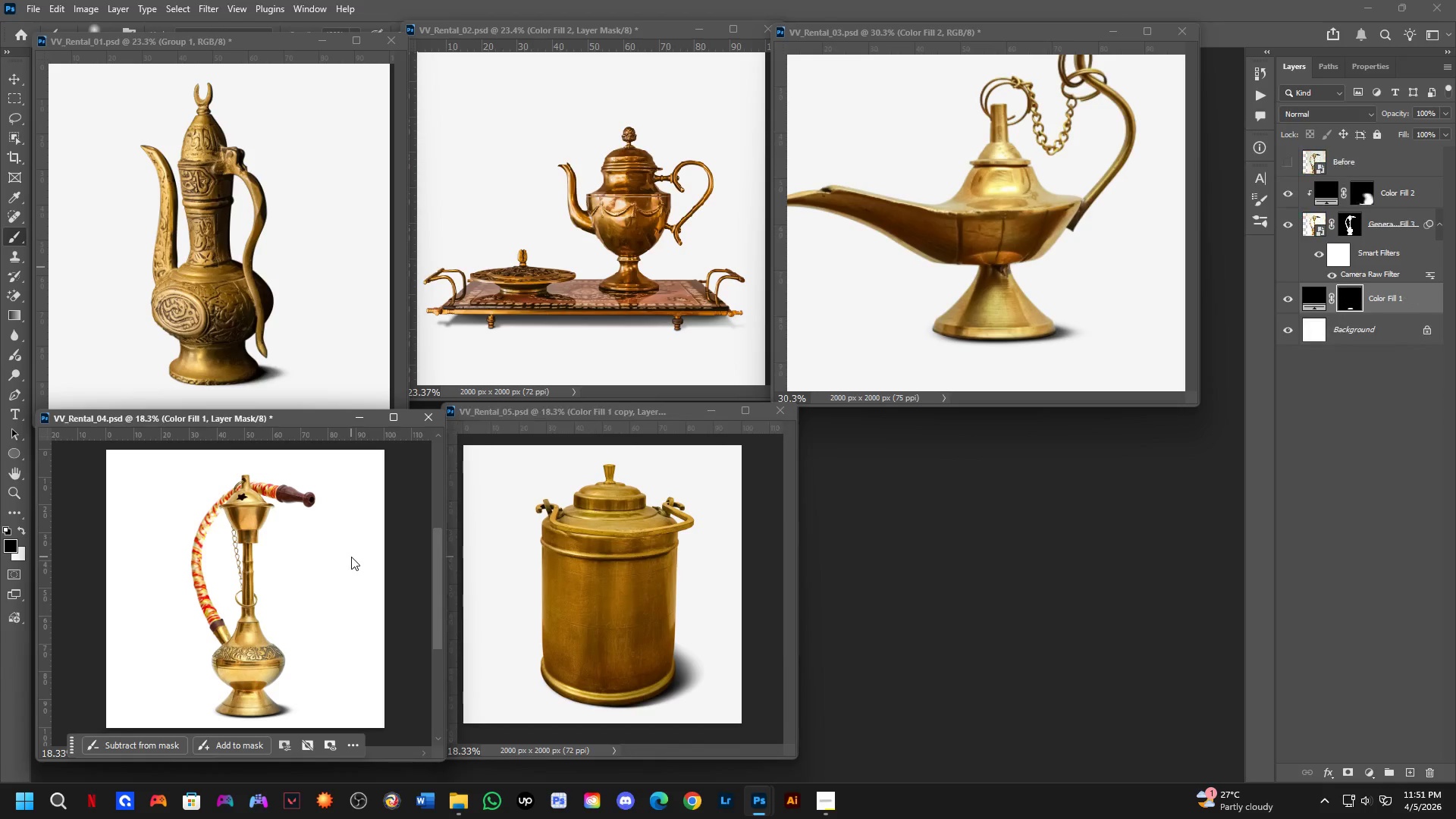 
key(Control+S)
 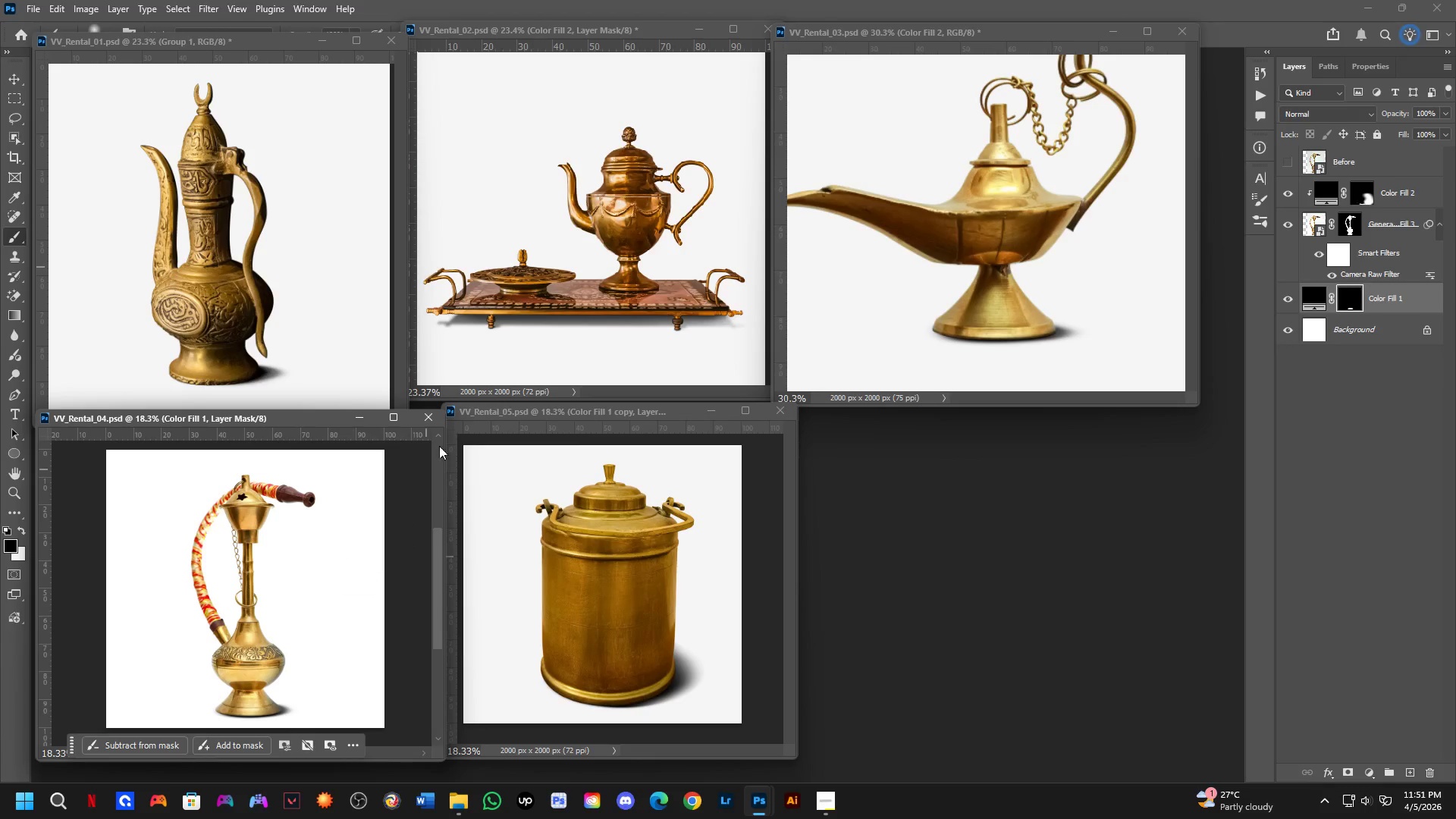 
left_click([303, 312])
 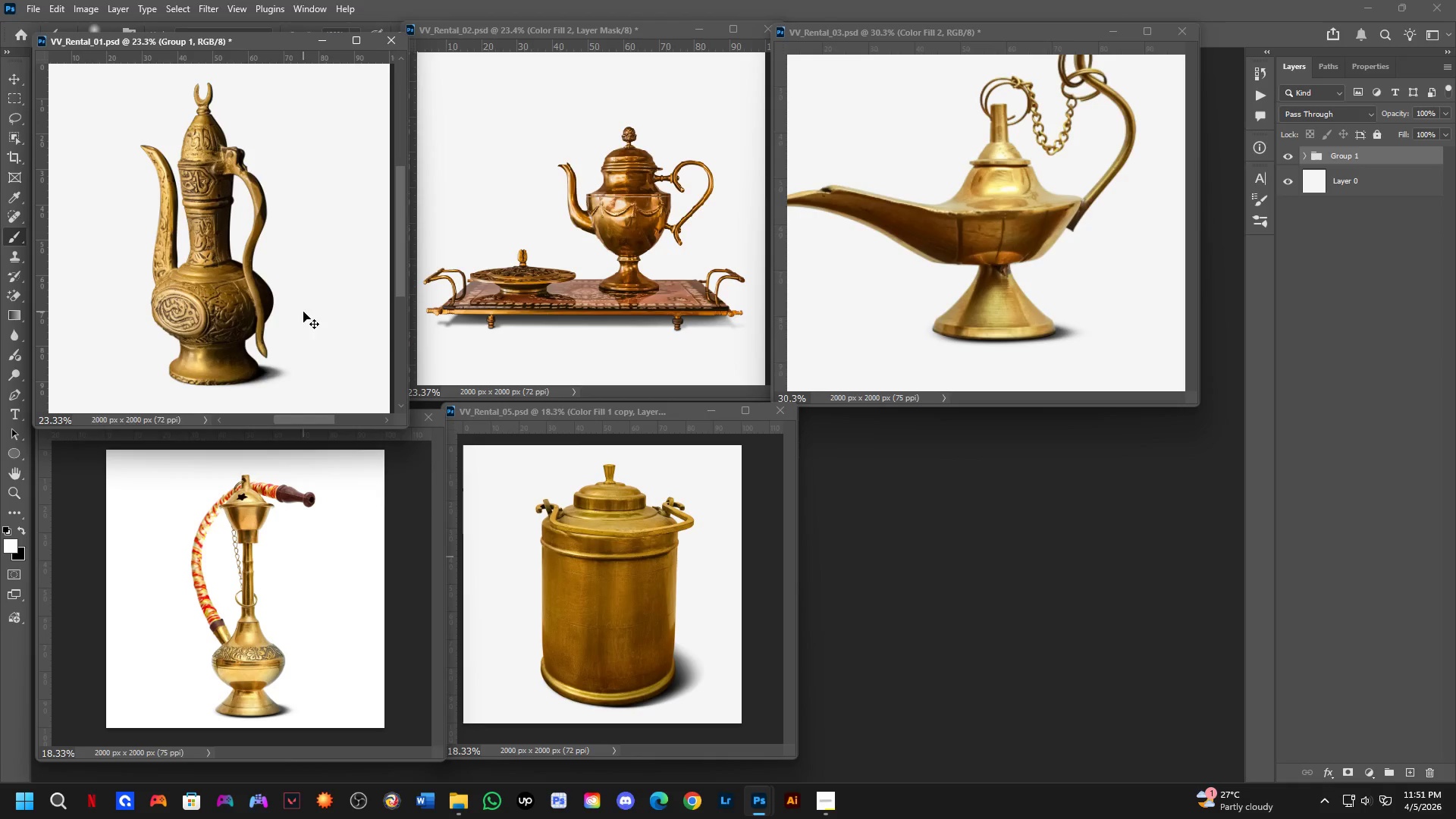 
key(Control+S)
 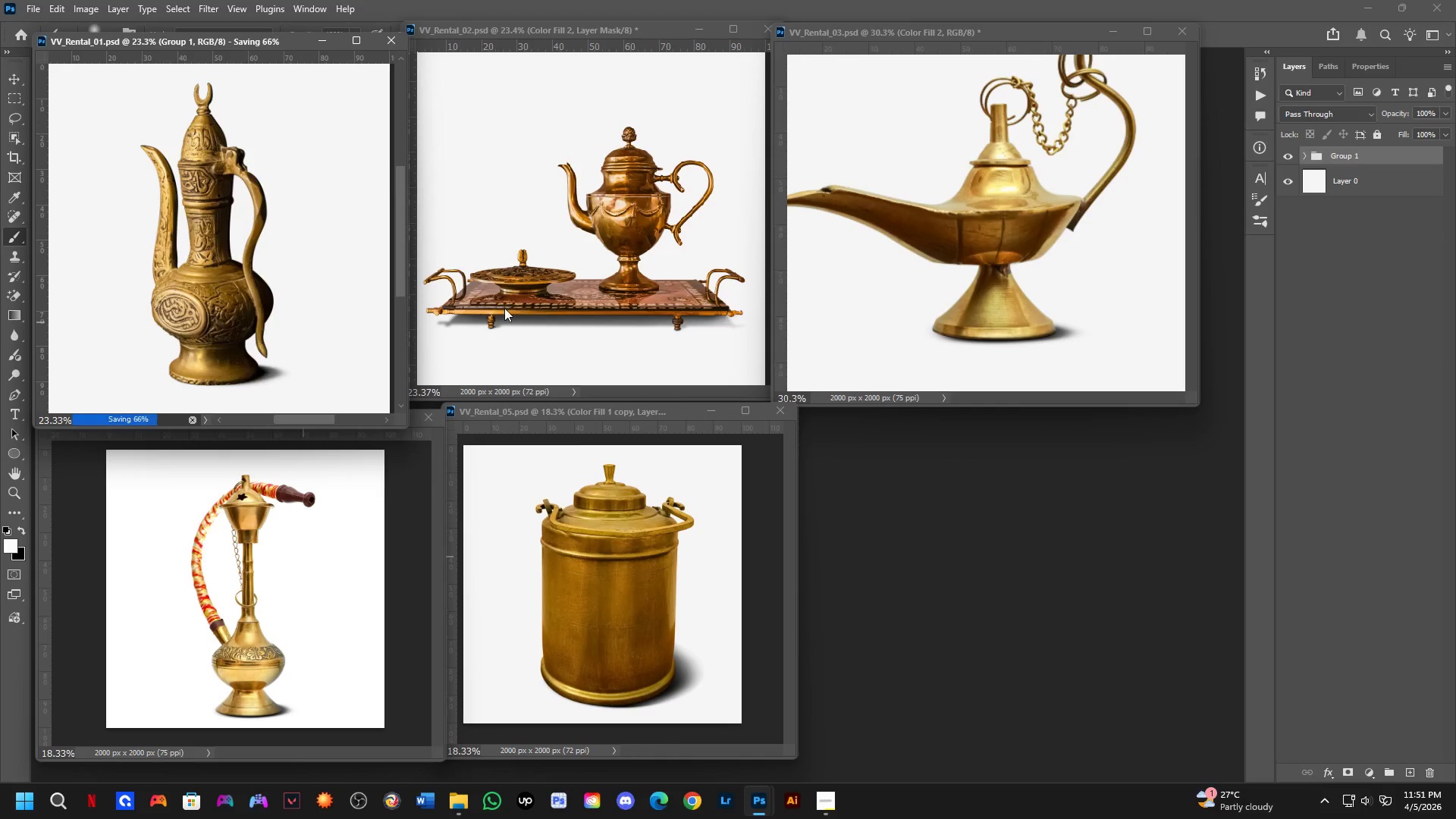 
left_click([505, 307])
 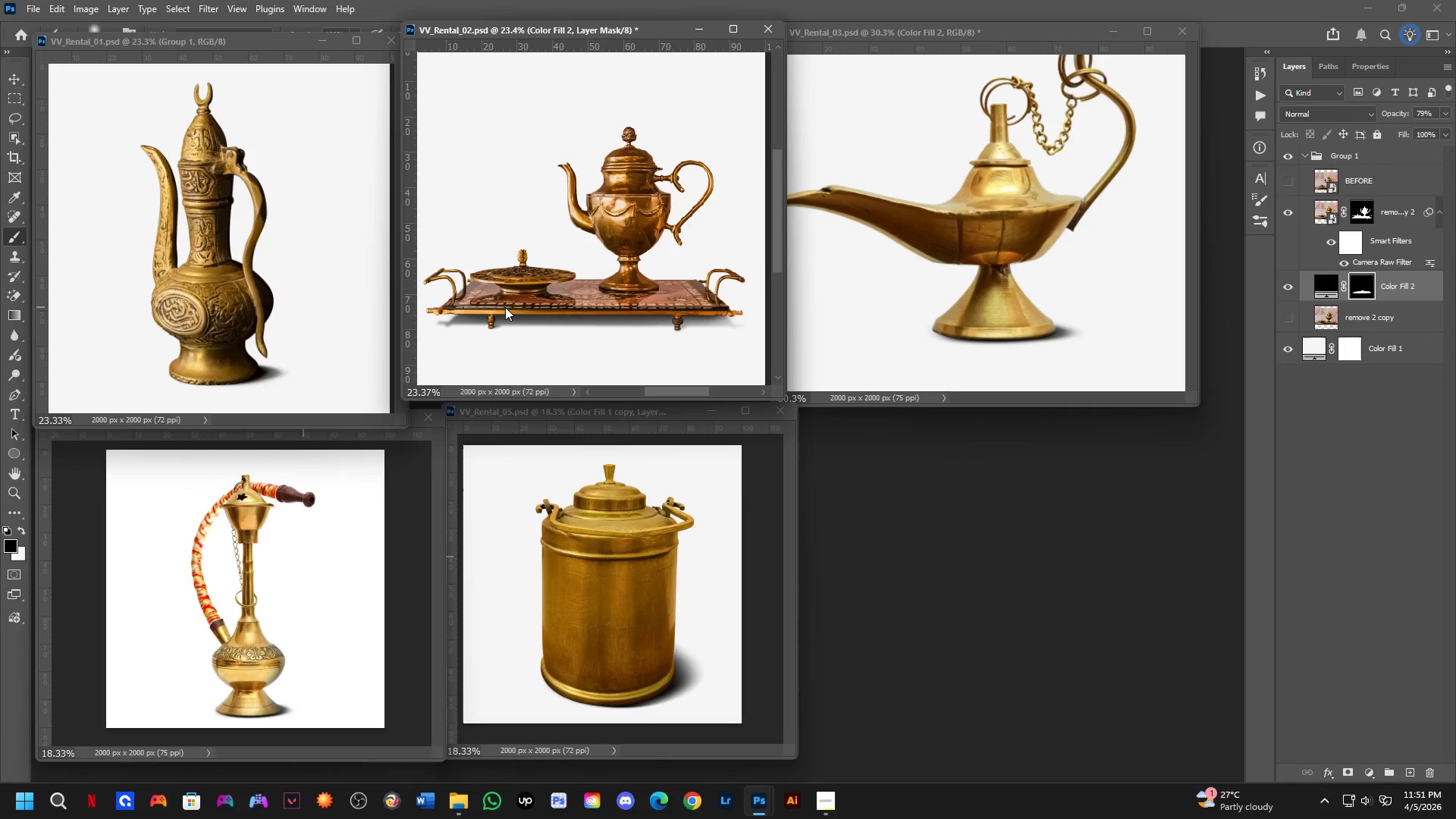 
key(Control+S)
 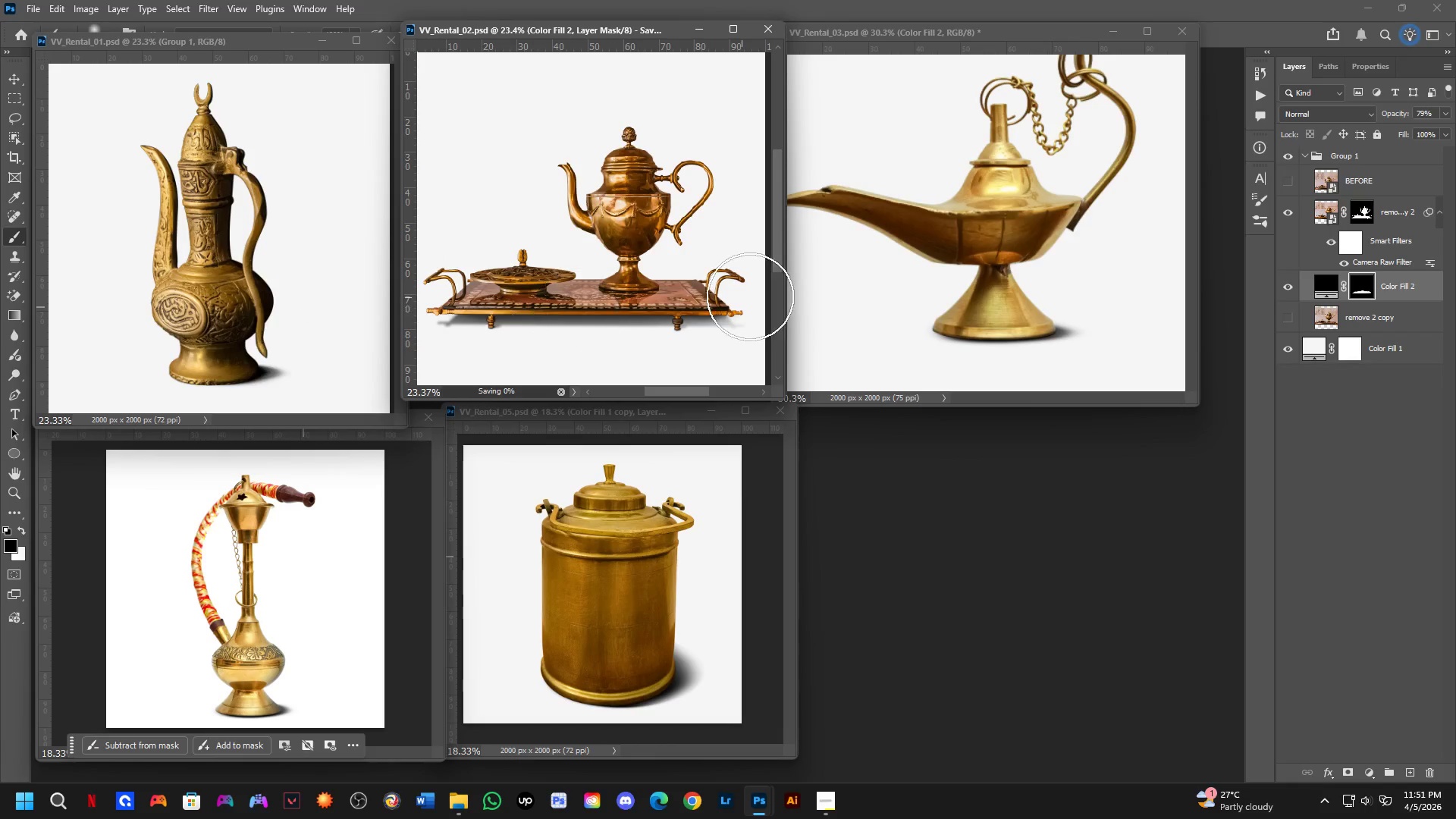 
key(Control+S)
 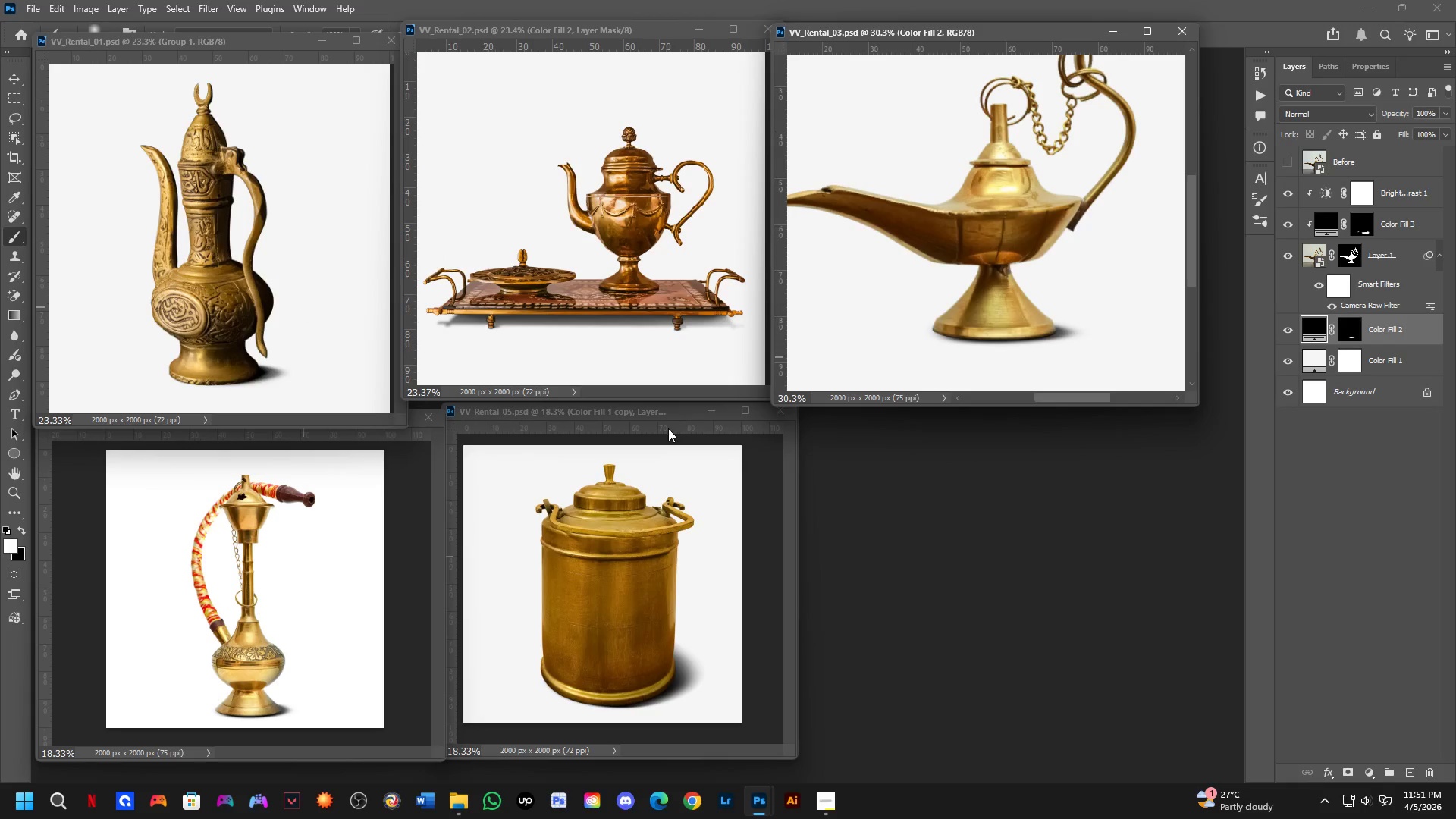 
left_click([650, 510])
 